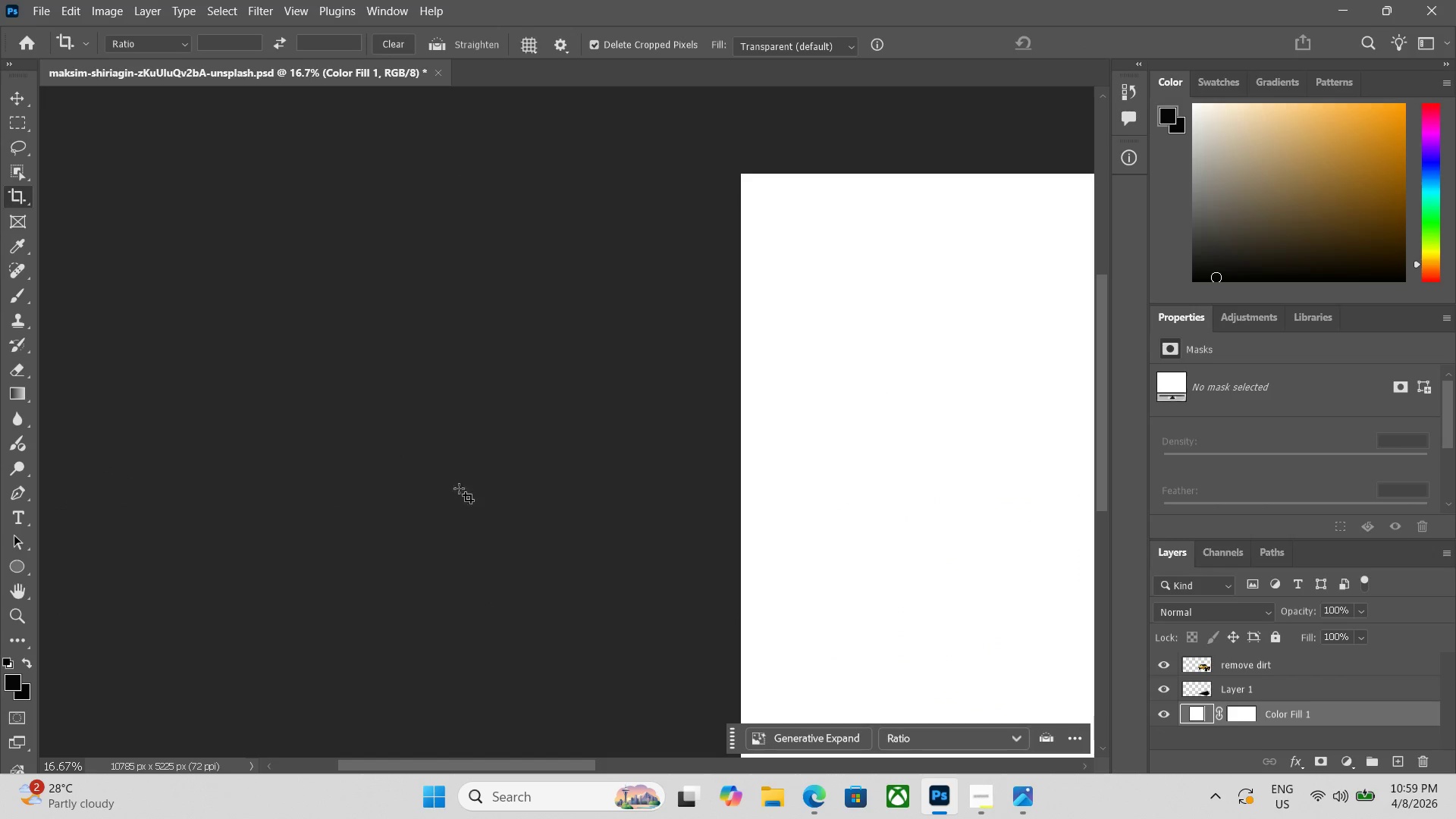 
scroll: coordinate [576, 466], scroll_direction: up, amount: 4.0
 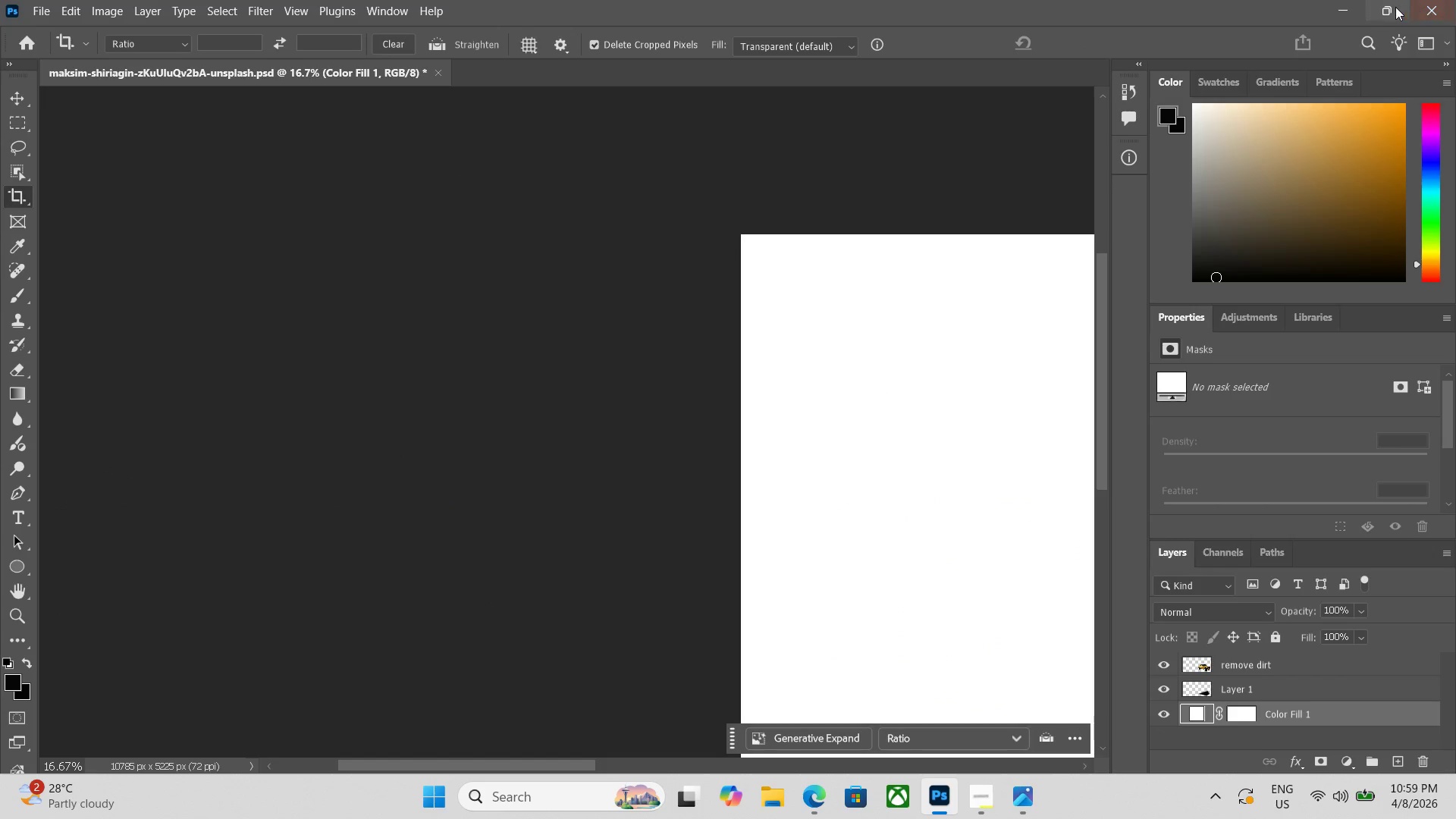 
left_click([1391, 8])
 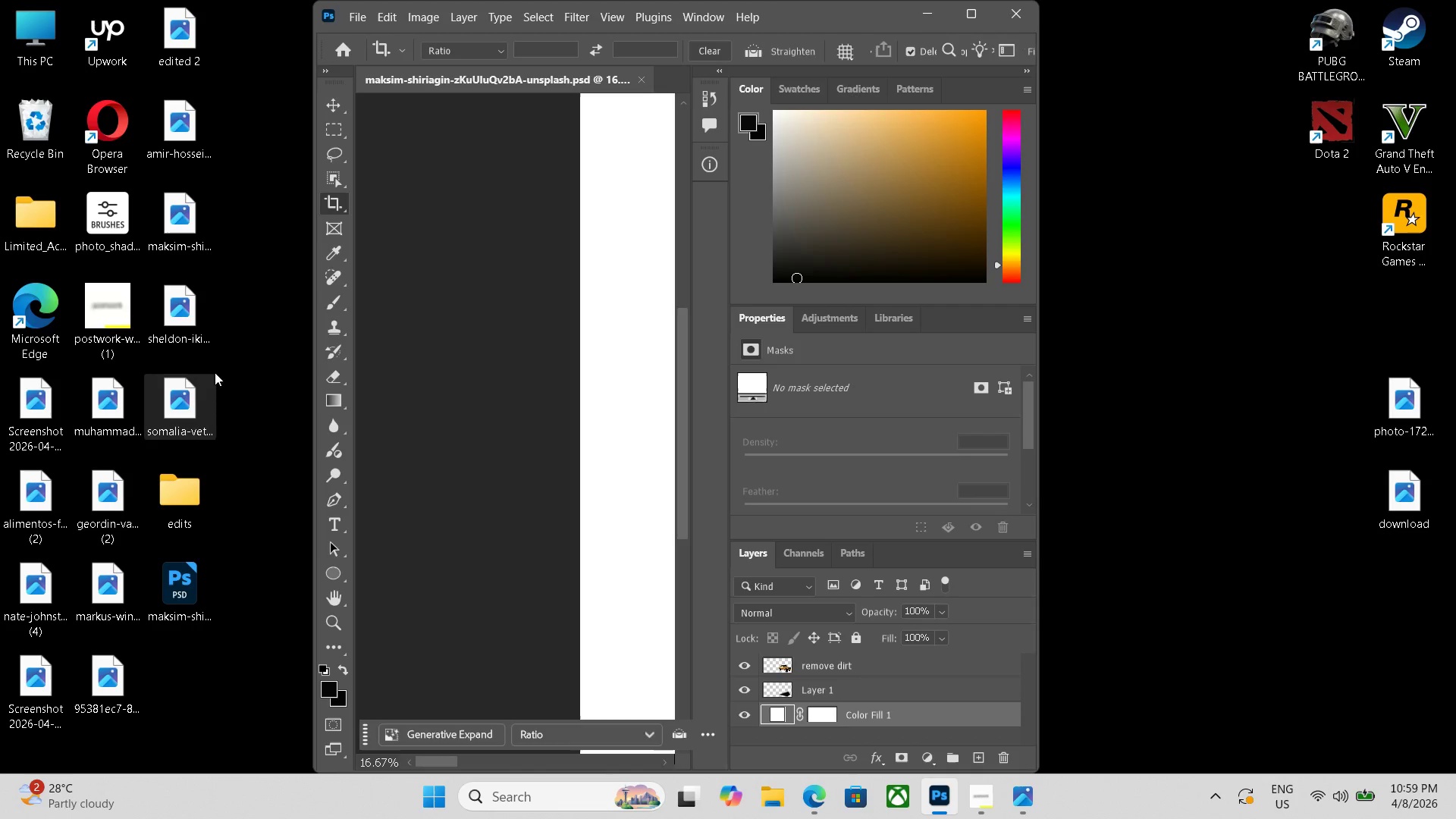 
left_click_drag(start_coordinate=[183, 228], to_coordinate=[613, 347])
 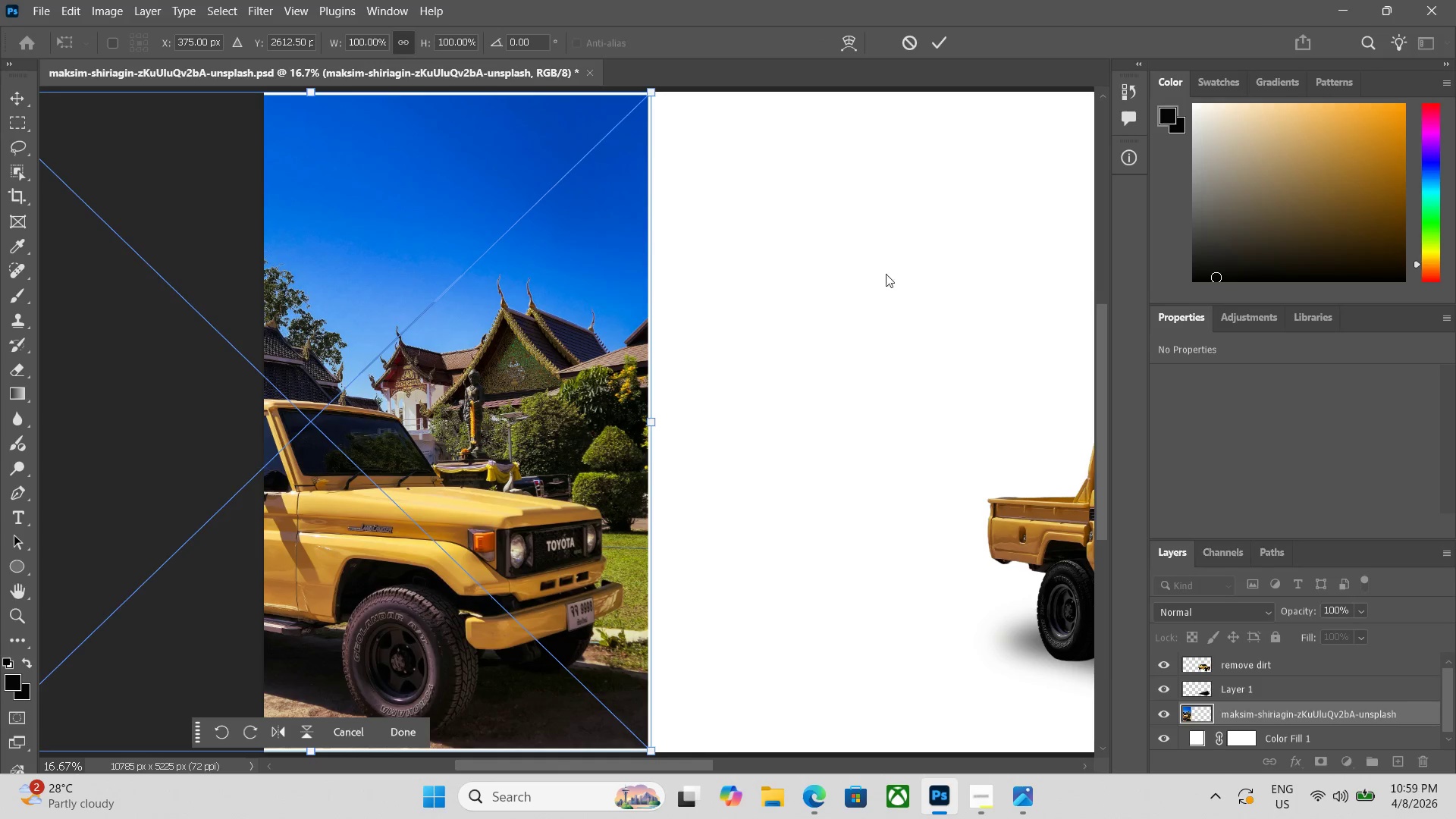 
left_click_drag(start_coordinate=[572, 459], to_coordinate=[869, 462])
 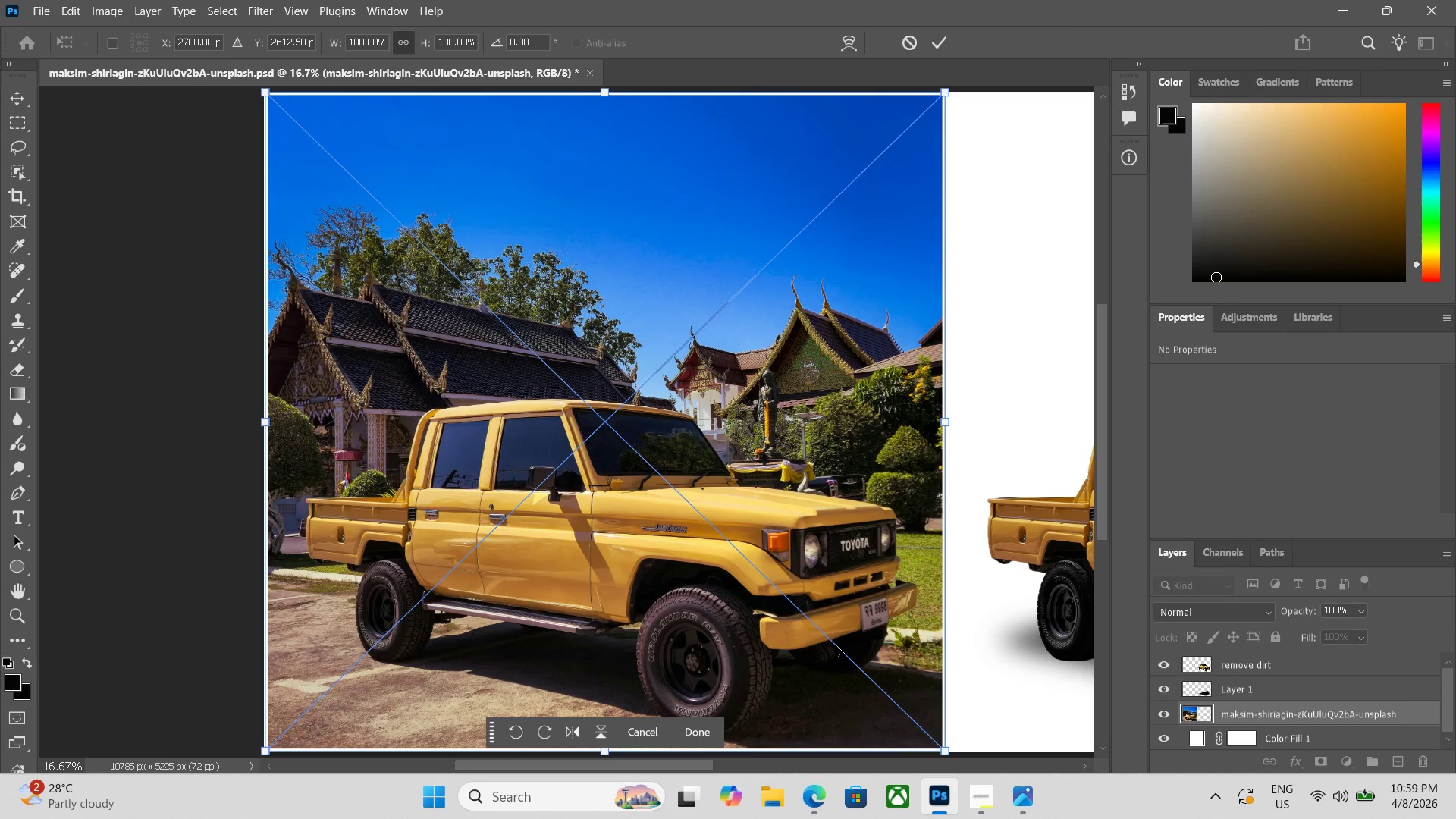 
key(Enter)
 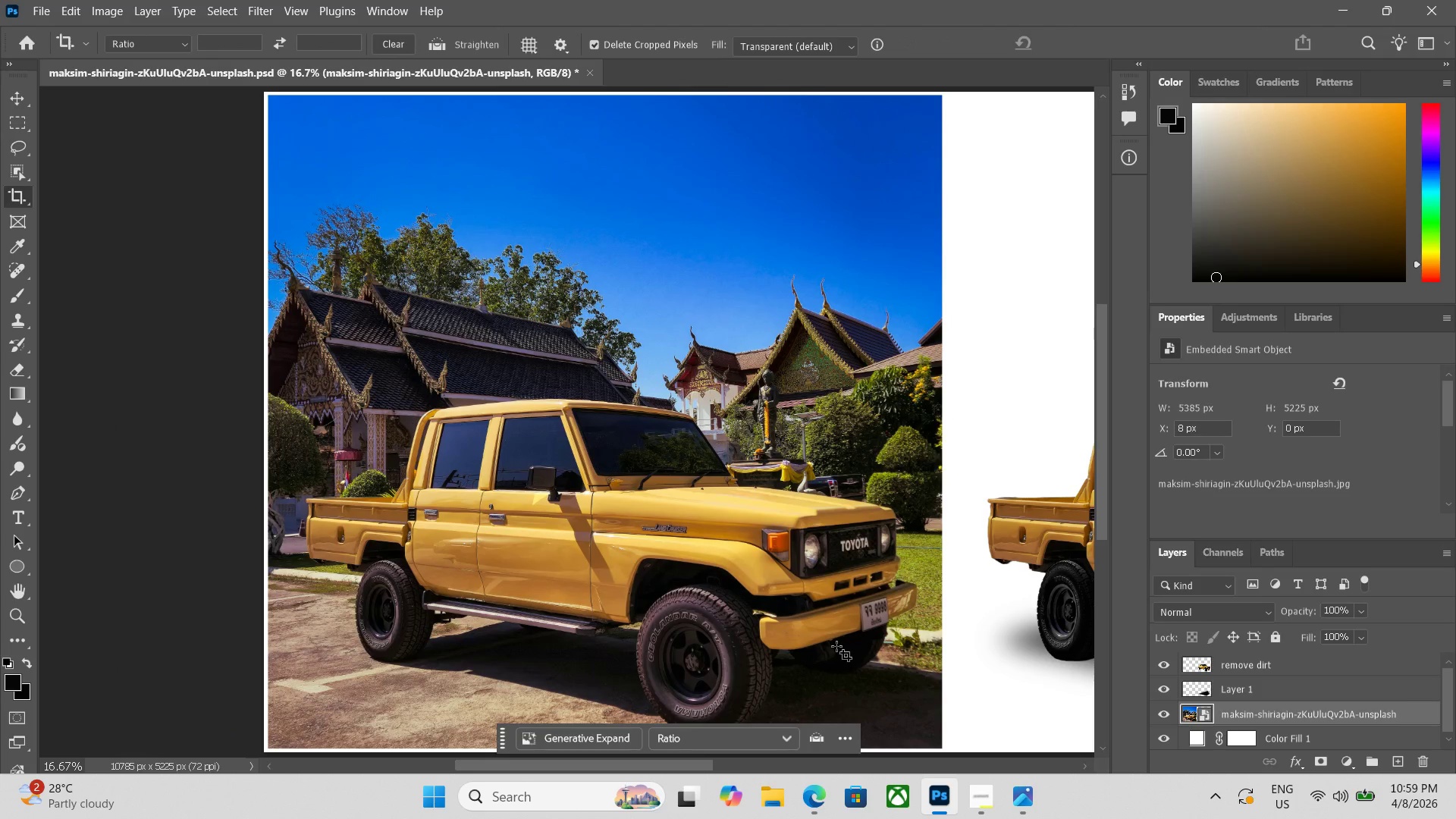 
key(Control+Minus)
 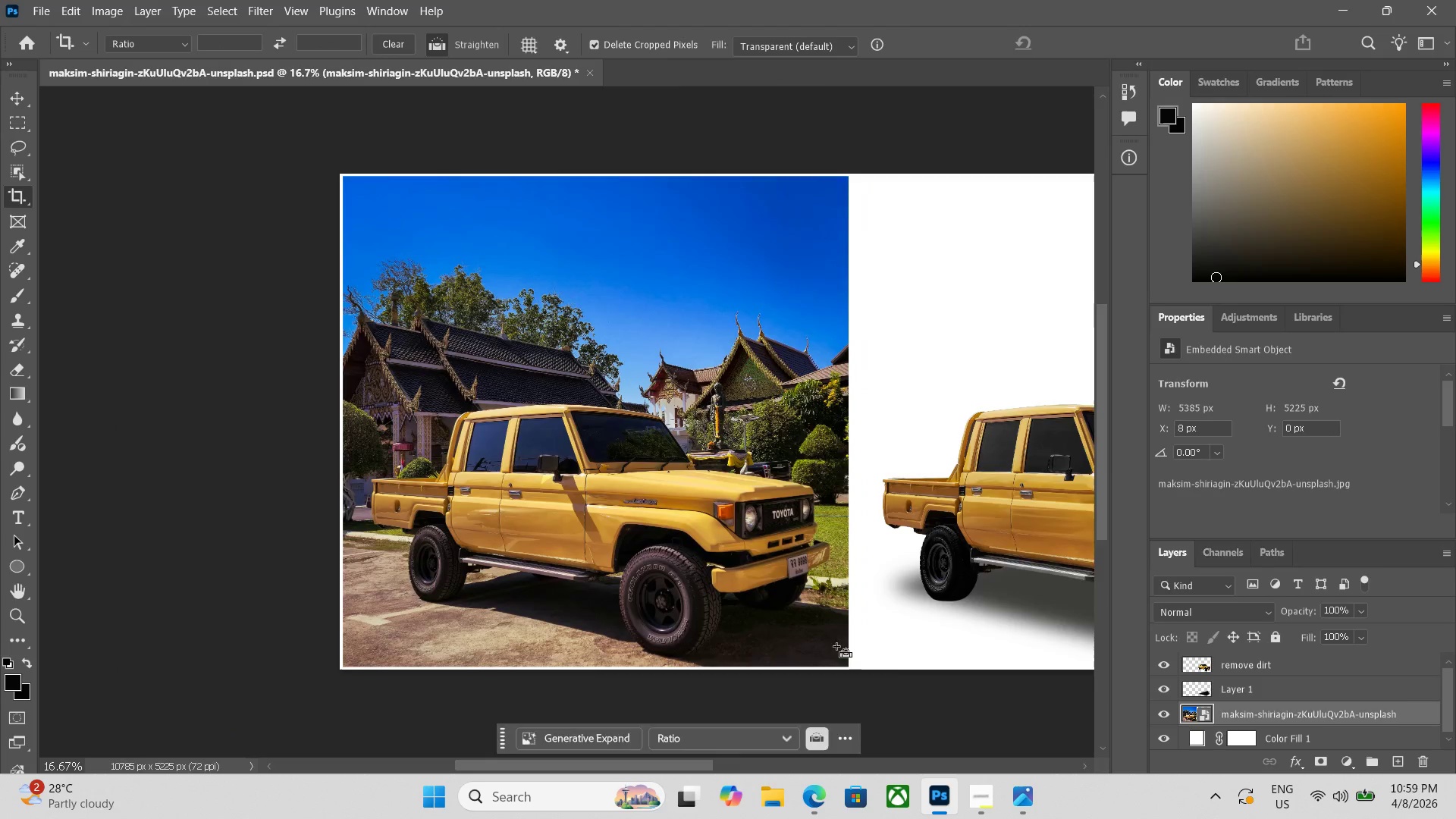 
key(Control+Minus)
 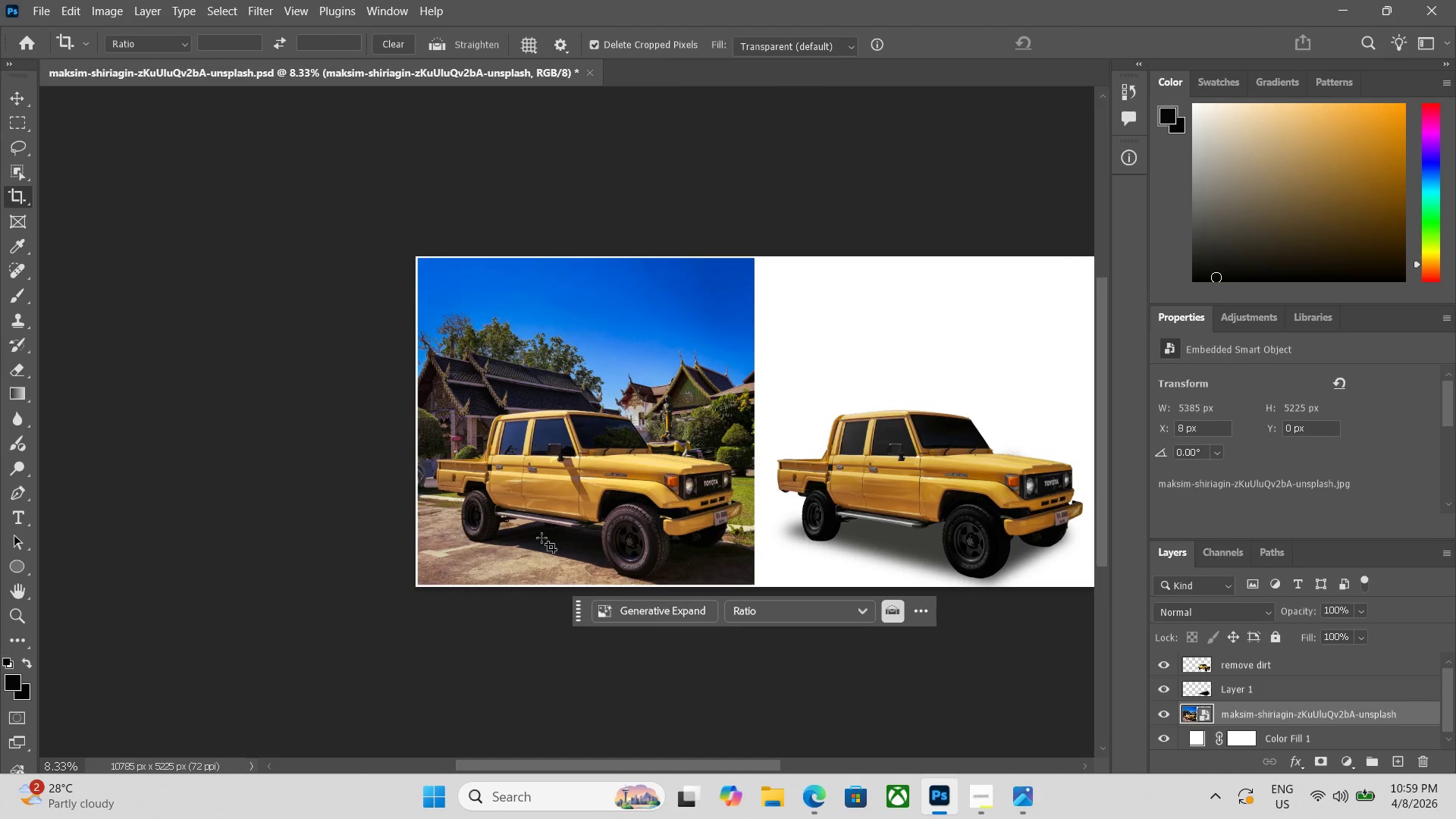 
key(C)
 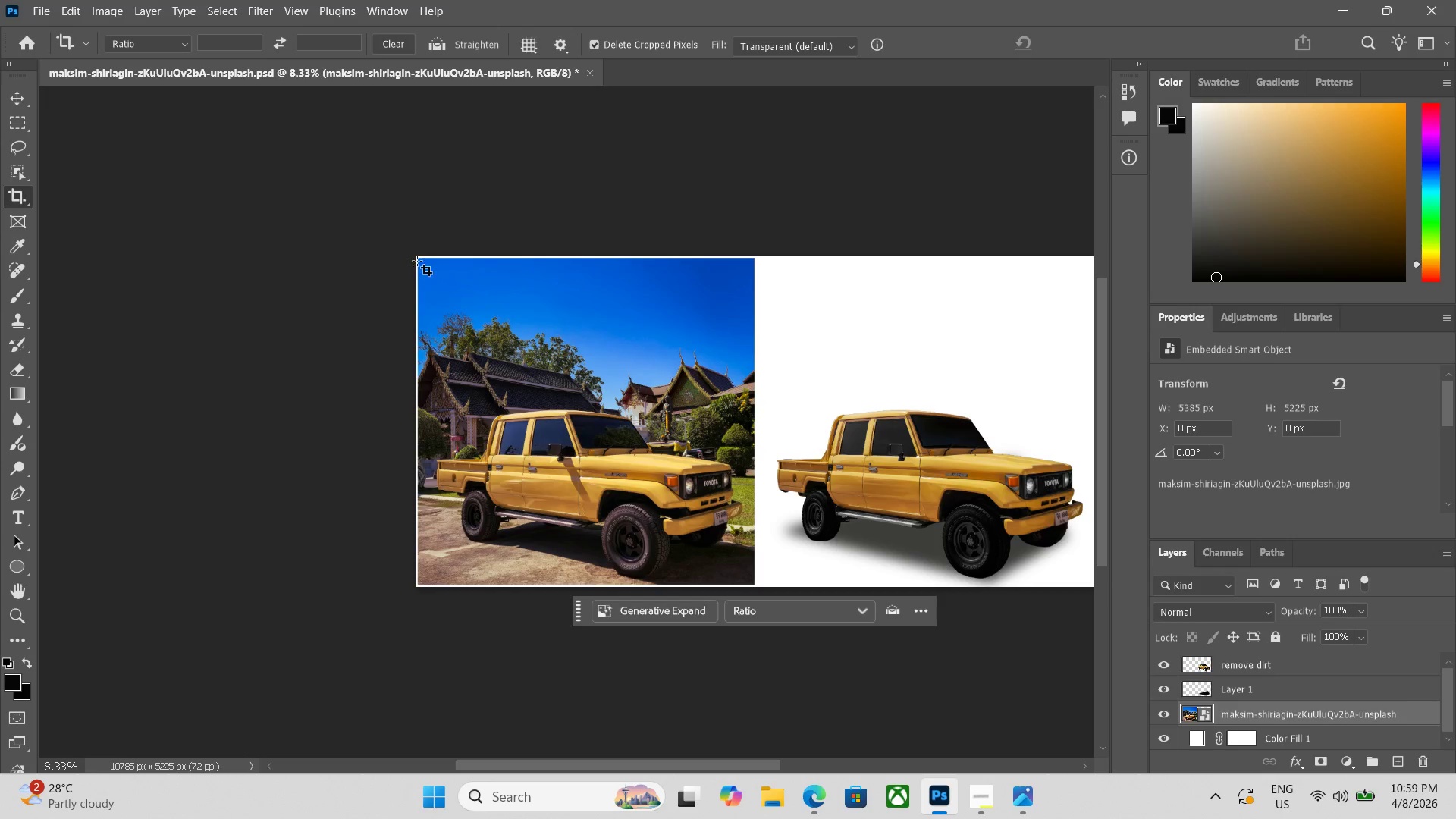 
left_click_drag(start_coordinate=[416, 258], to_coordinate=[1072, 802])
 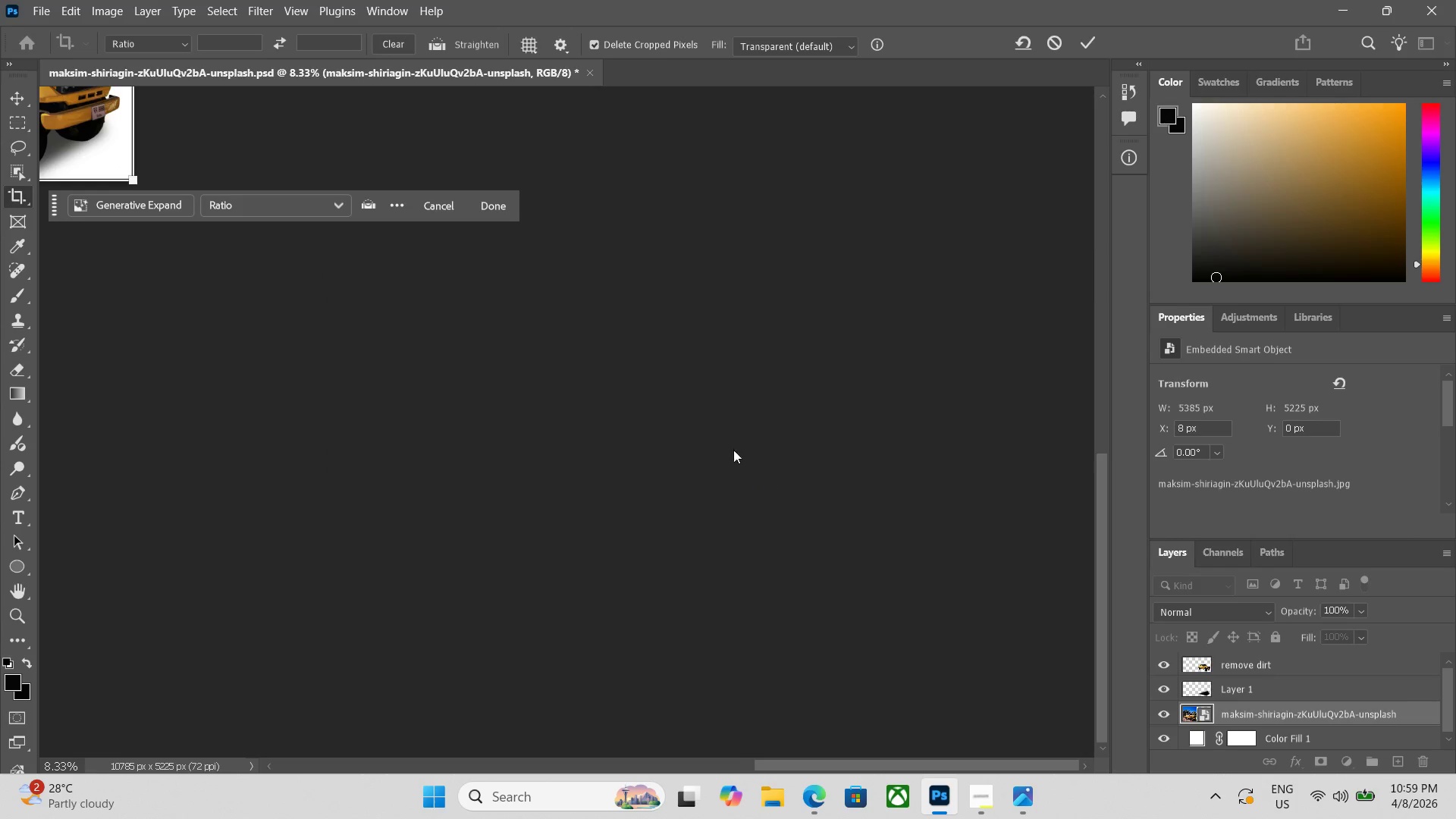 
hold_key(key=Space, duration=0.67)
 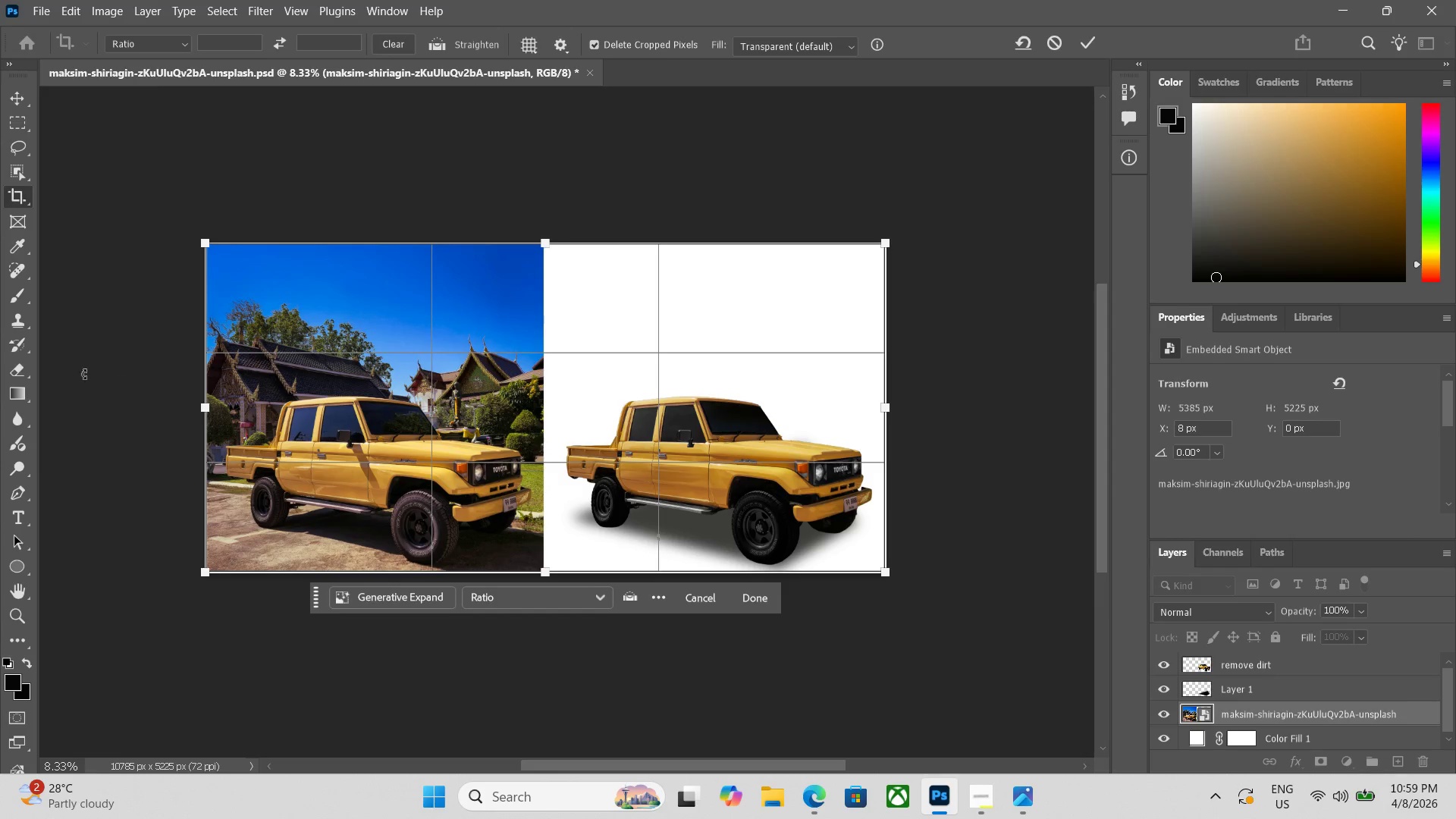 
left_click_drag(start_coordinate=[703, 425], to_coordinate=[1455, 817])
 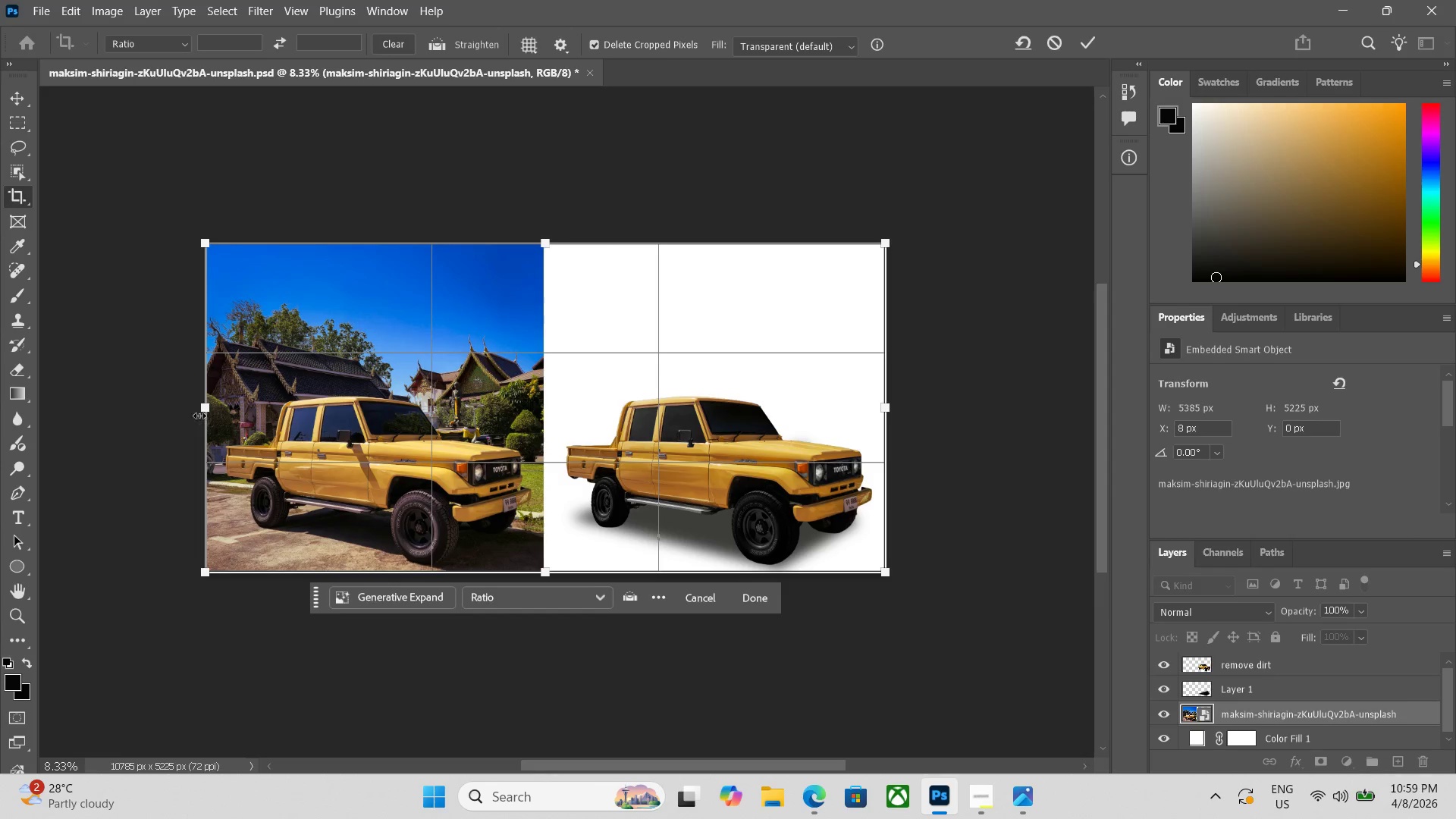 
left_click_drag(start_coordinate=[204, 410], to_coordinate=[214, 407])
 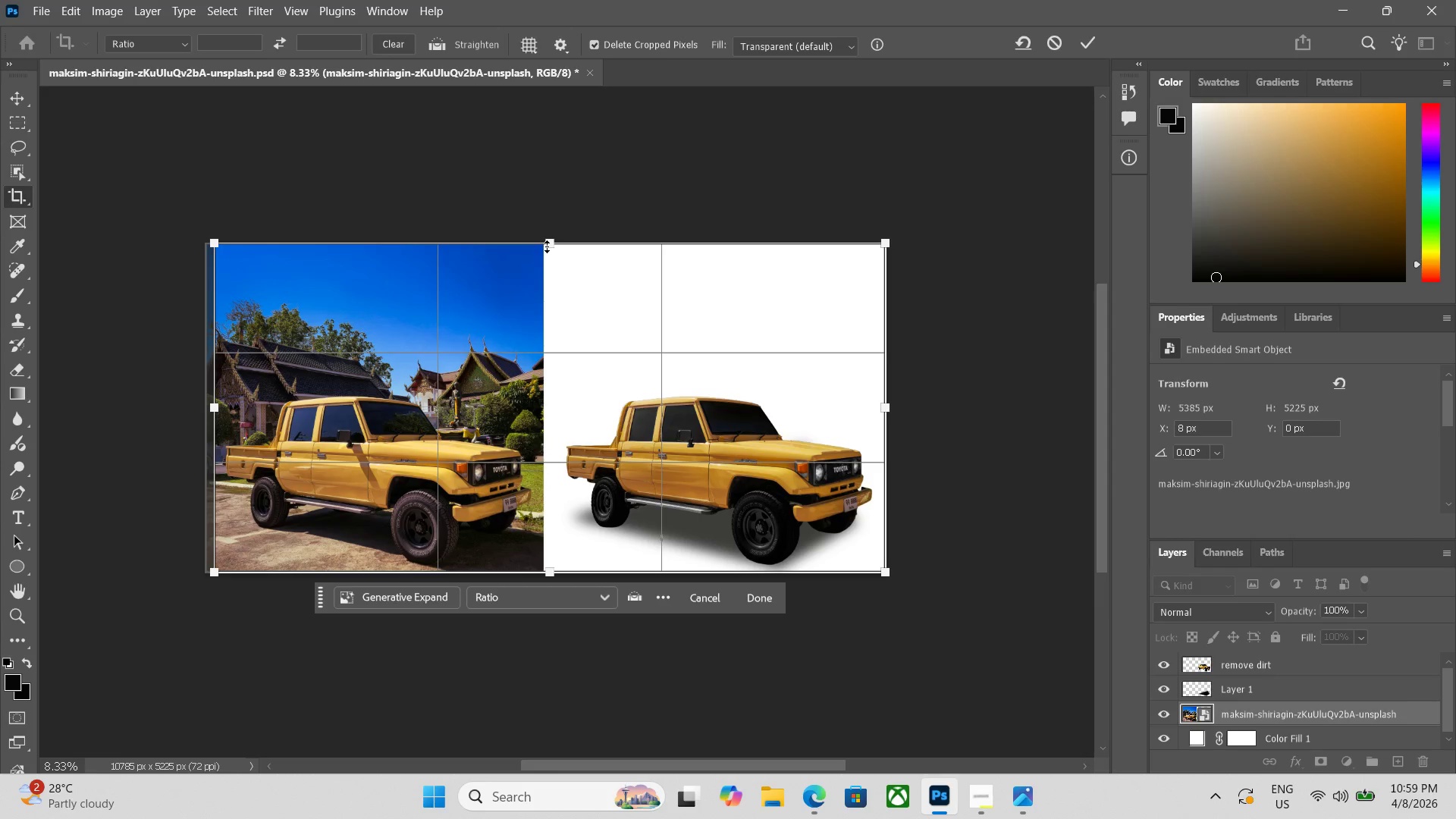 
left_click_drag(start_coordinate=[552, 245], to_coordinate=[548, 254])
 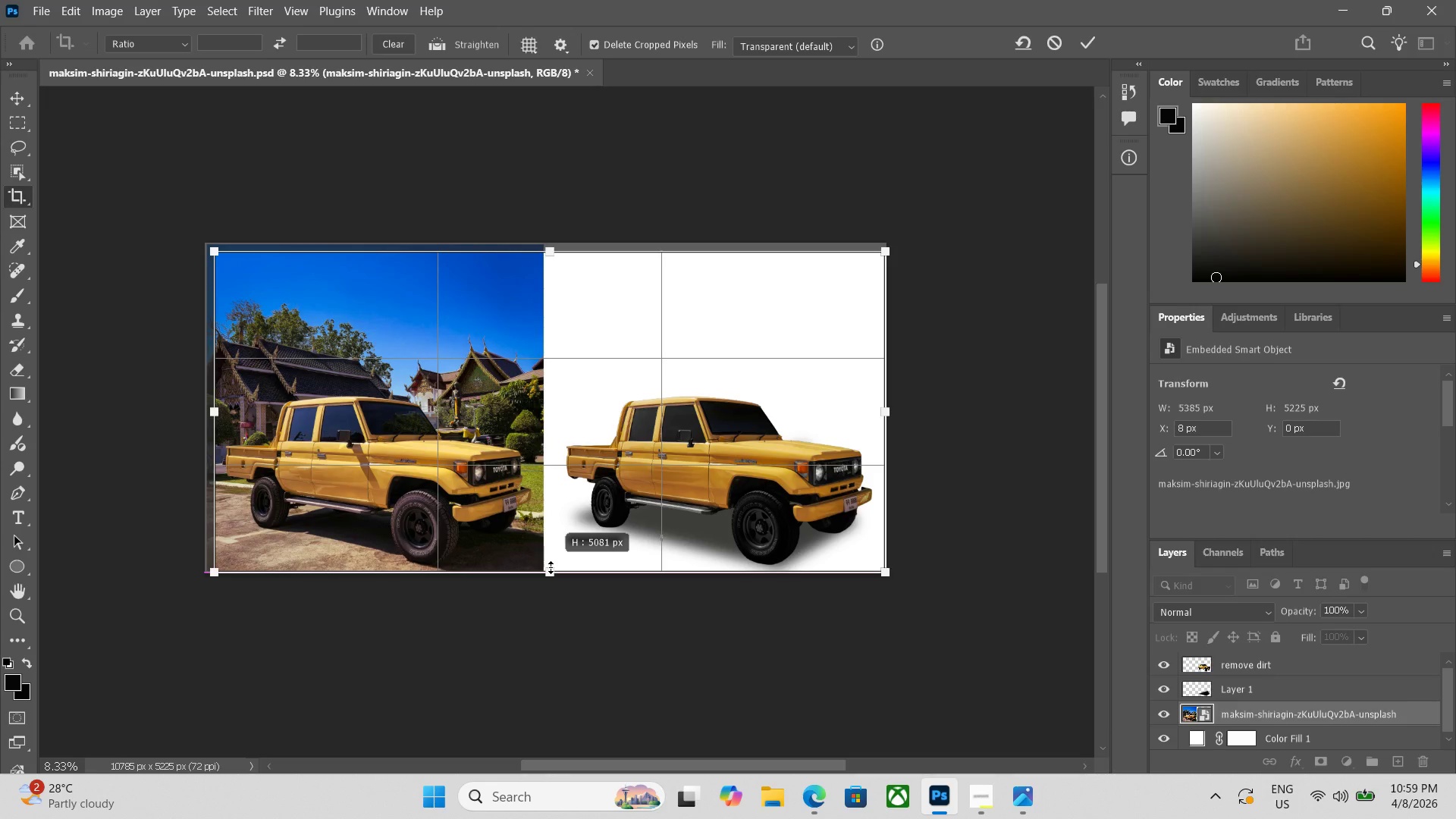 
wait(5.11)
 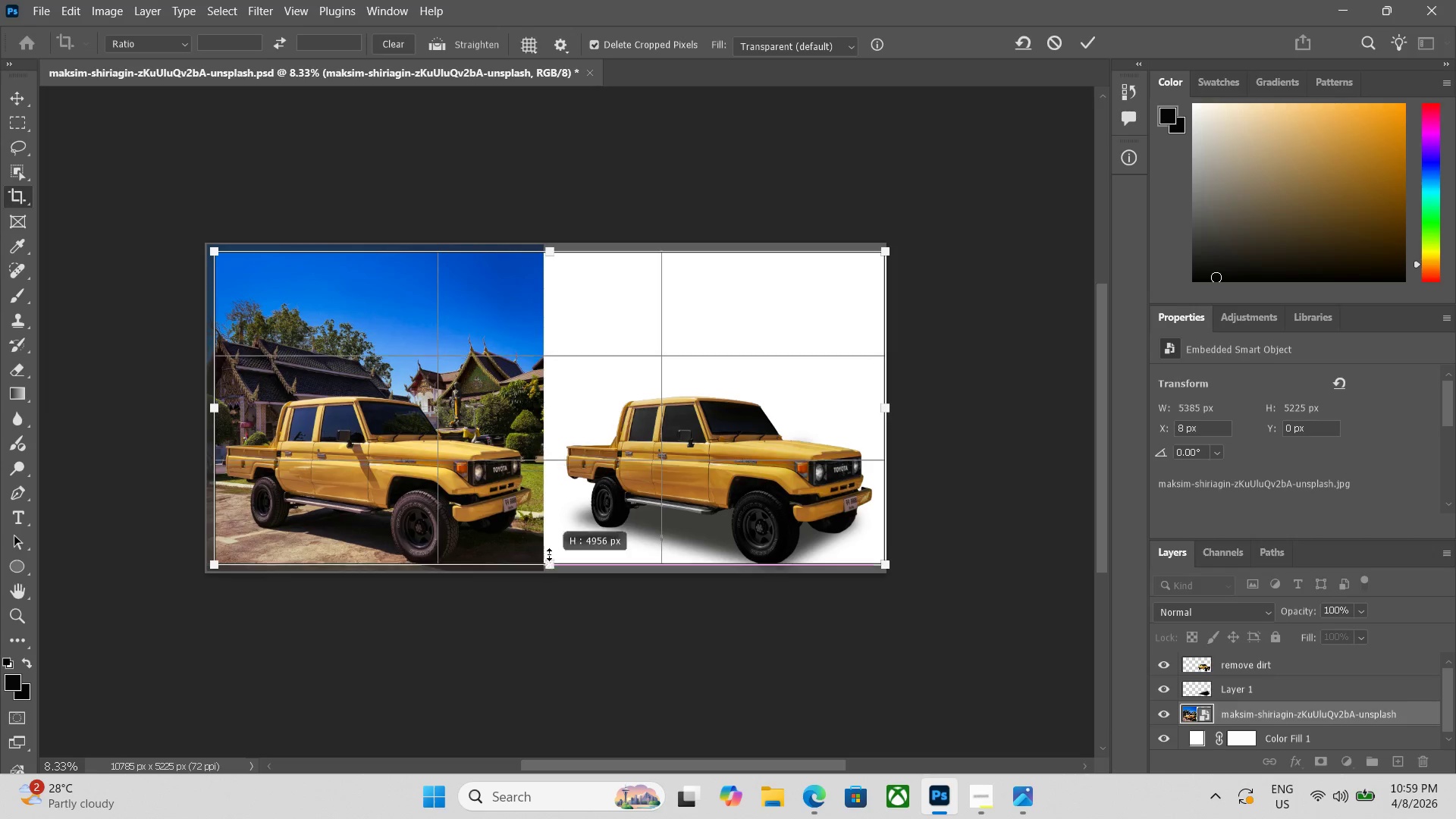 
key(Enter)
 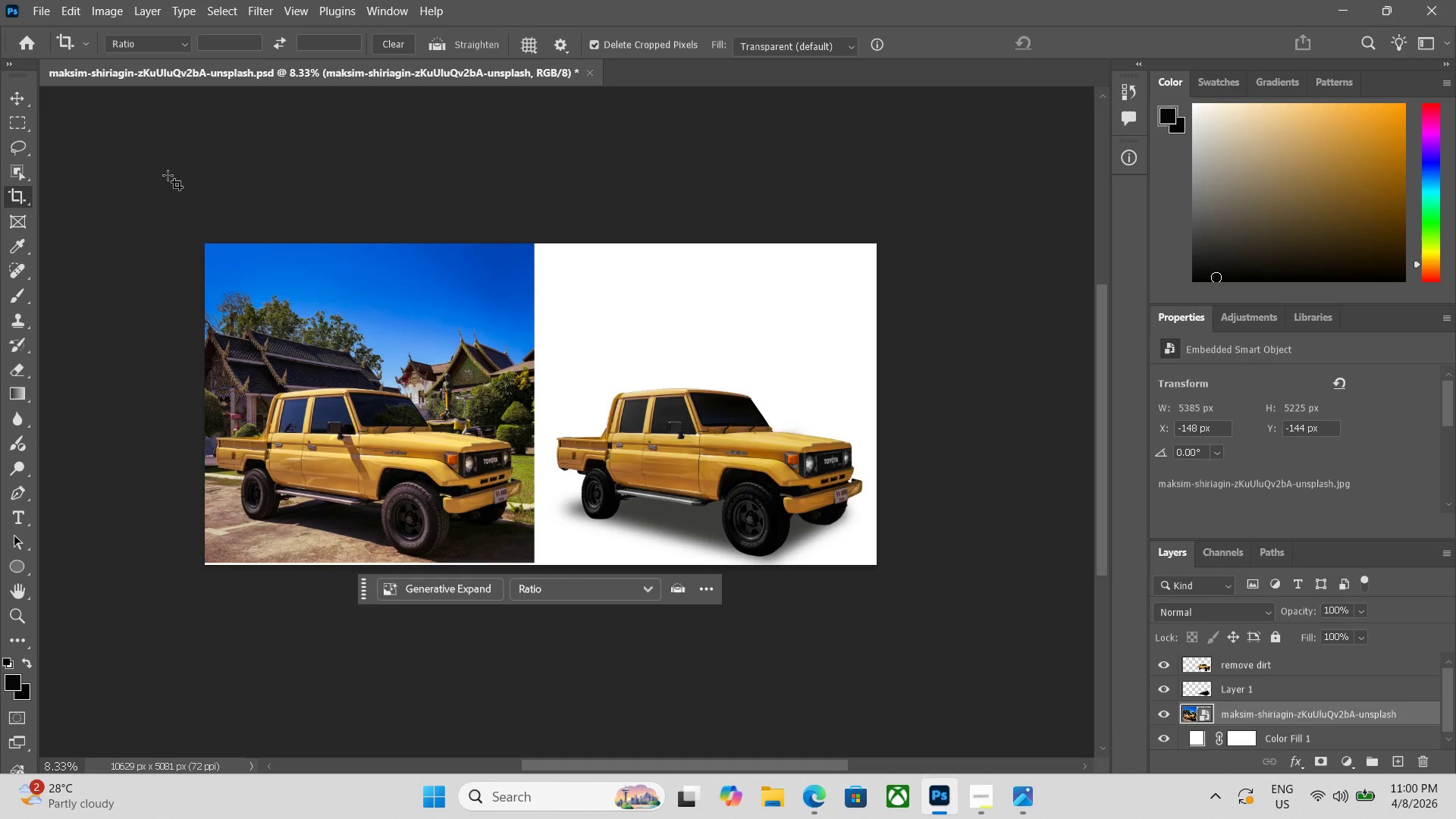 
left_click_drag(start_coordinate=[199, 238], to_coordinate=[934, 696])
 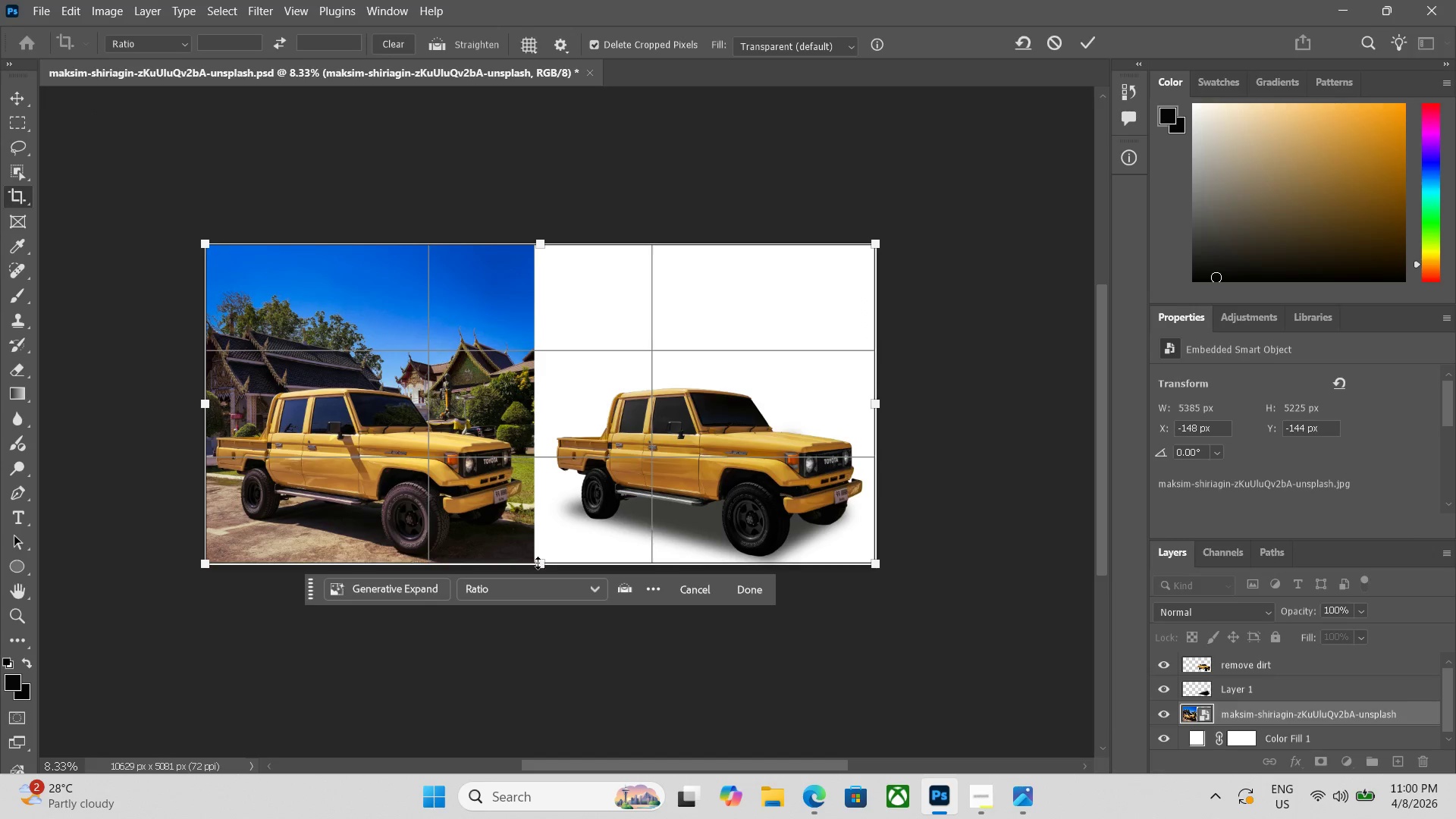 
left_click_drag(start_coordinate=[538, 568], to_coordinate=[538, 563])
 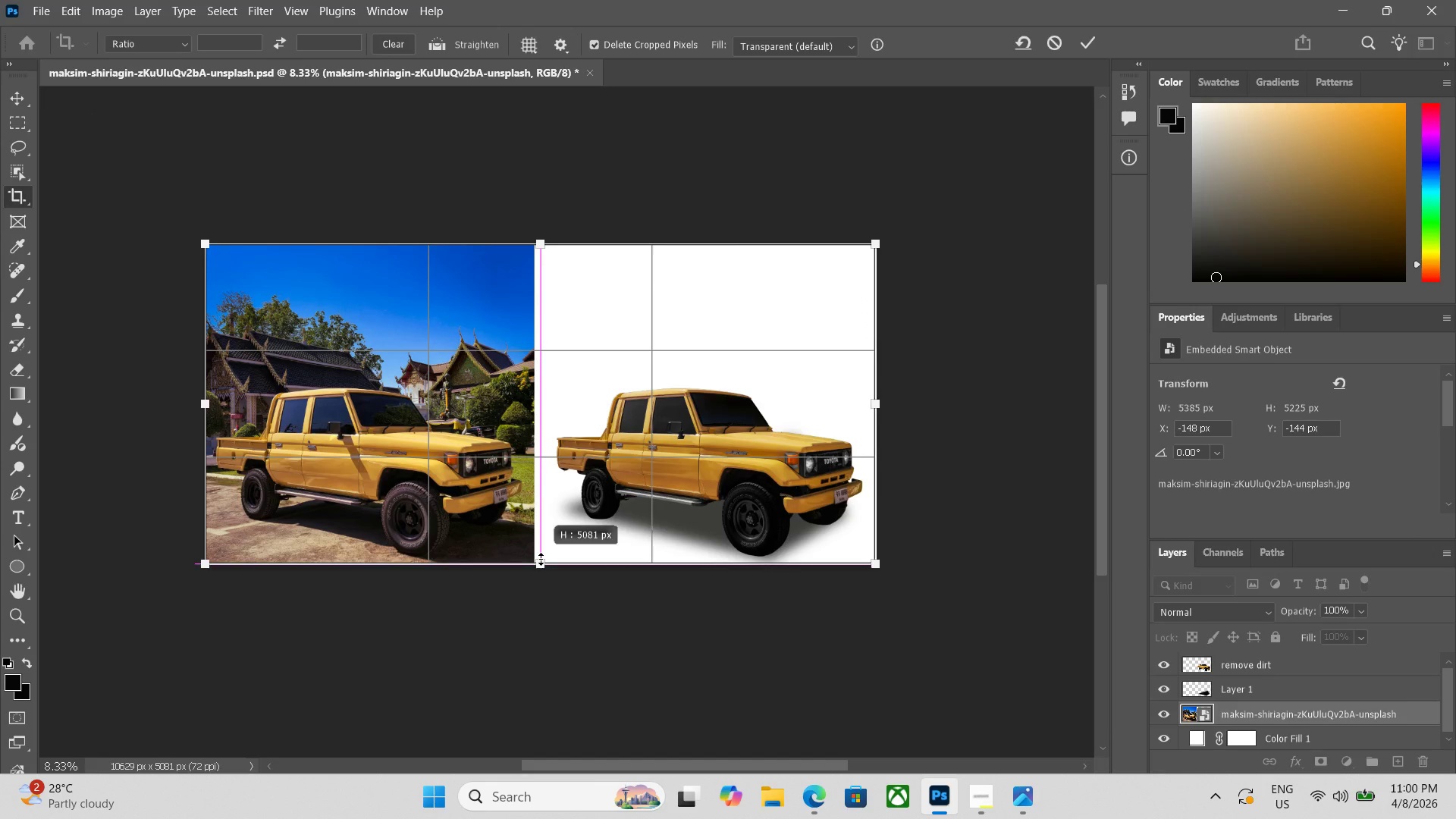 
wait(6.23)
 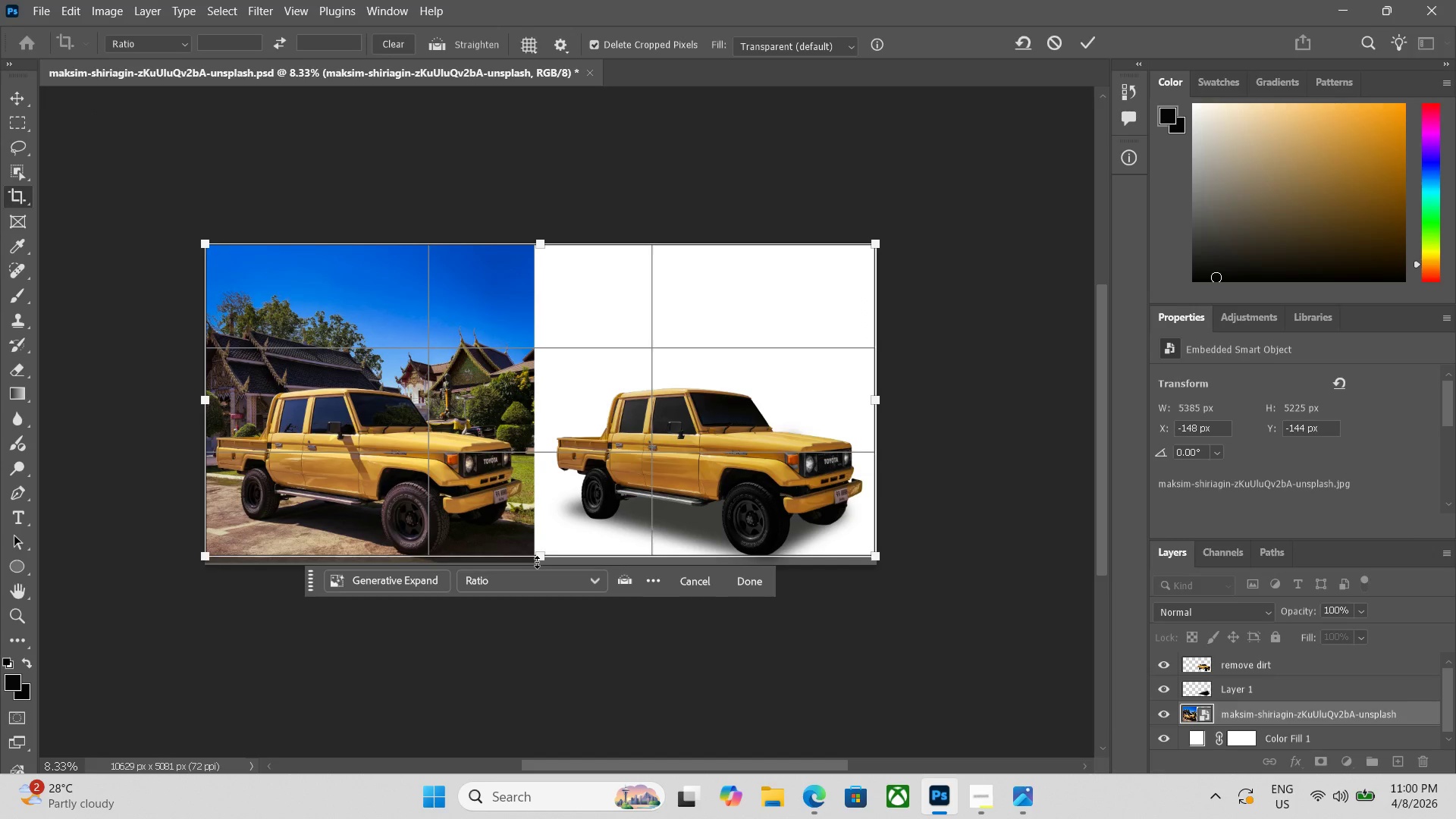 
key(Enter)
 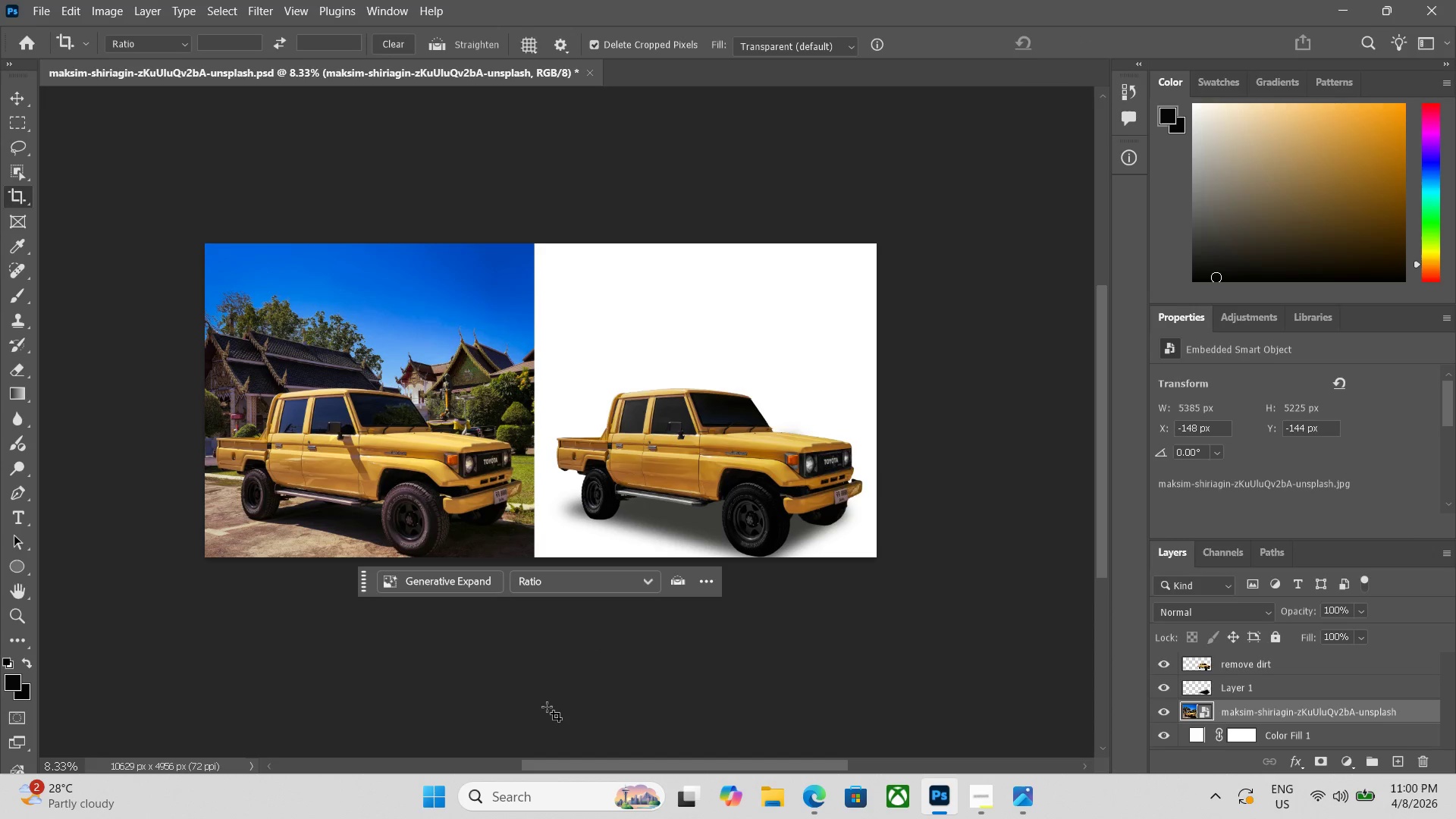 
wait(11.97)
 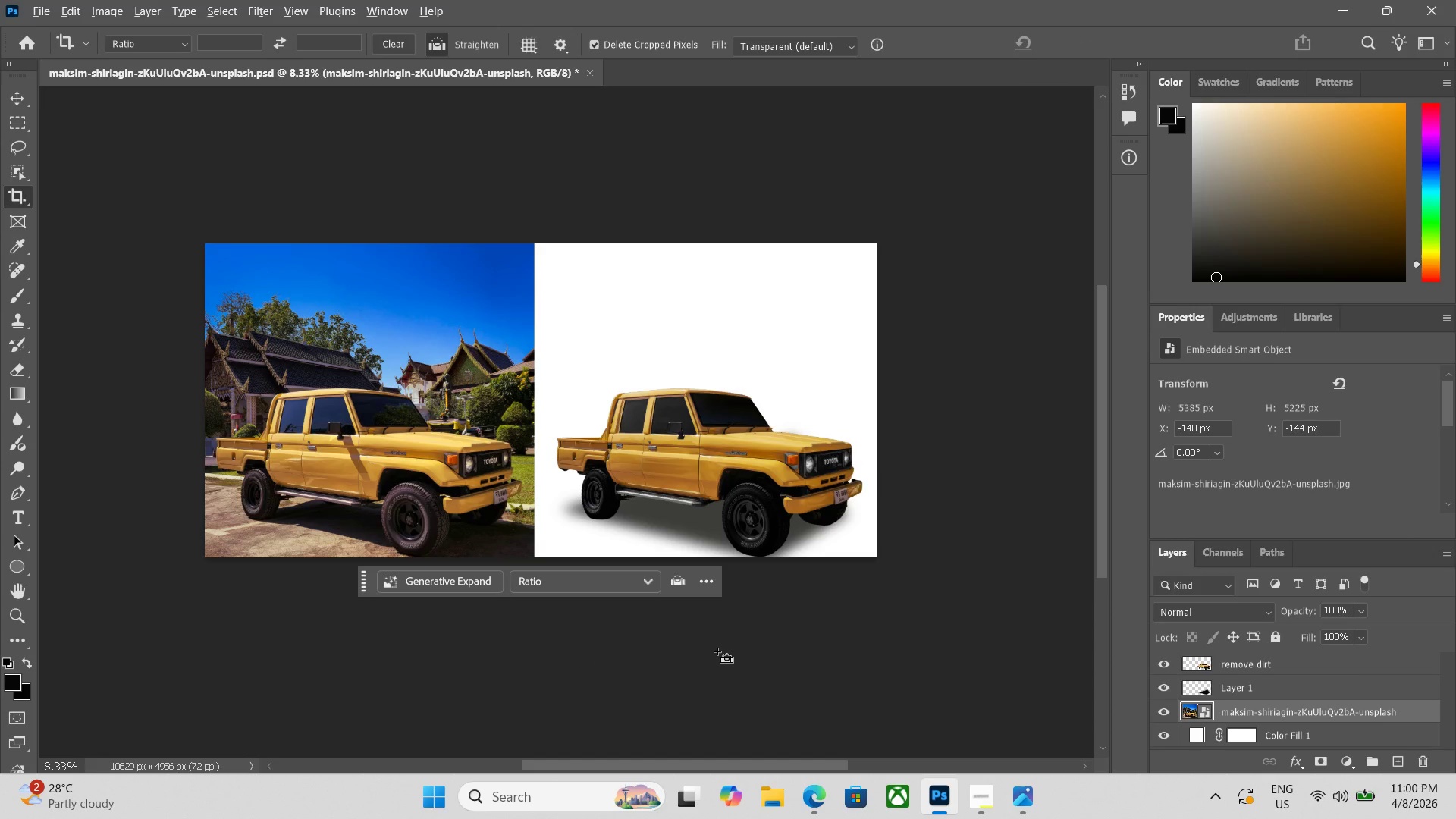 
key(Alt+Control+Shift+W)
 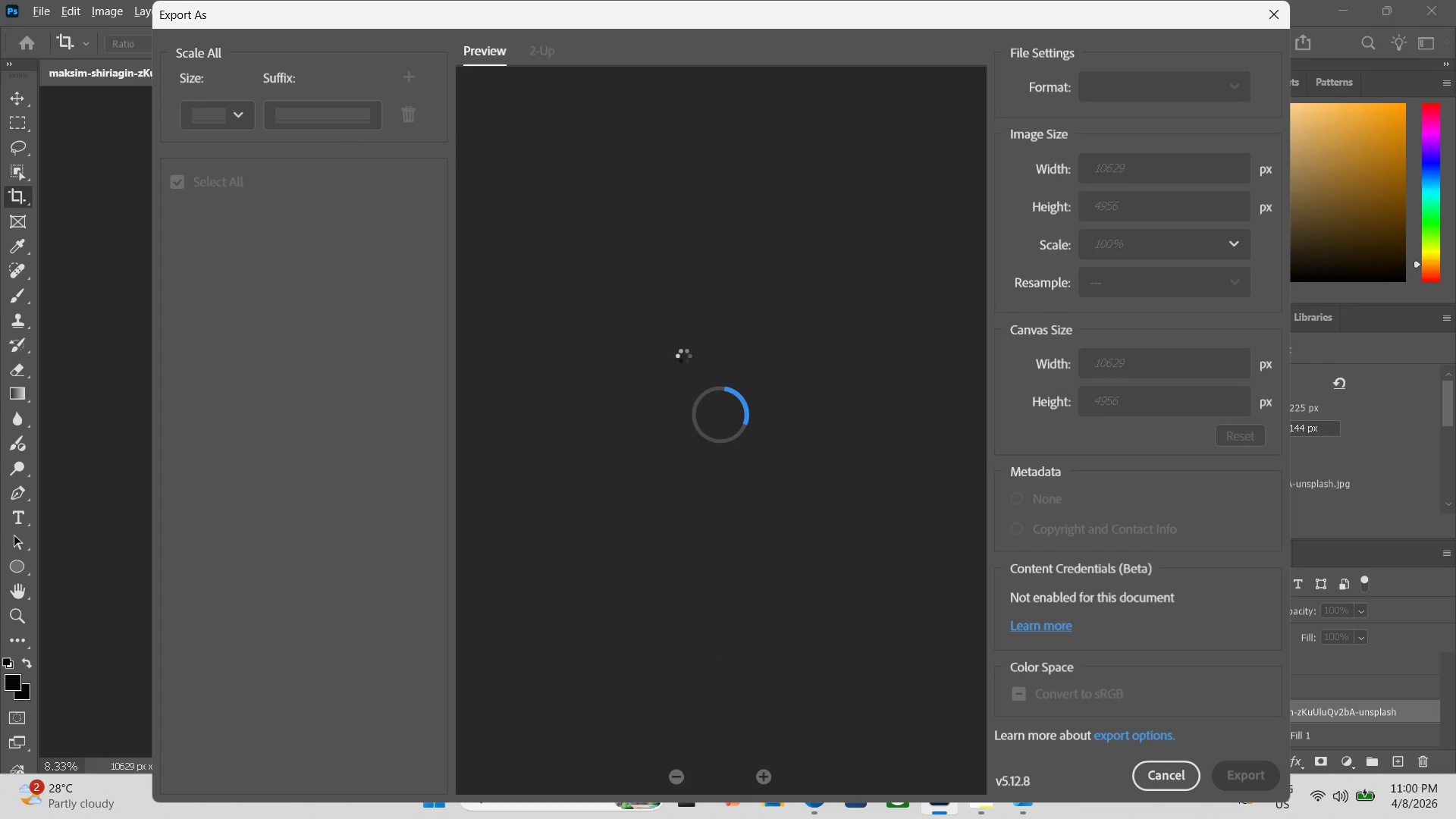 
wait(8.25)
 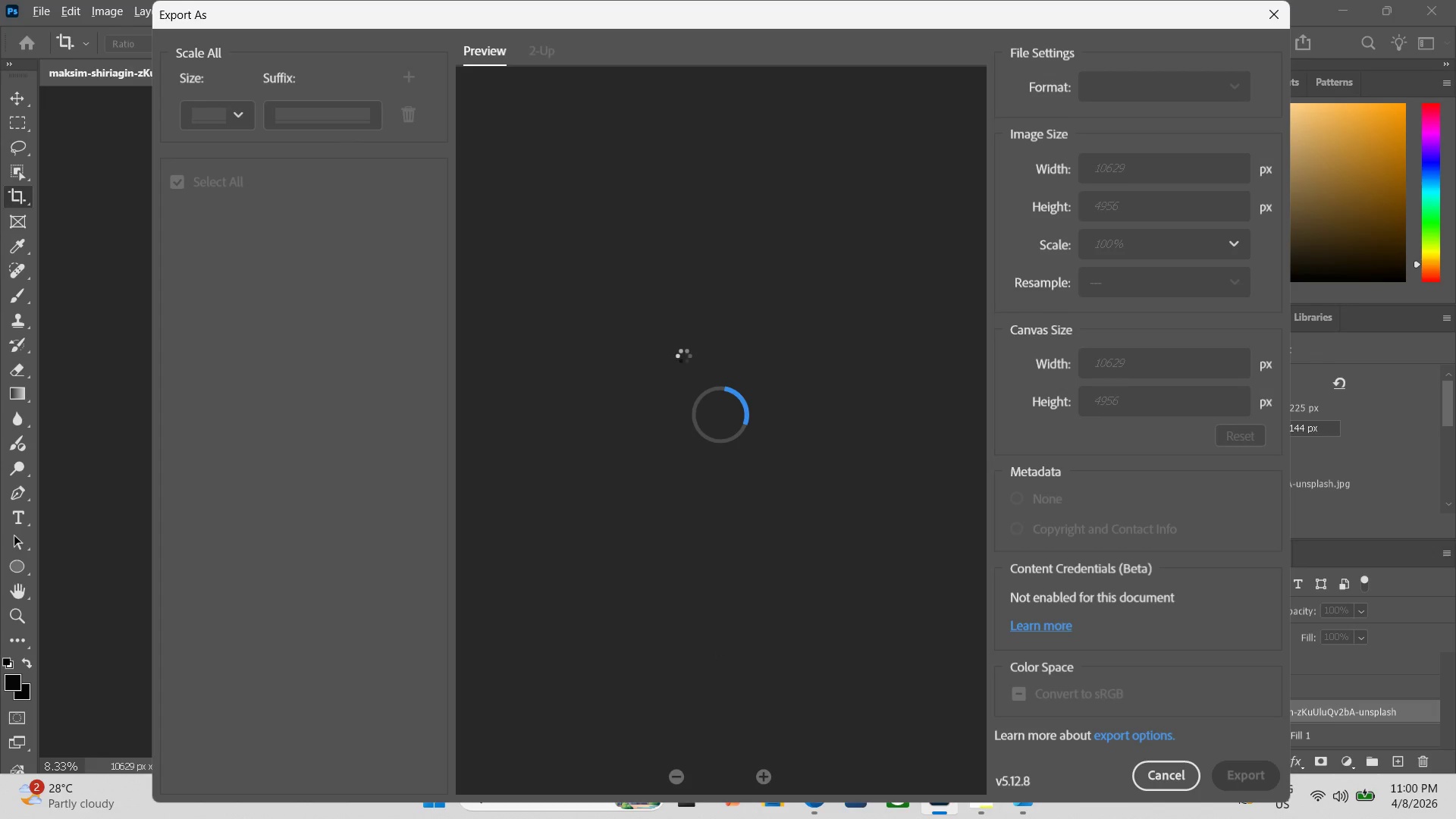 
left_click([1217, 85])
 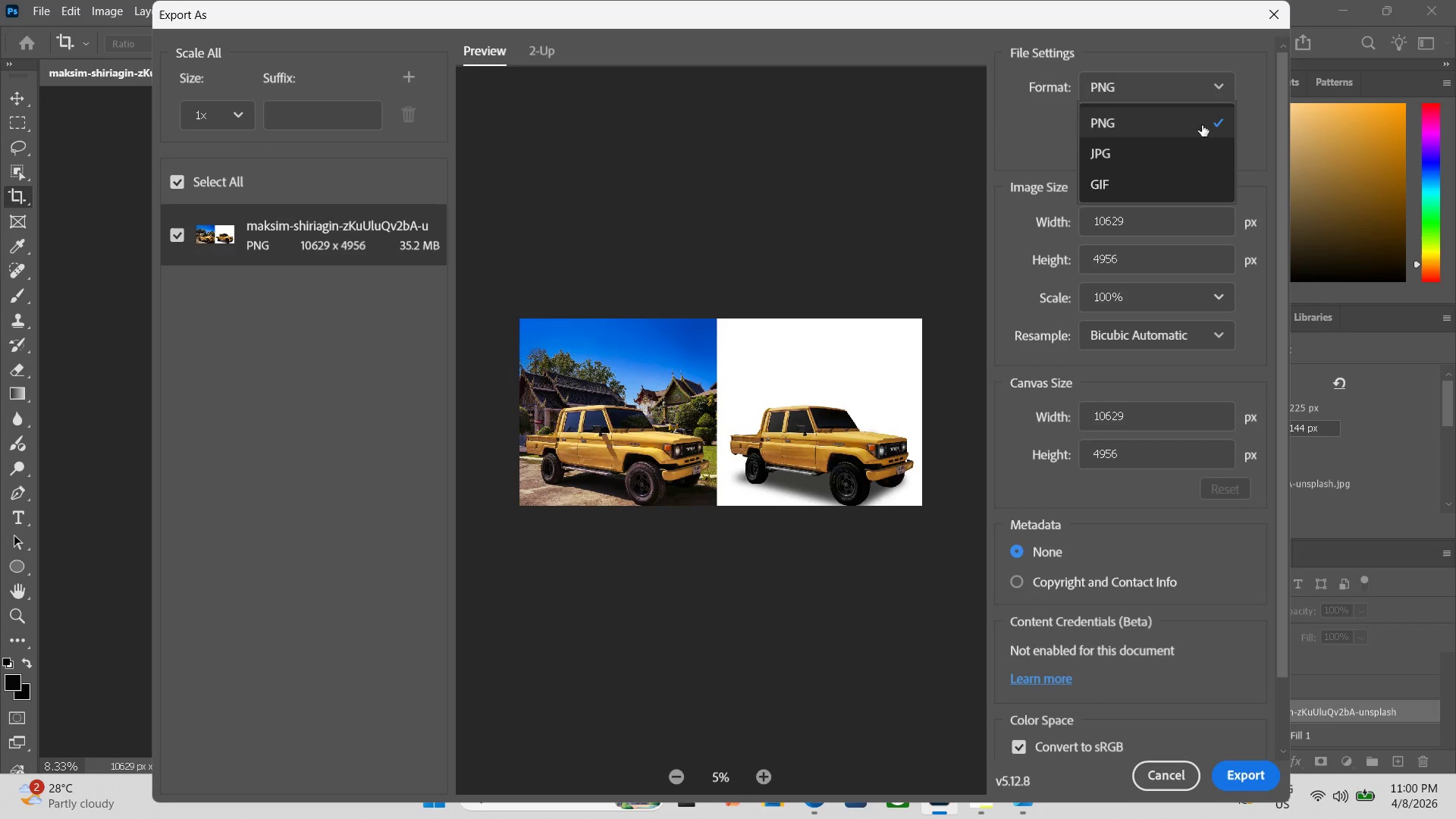 
mouse_move([1161, 162])
 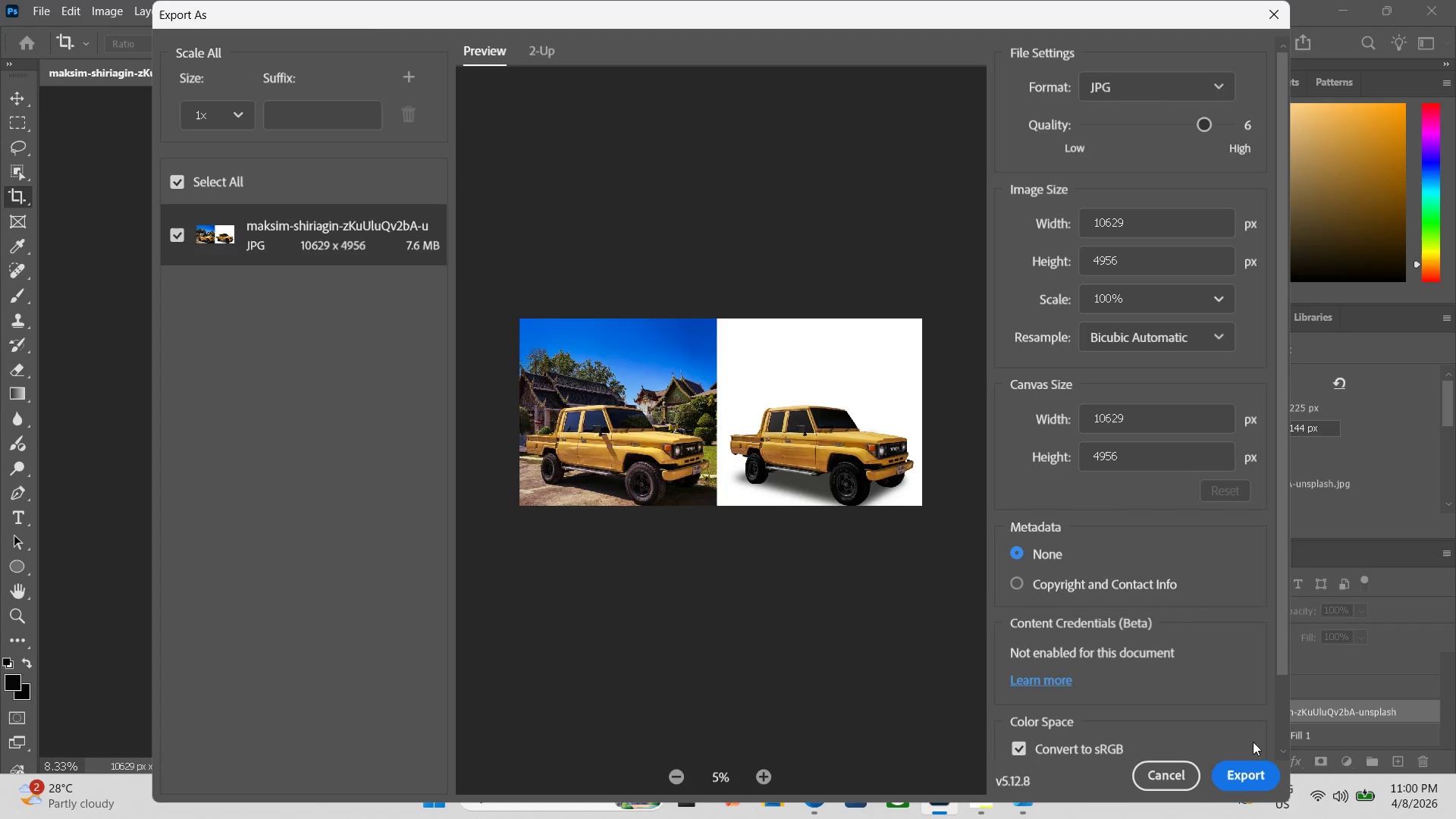 
left_click([1266, 770])
 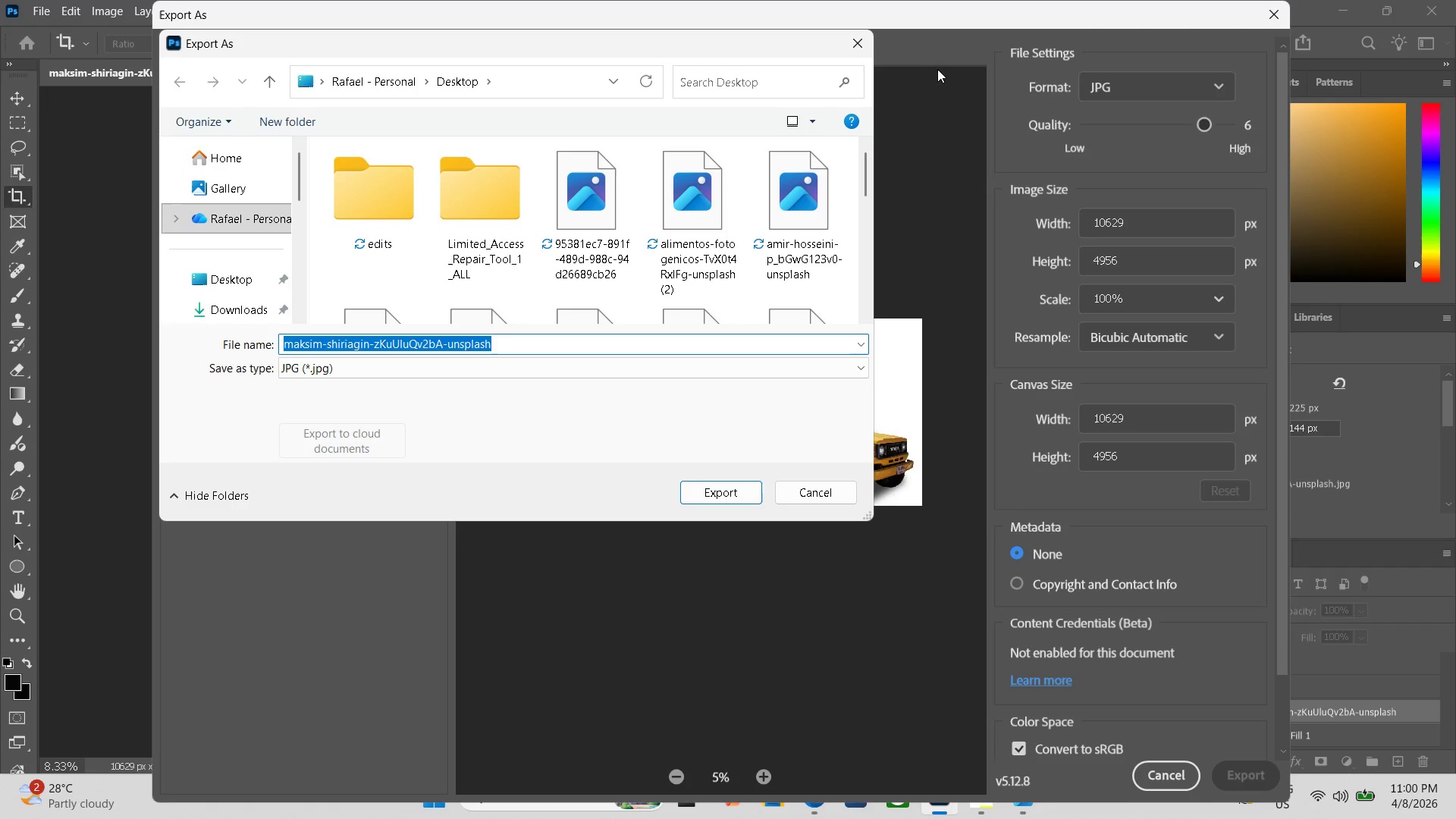 
wait(6.78)
 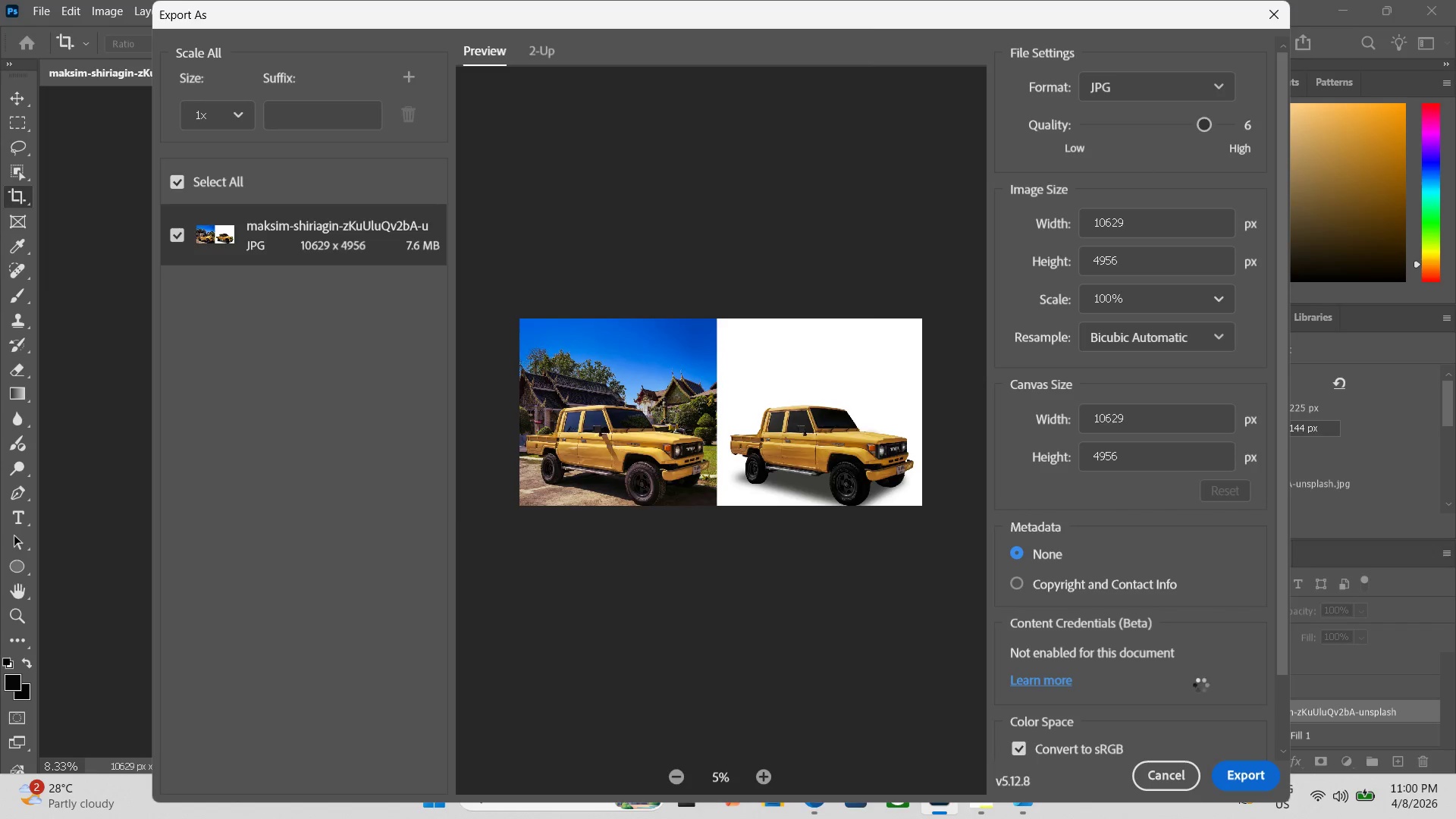 
left_click_drag(start_coordinate=[1207, 130], to_coordinate=[1455, 168])
 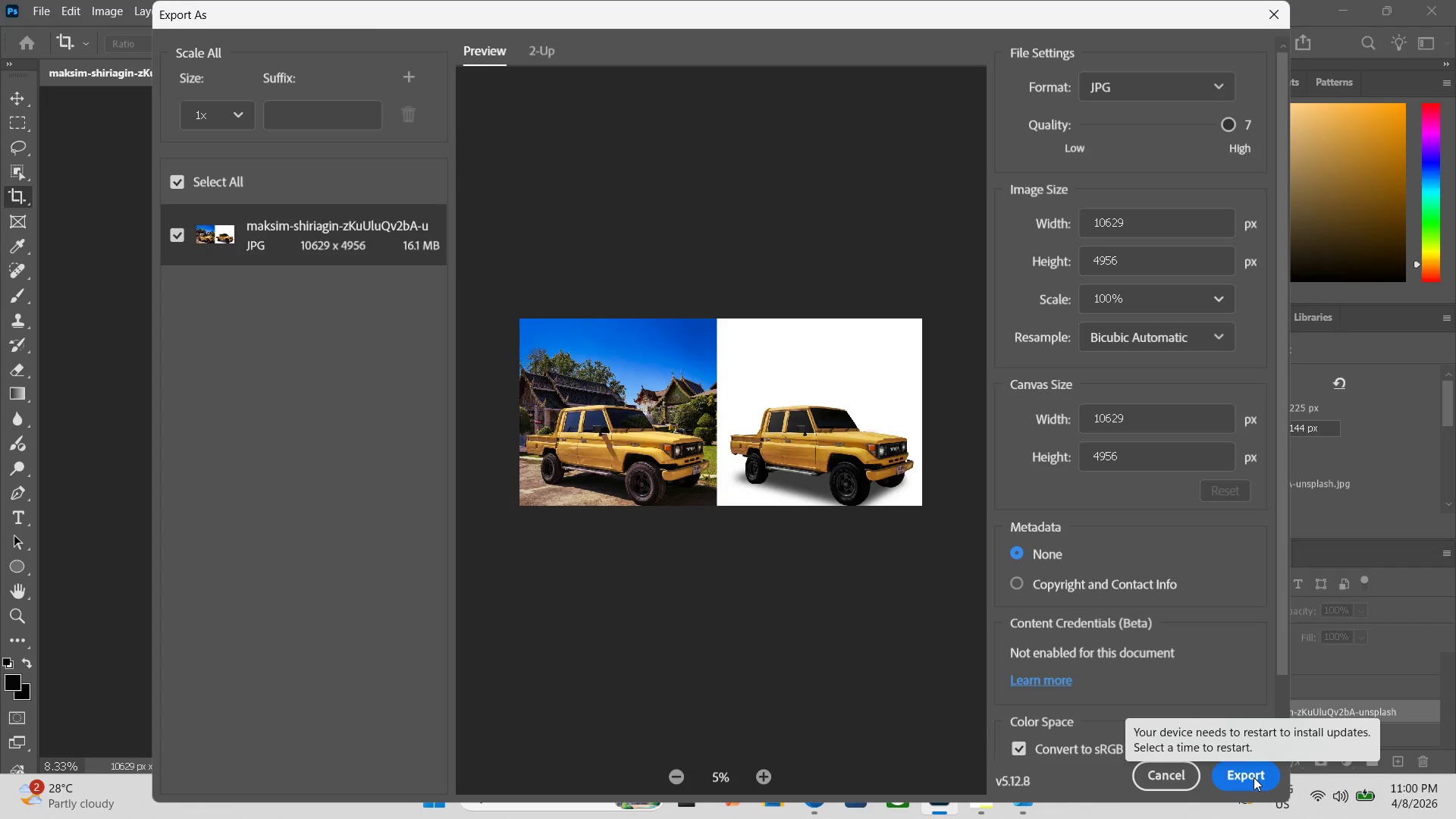 
wait(8.0)
 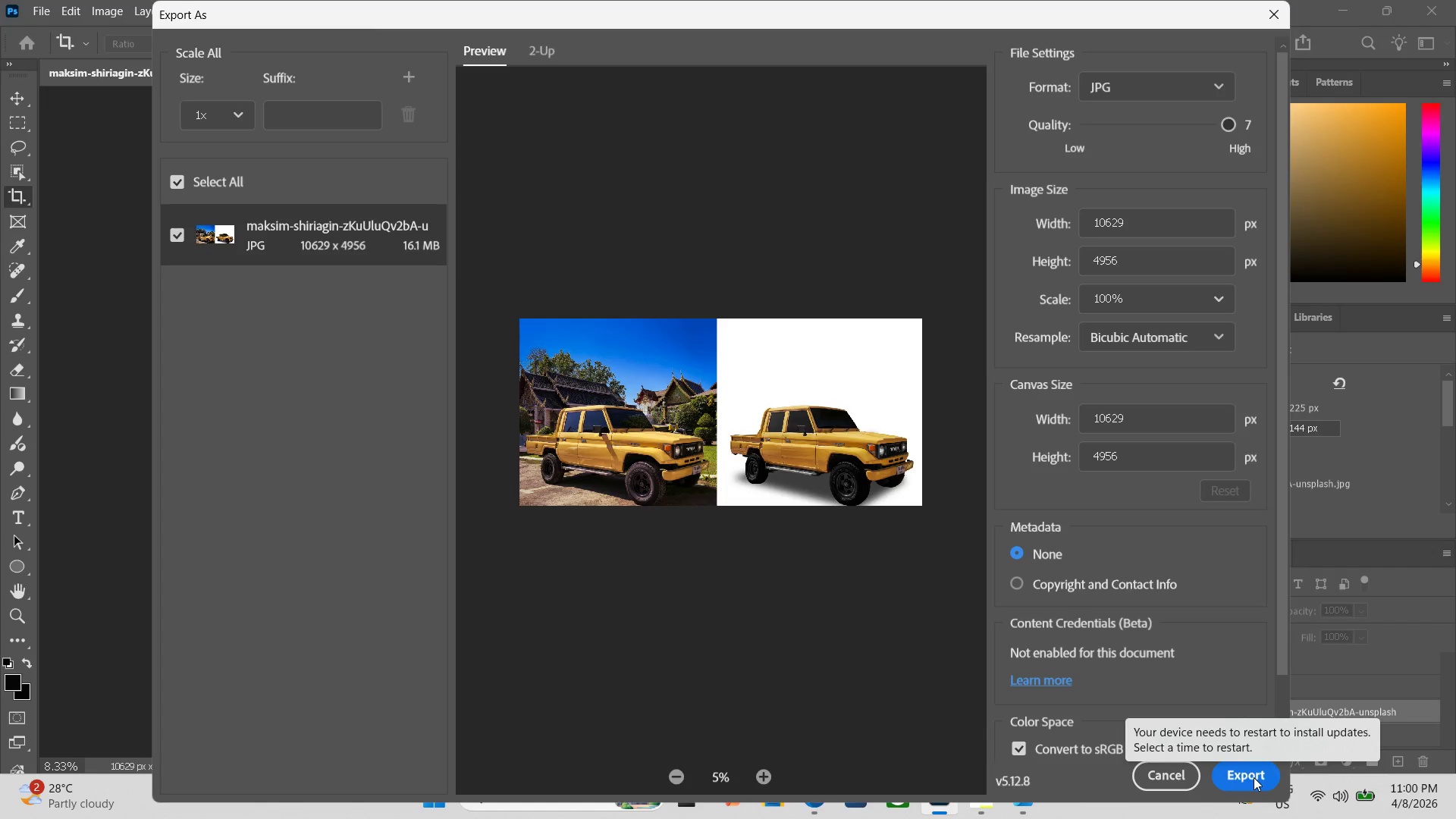 
left_click([1254, 777])
 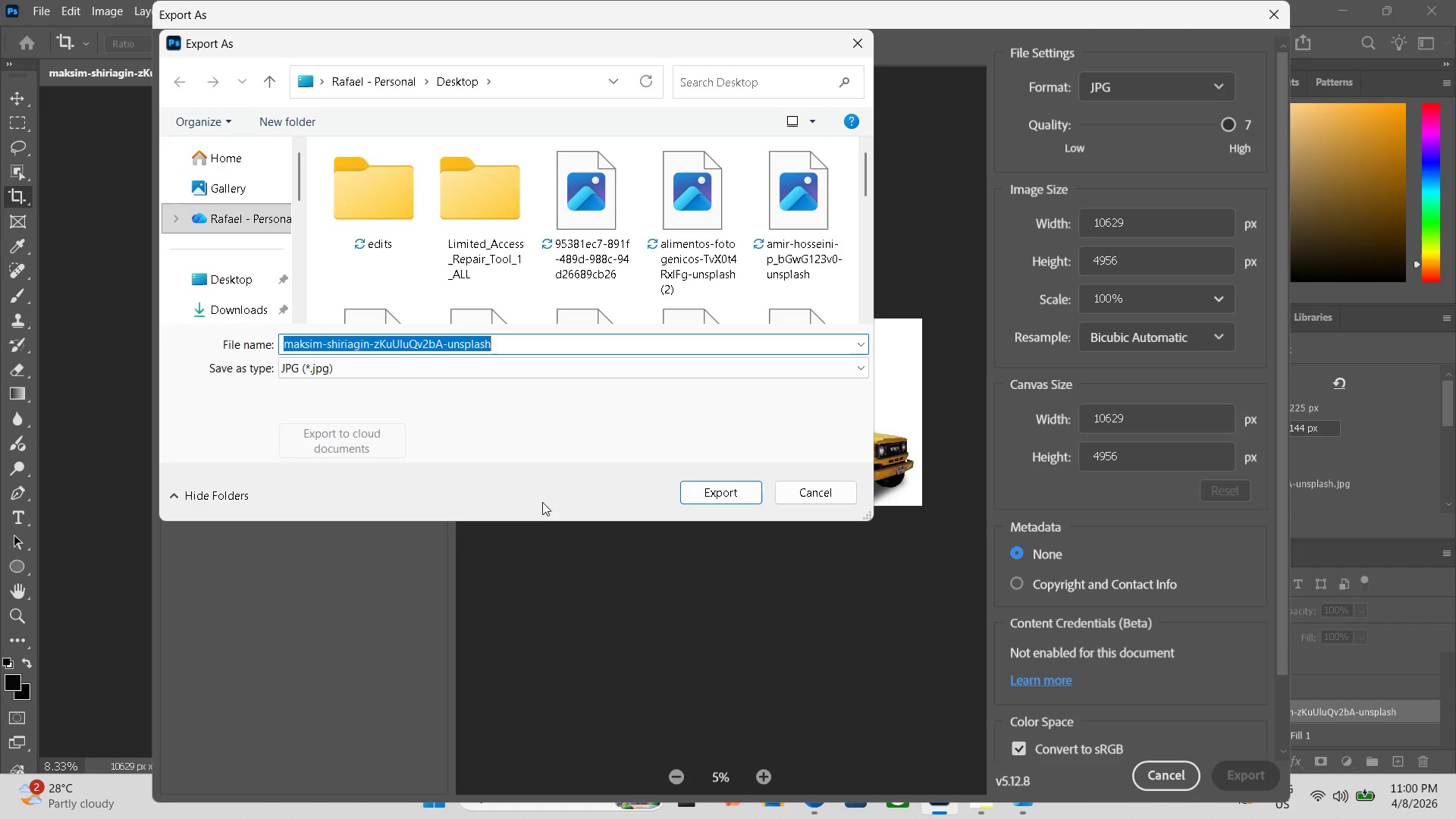 
type(sidebysdi=)
key(Backspace)
key(Backspace)
key(Backspace)
type(ide3)
 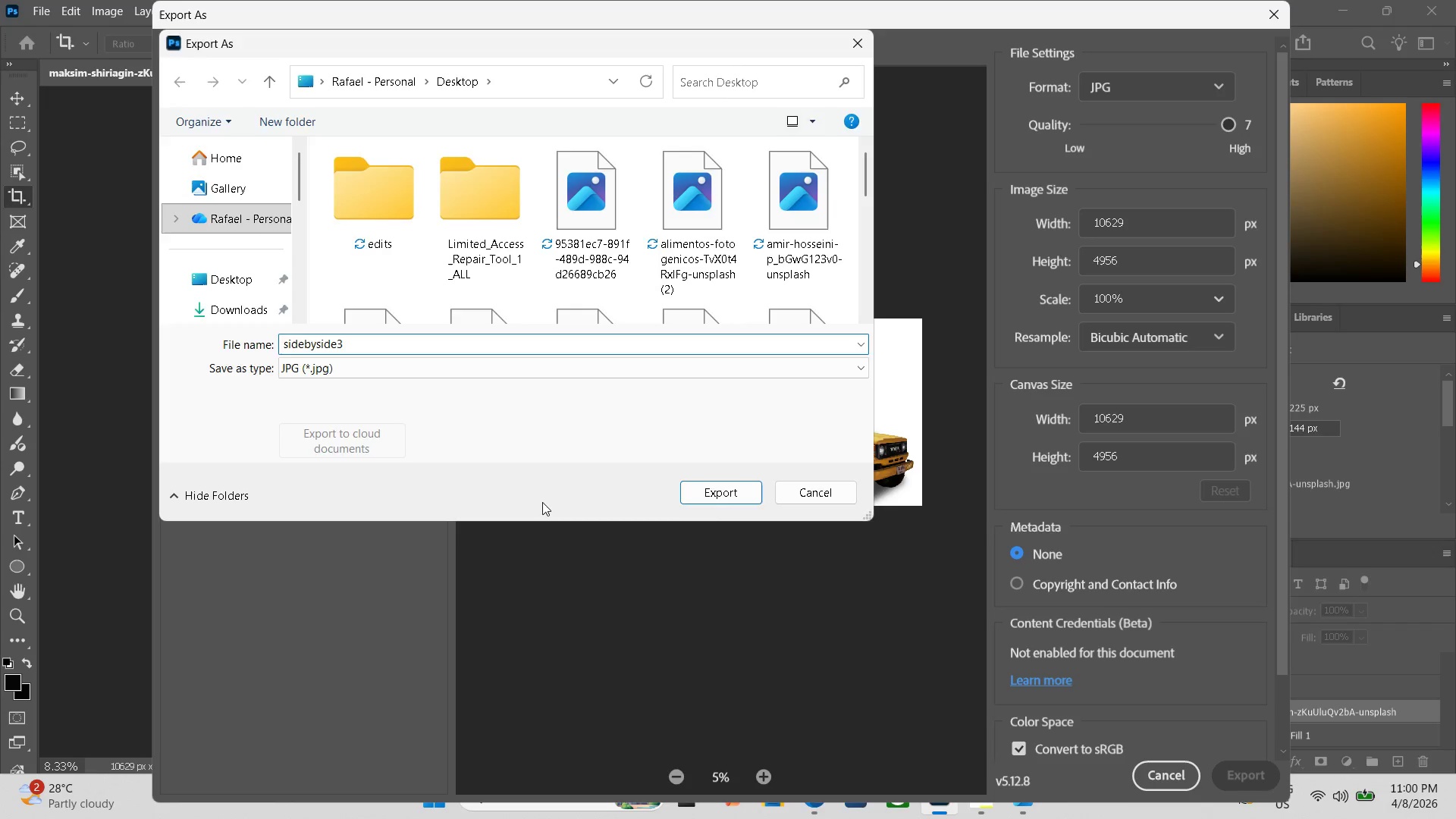 
key(Enter)
 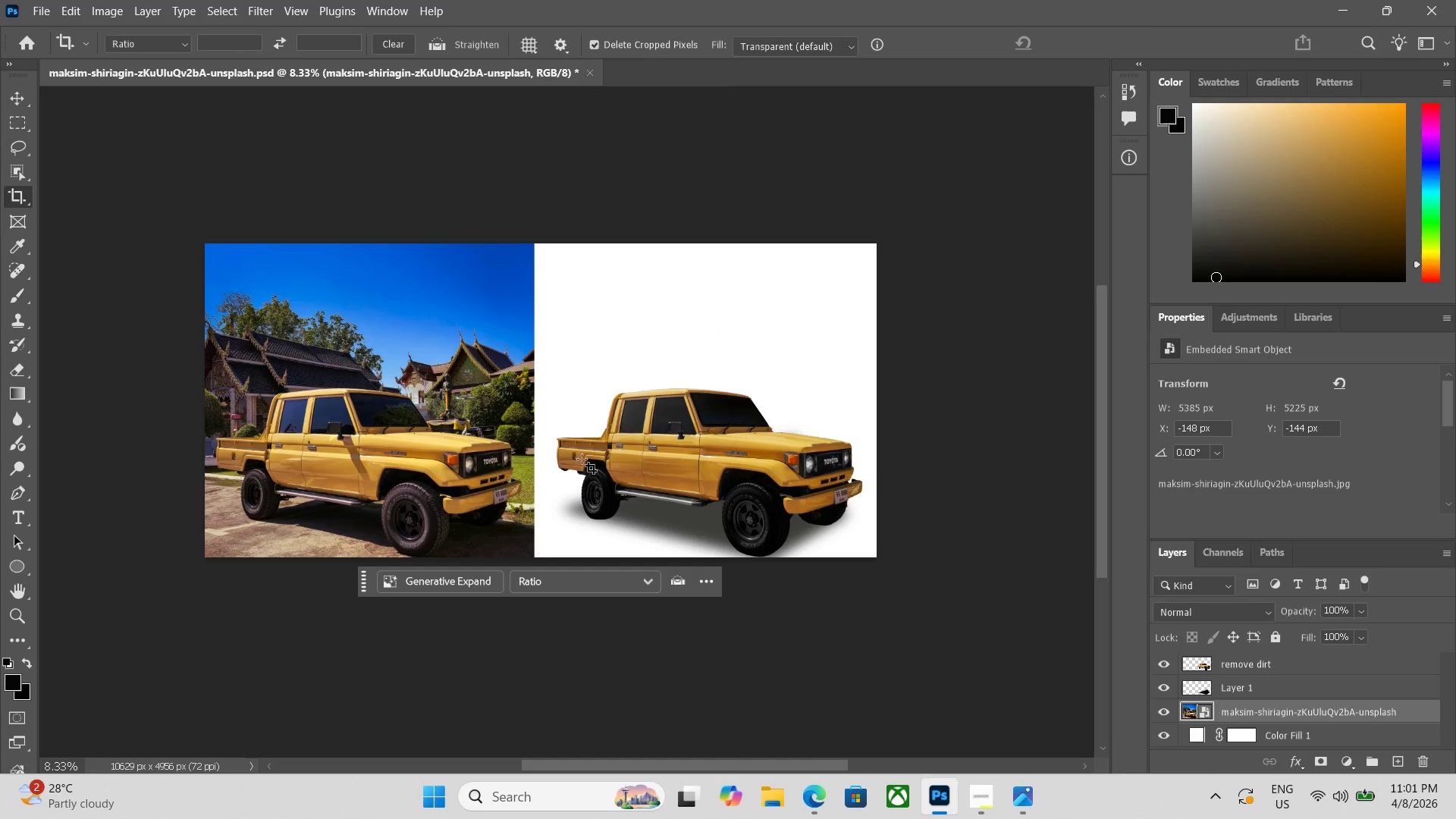 
left_click([1332, 0])
 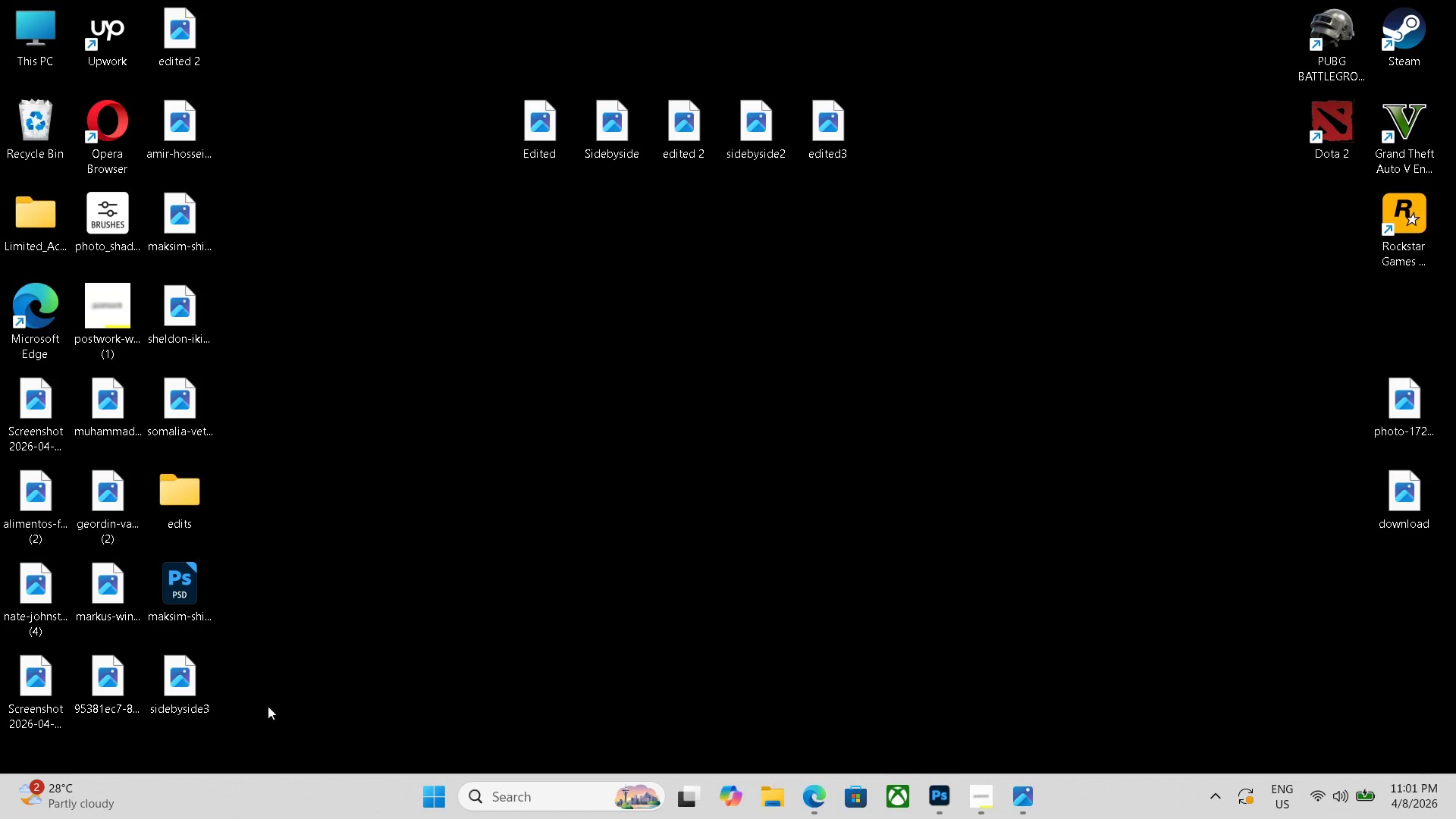 
left_click_drag(start_coordinate=[191, 694], to_coordinate=[899, 156])
 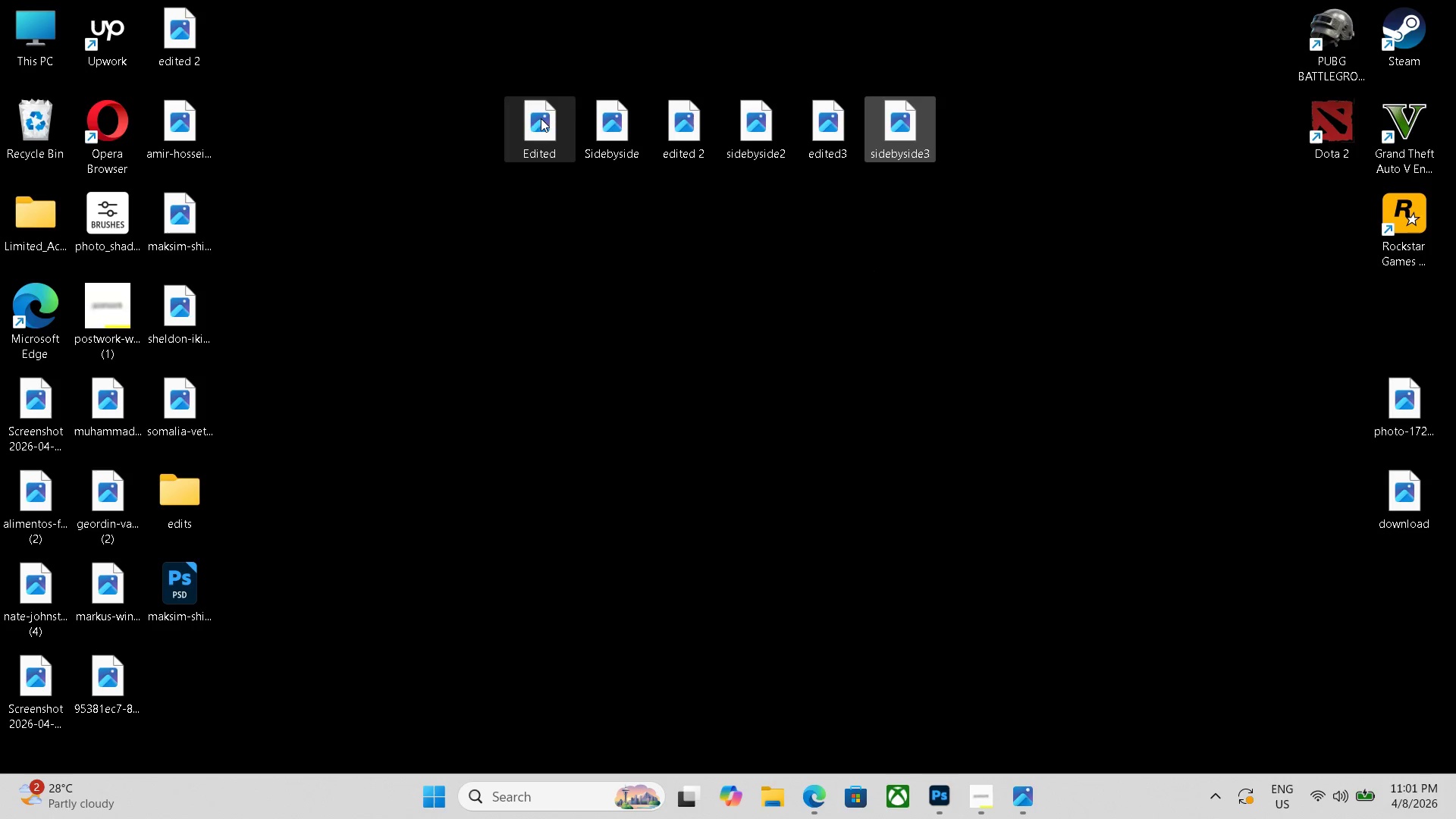 
double_click([526, 115])
 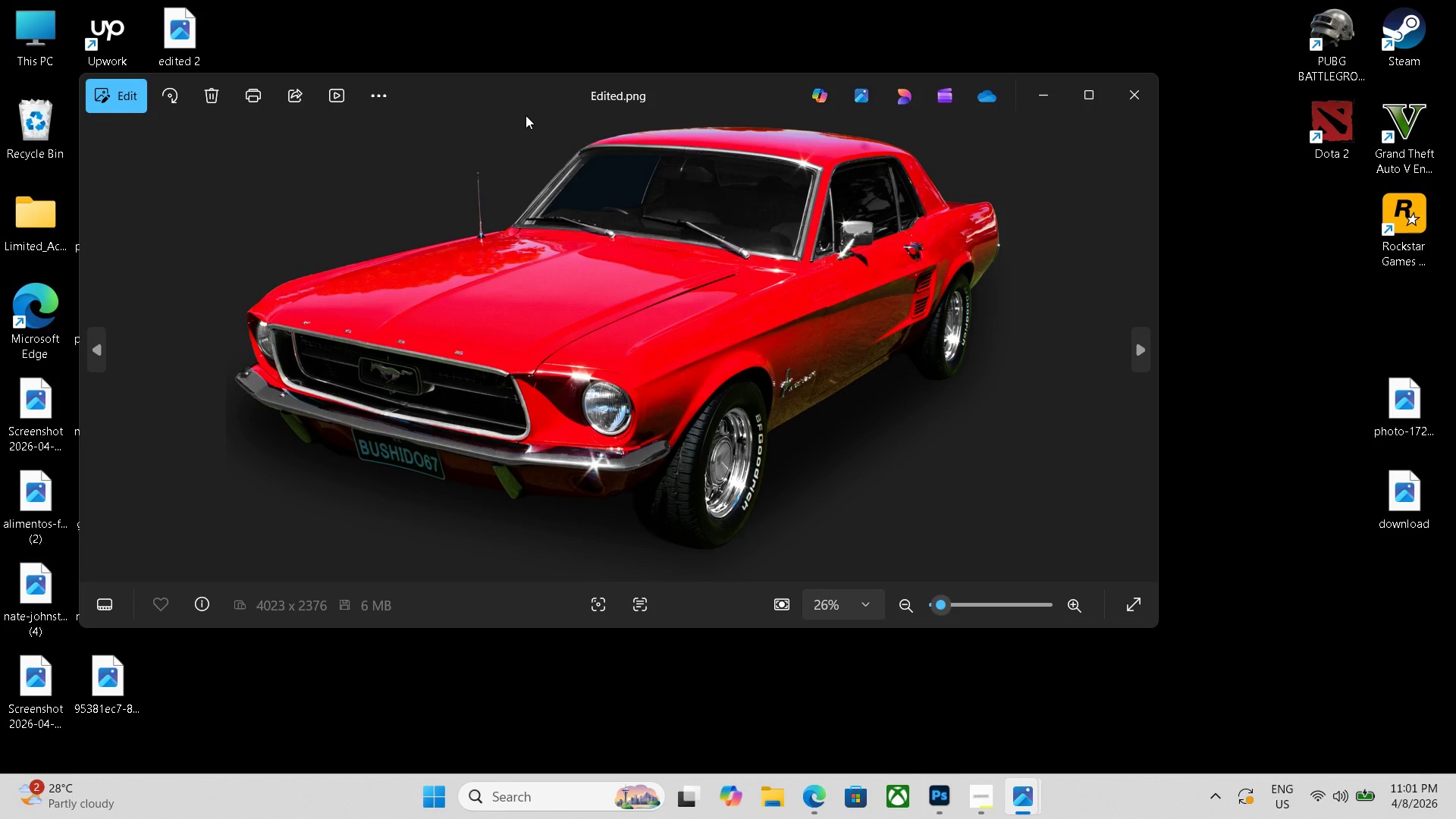 
key(ArrowRight)
 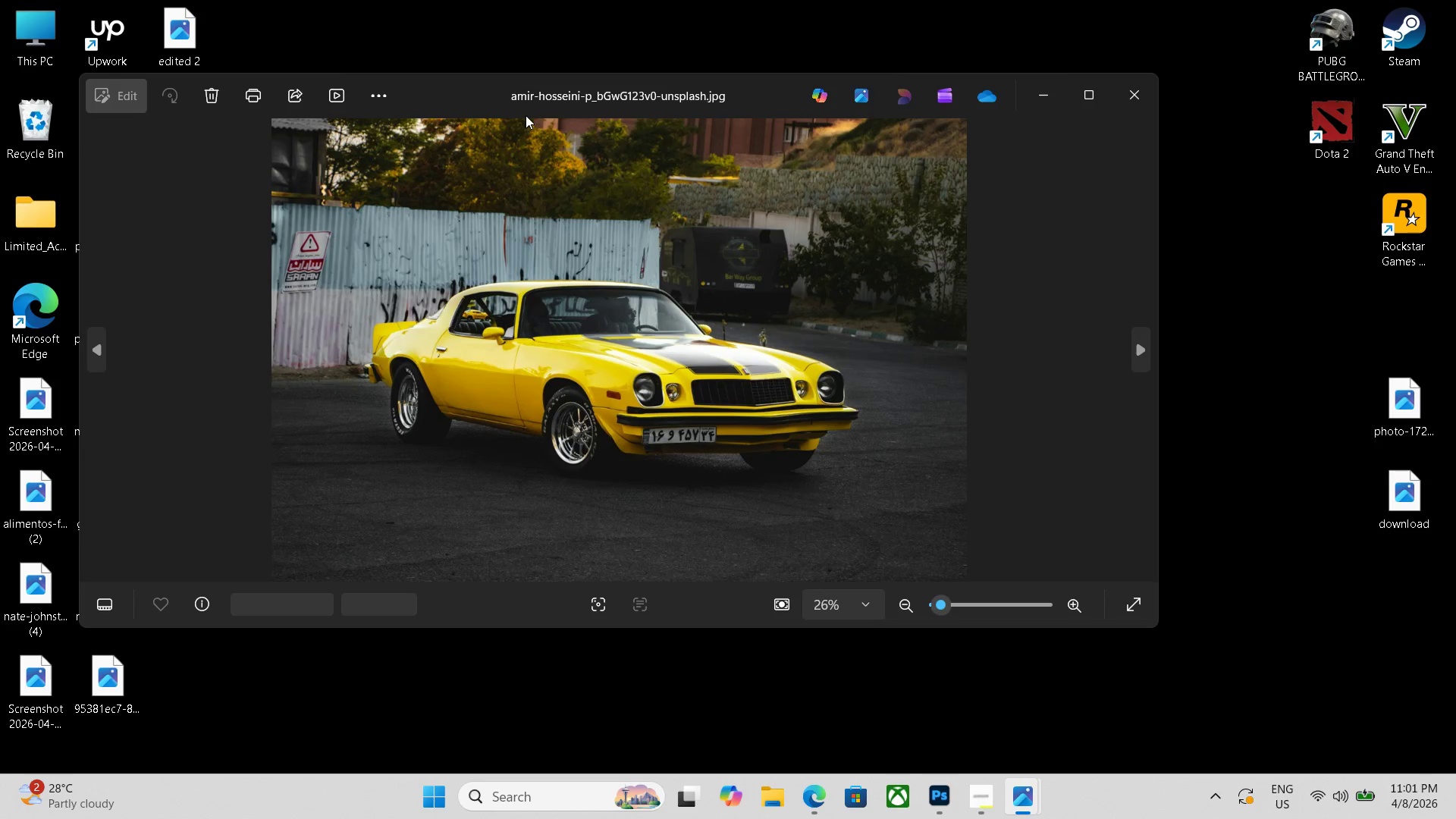 
key(Escape)
 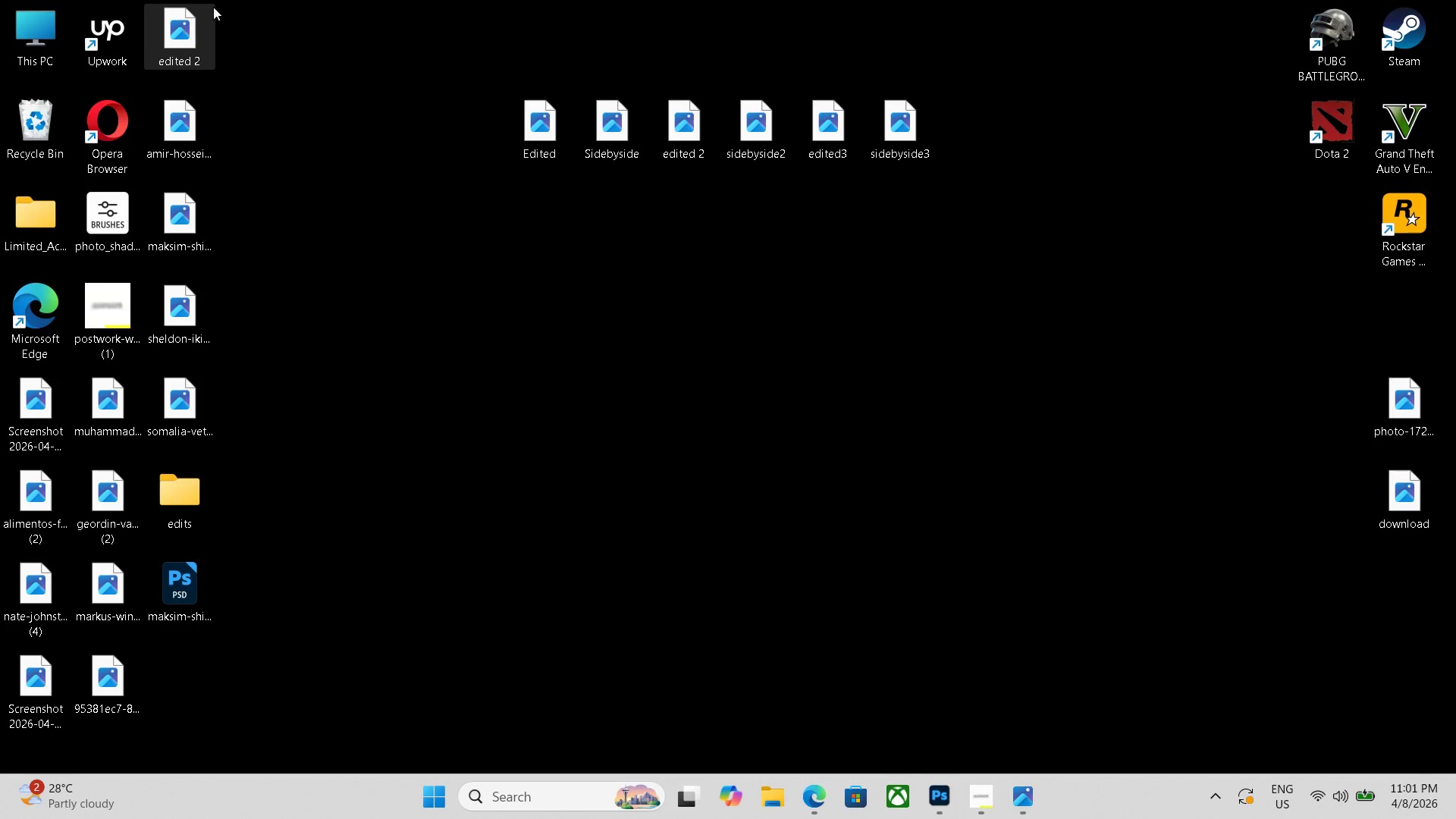 
key(Control+ControlLeft)
 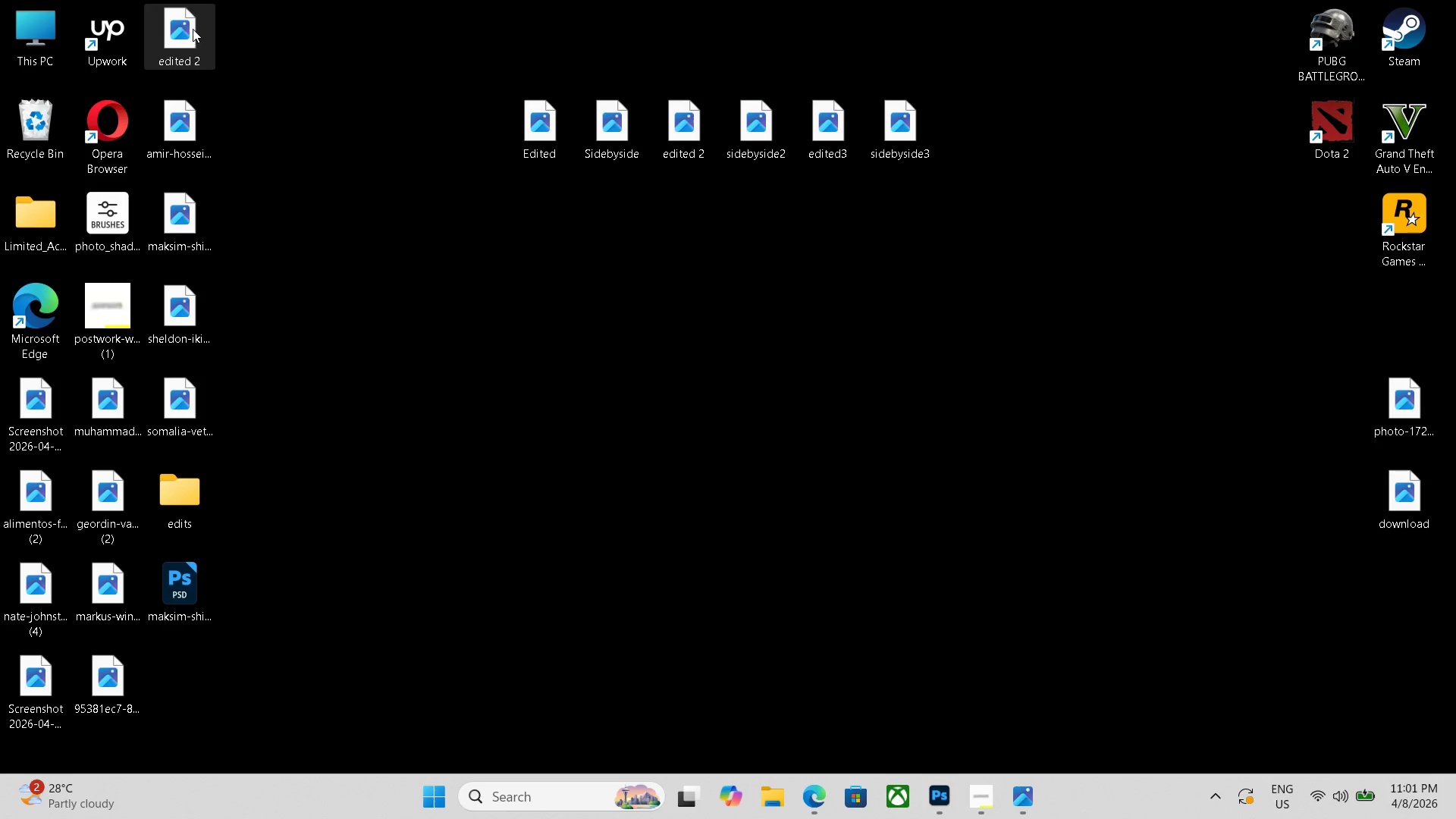 
hold_key(key=ControlLeft, duration=10.38)
left_click([194, 27])
 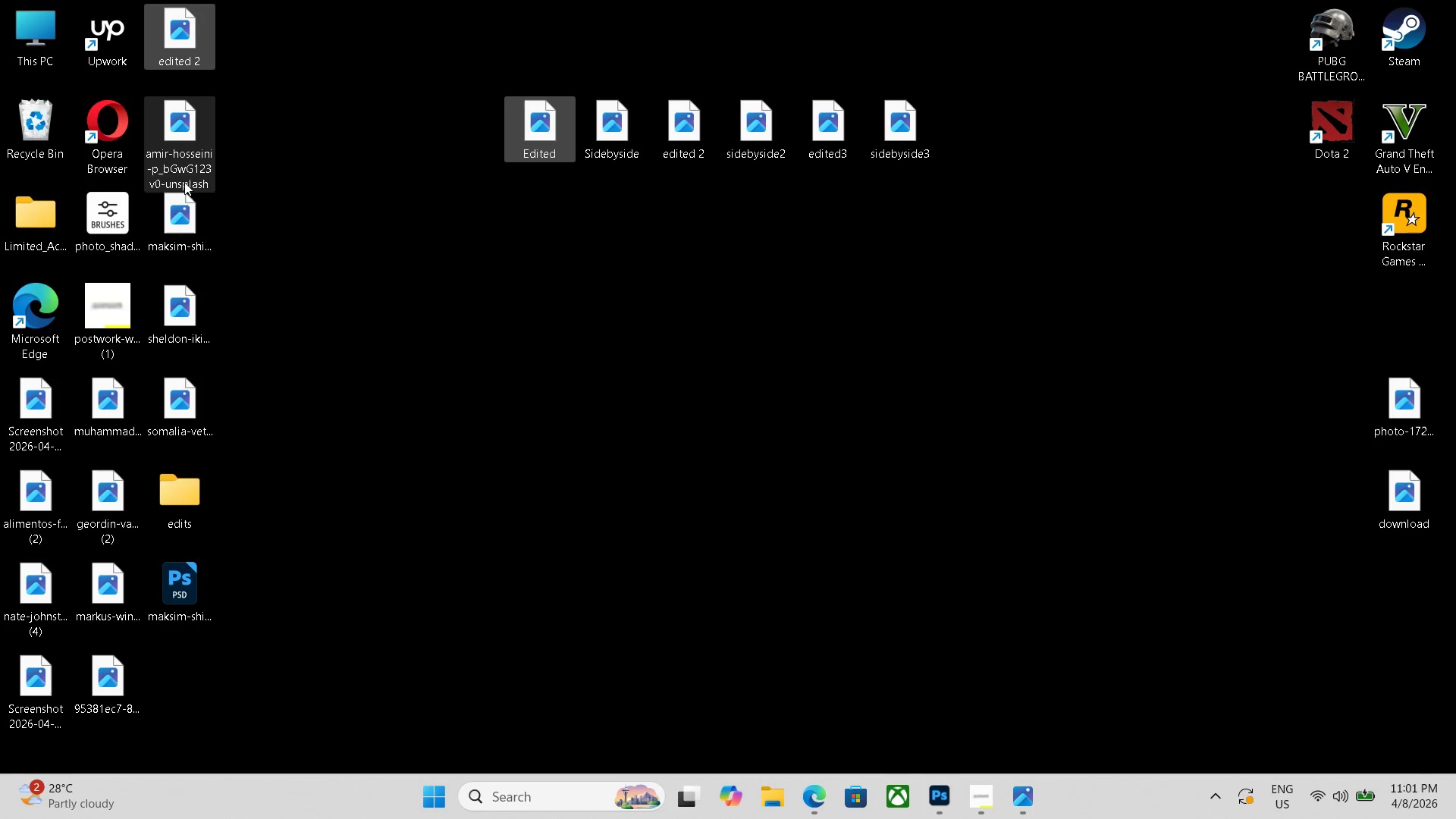 
double_click([184, 221])
 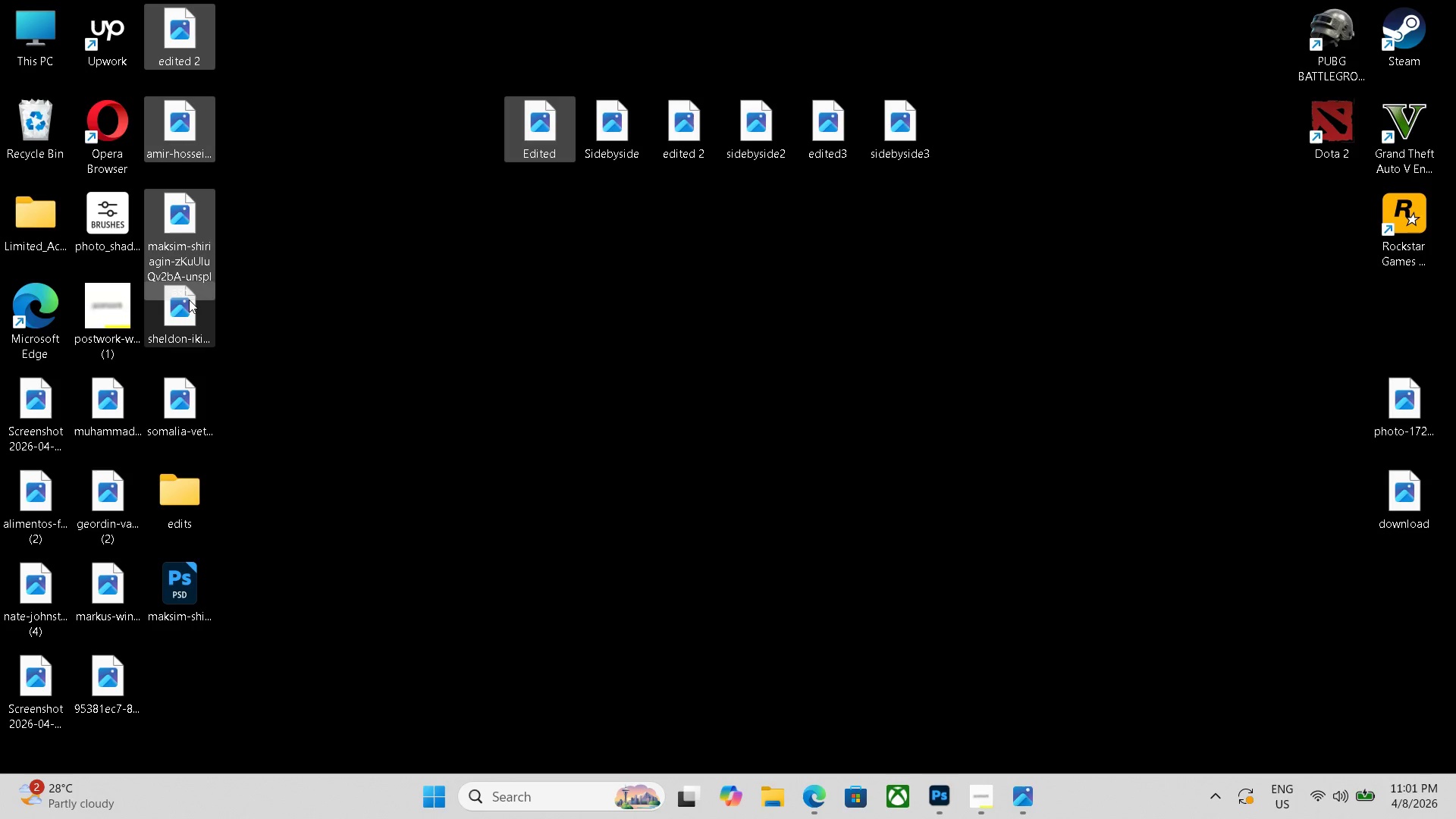 
triple_click([189, 300])
 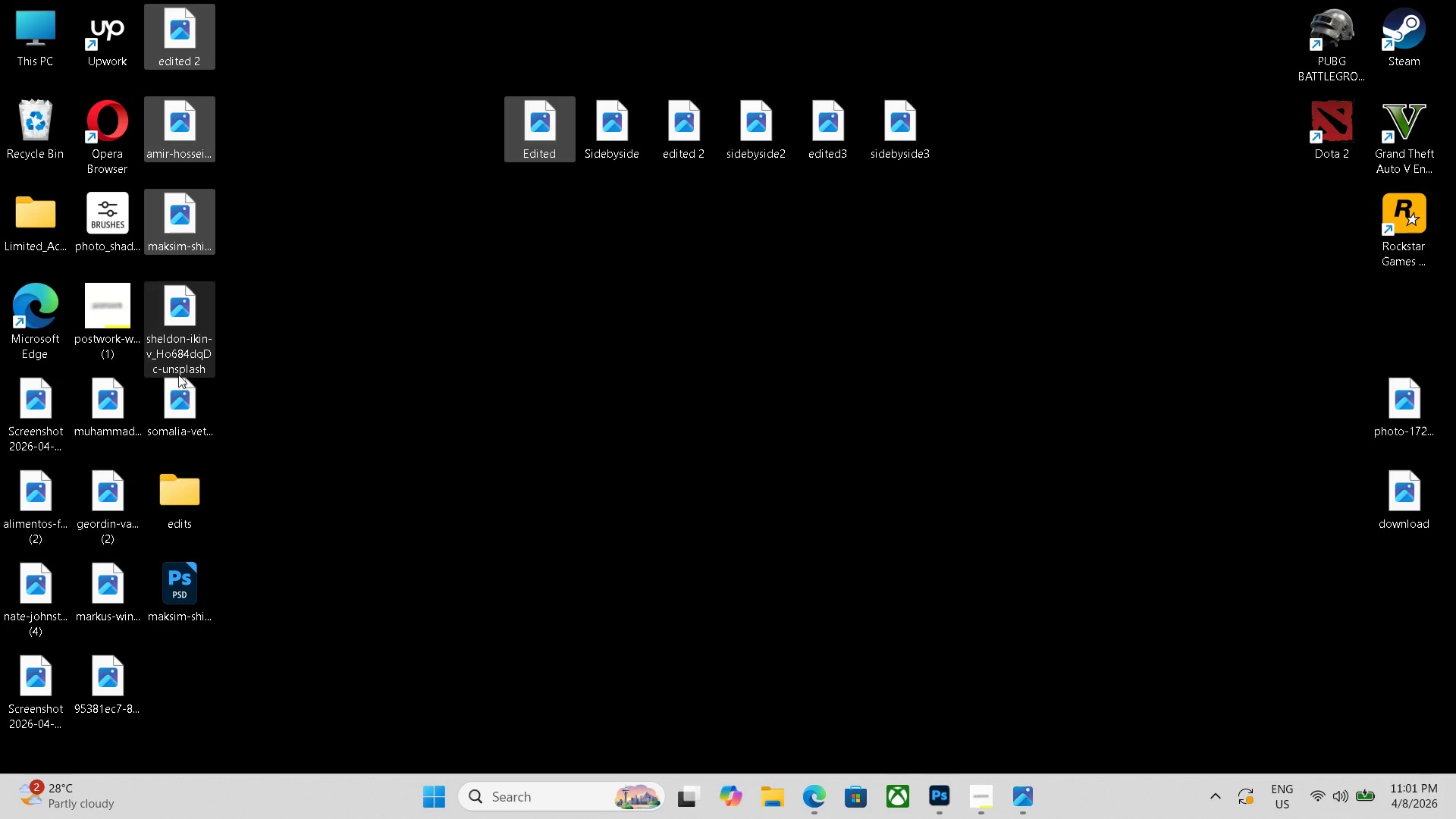 
triple_click([178, 376])
 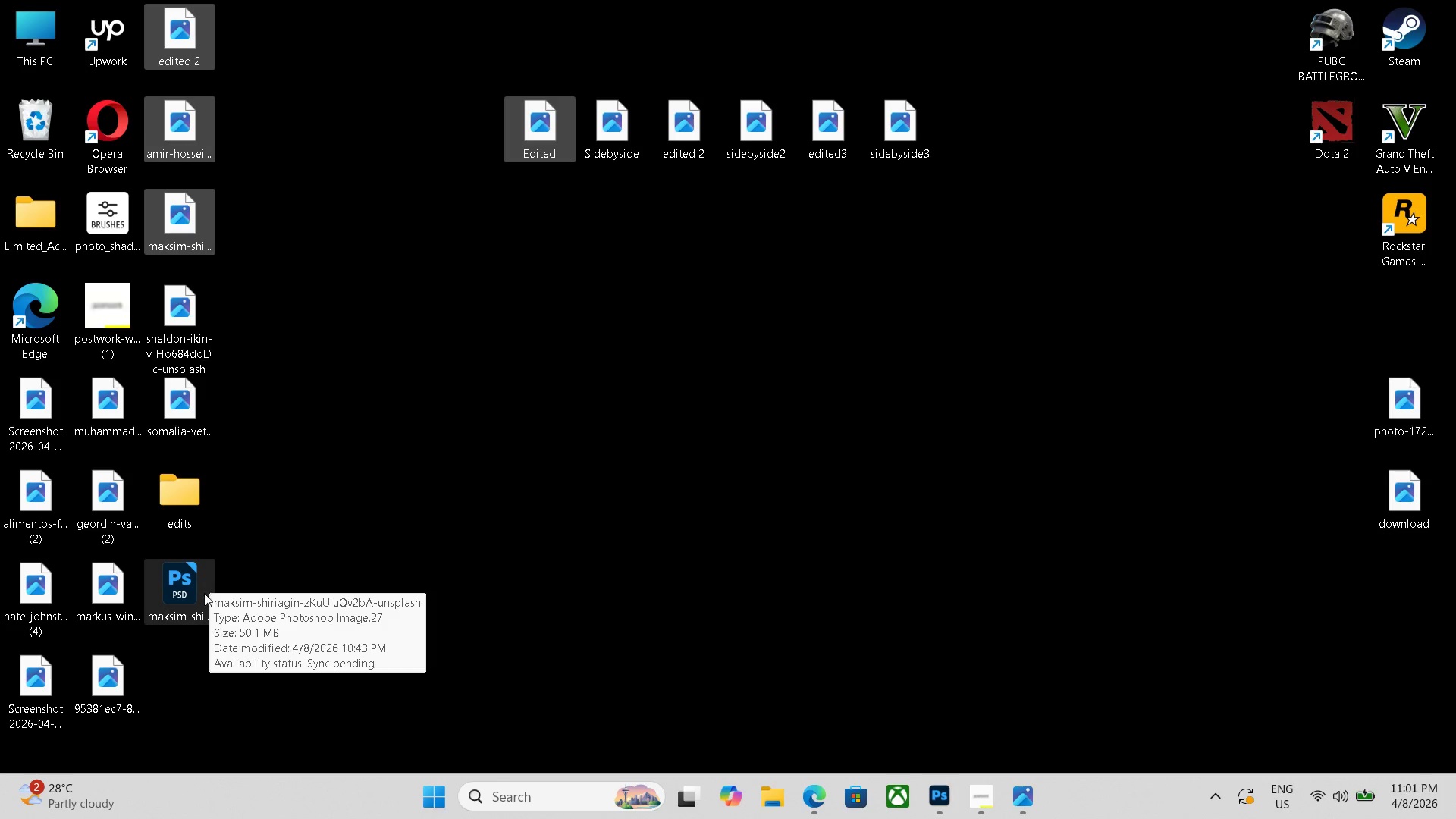 
left_click([191, 598])
 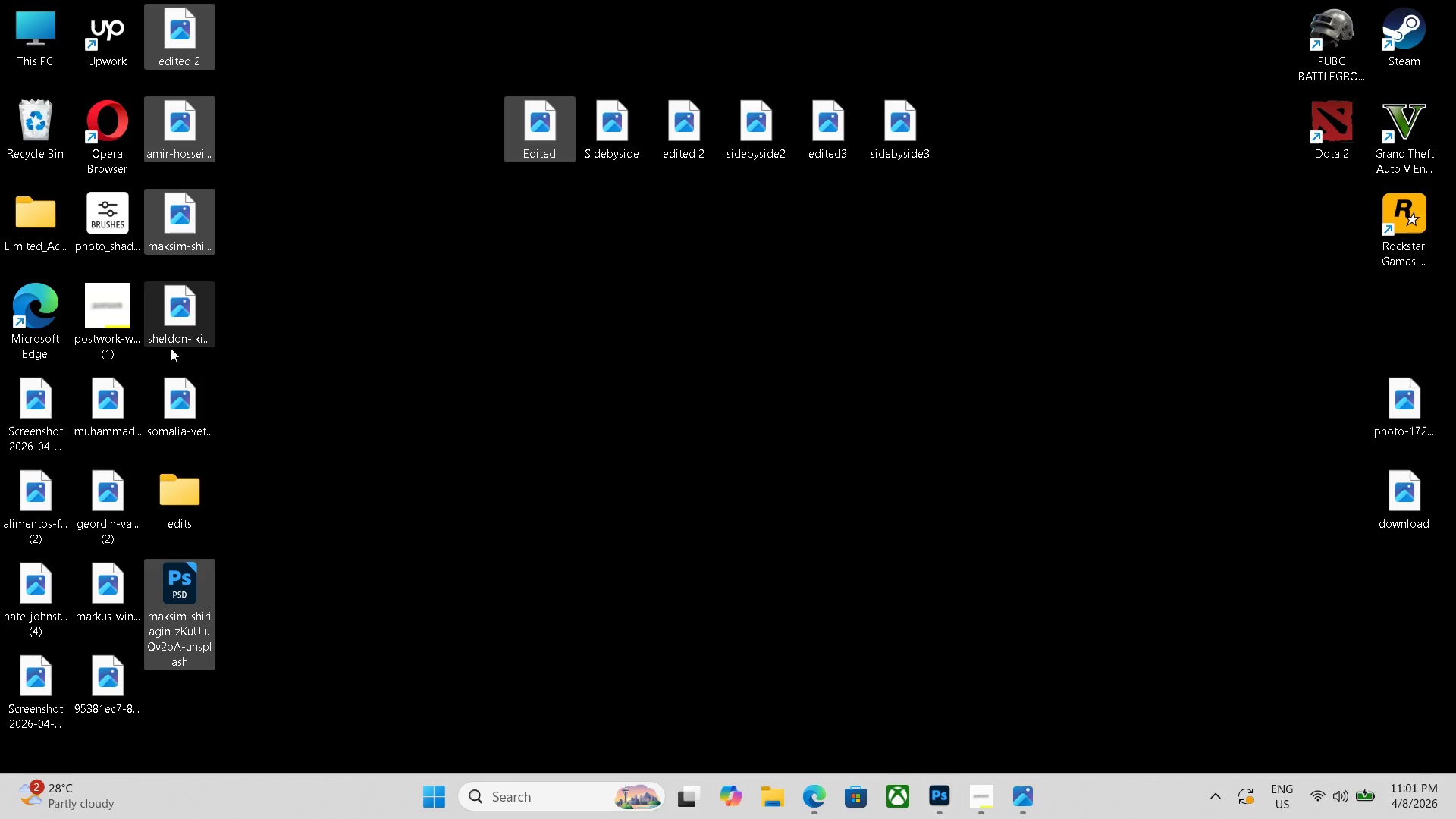 
left_click([173, 519])
 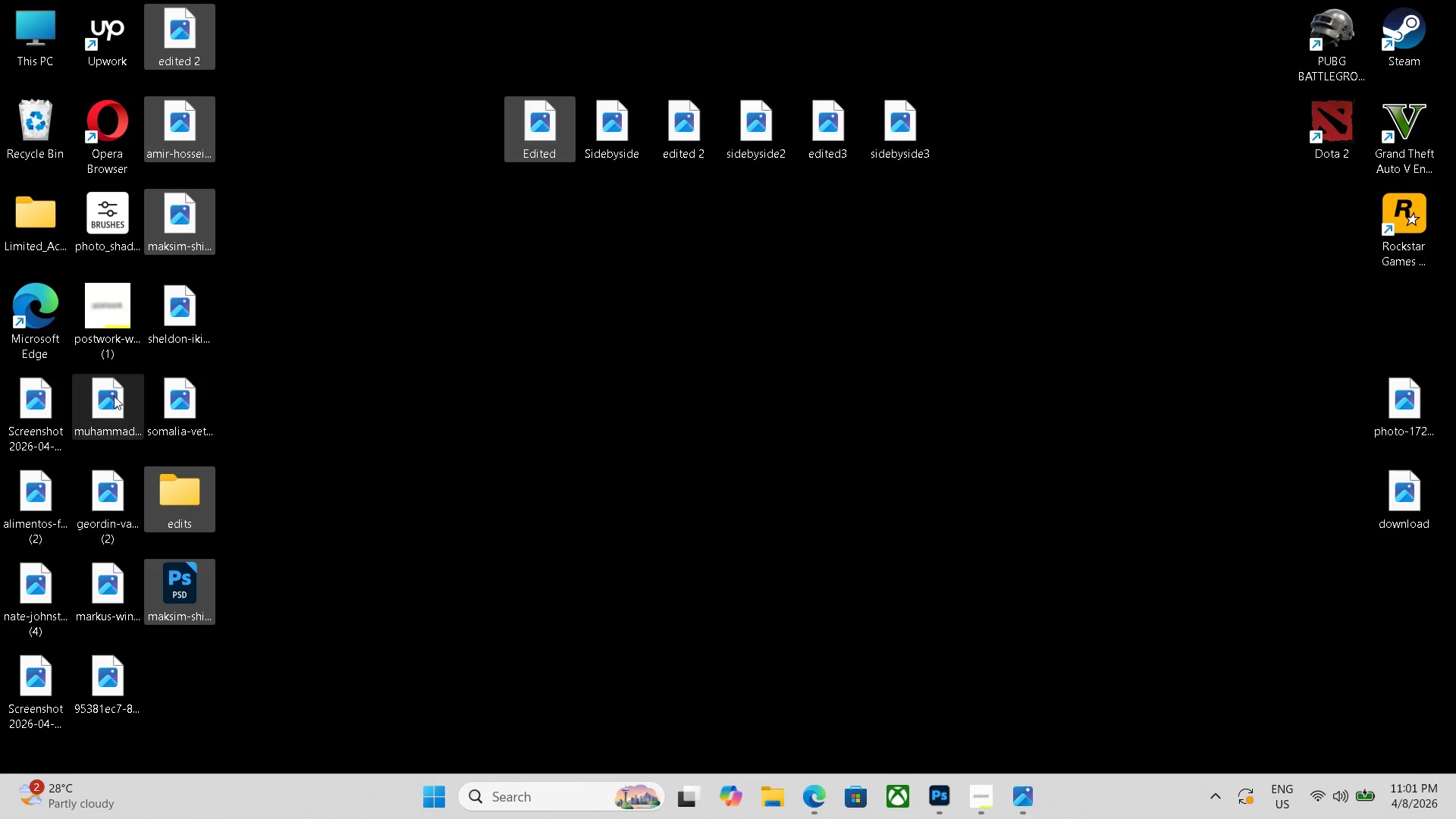 
left_click([114, 396])
 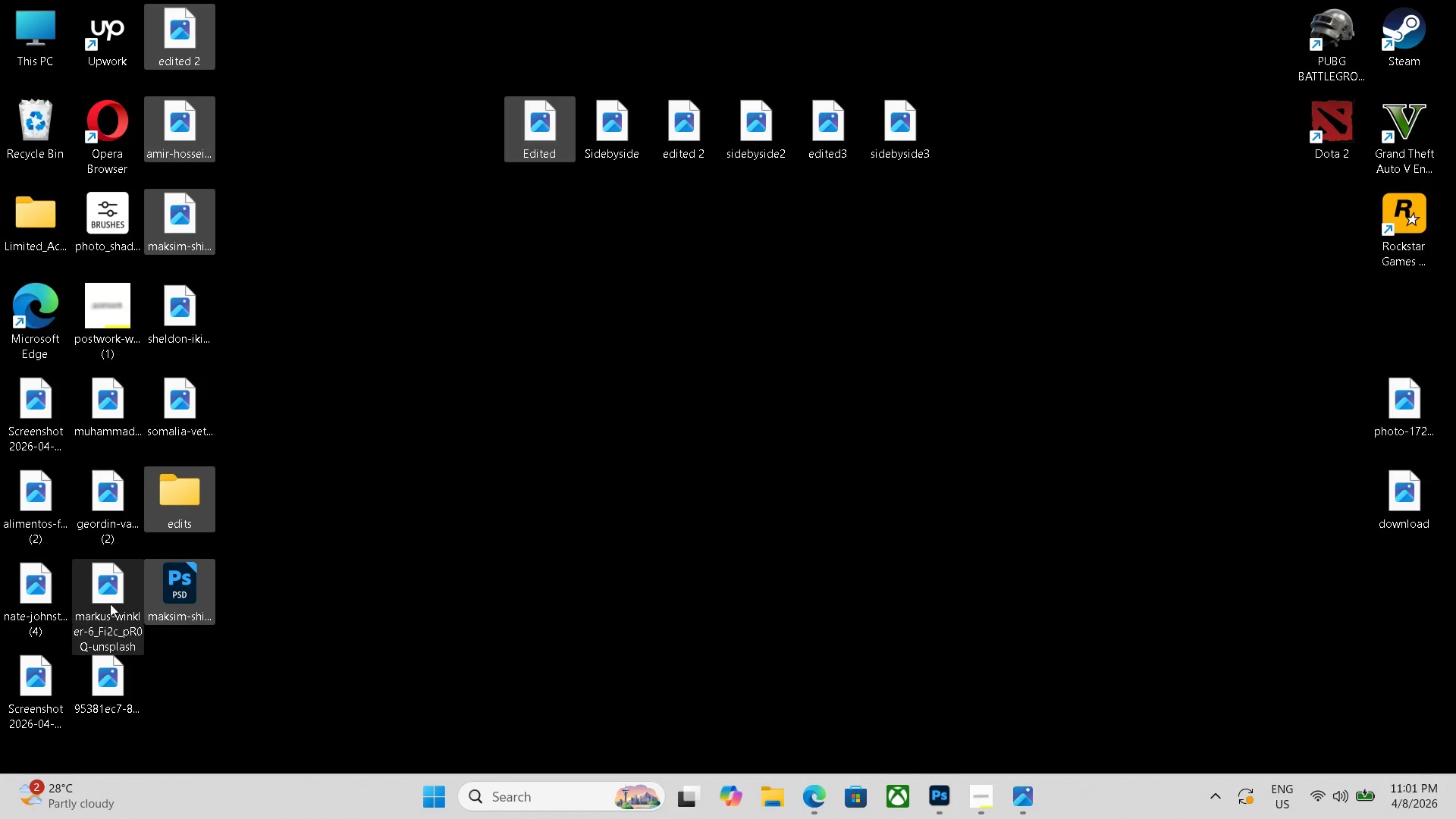 
double_click([90, 684])
 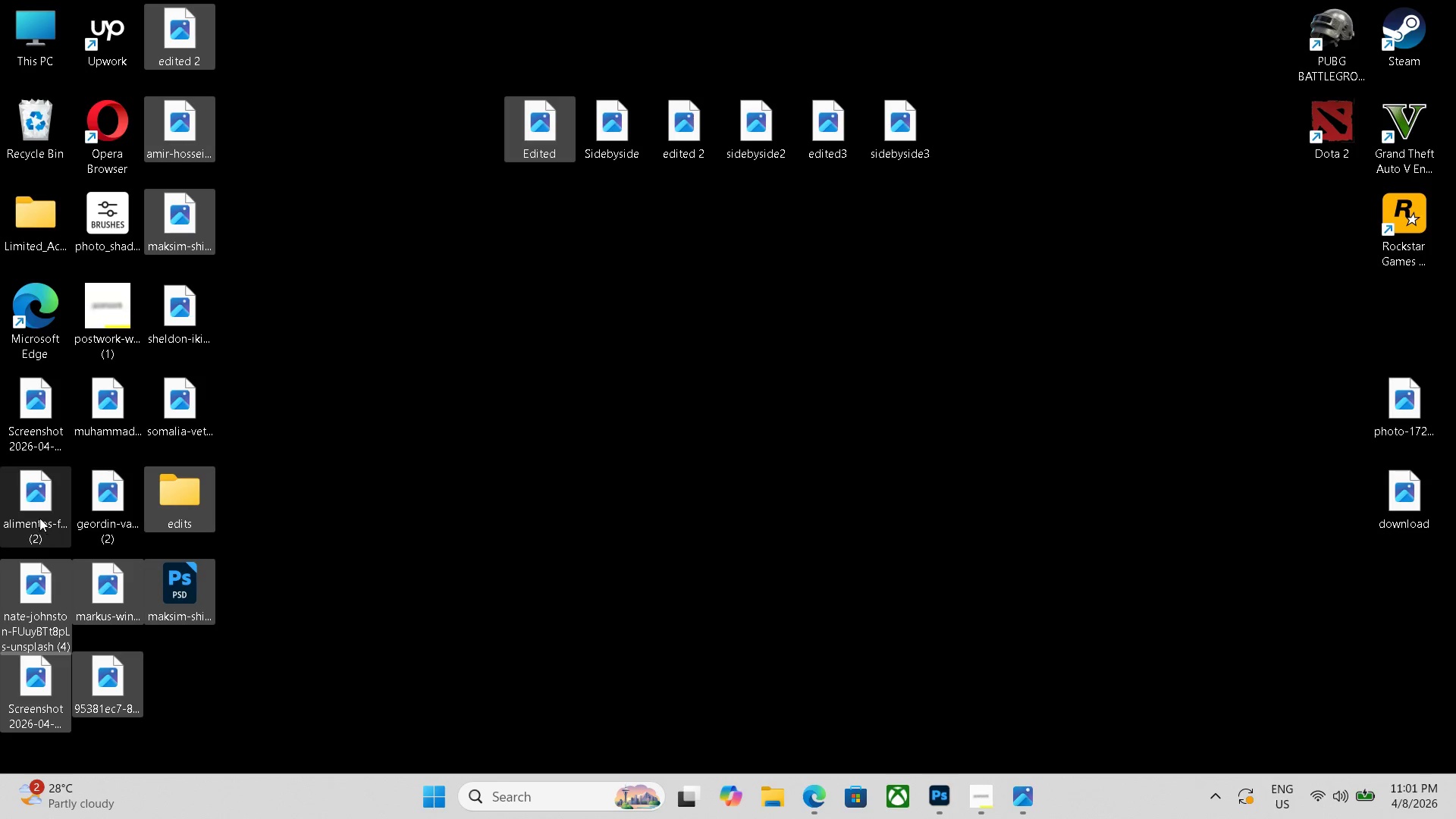 
left_click_drag(start_coordinate=[87, 511], to_coordinate=[92, 507])
 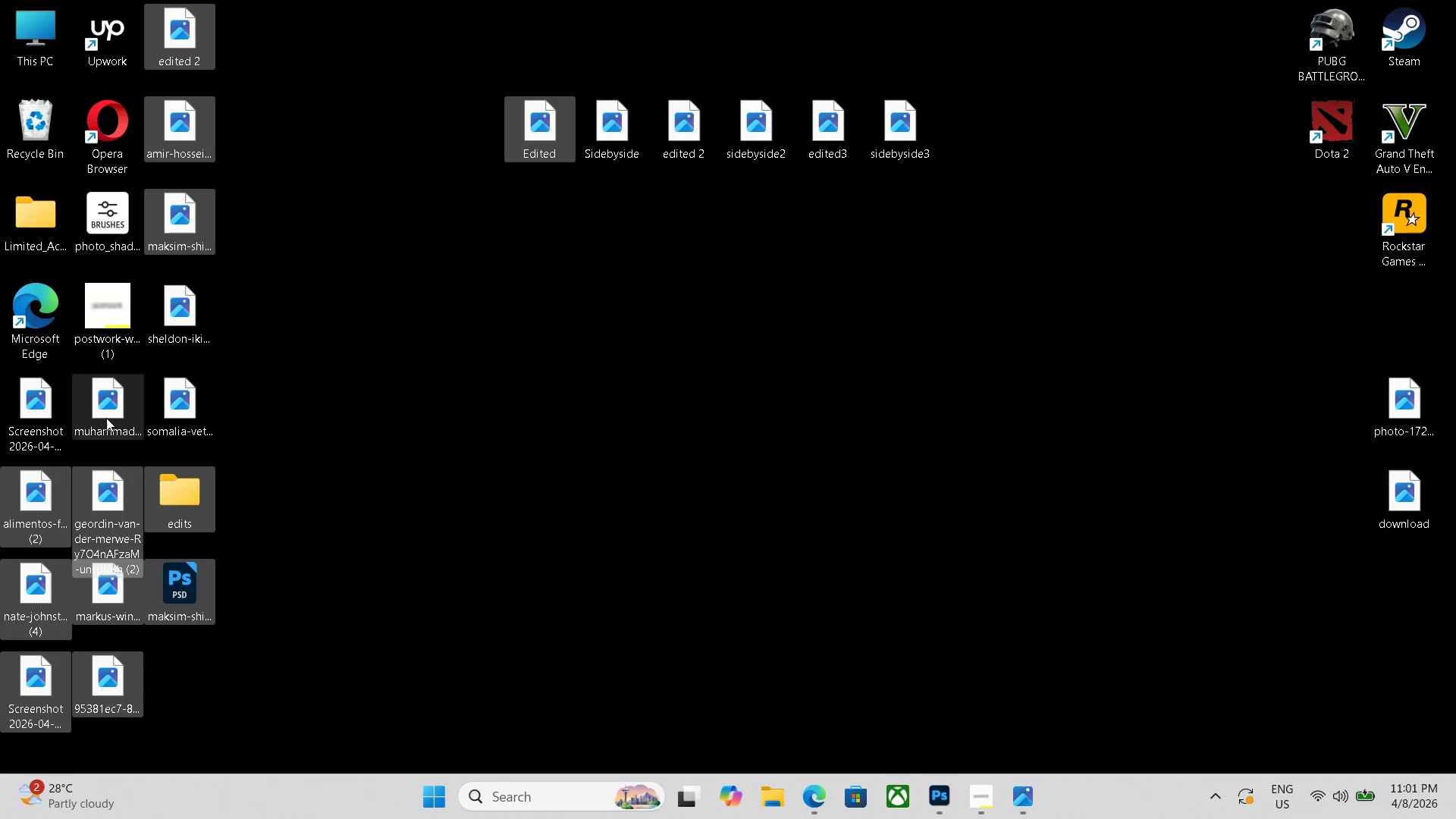 
triple_click([105, 413])
 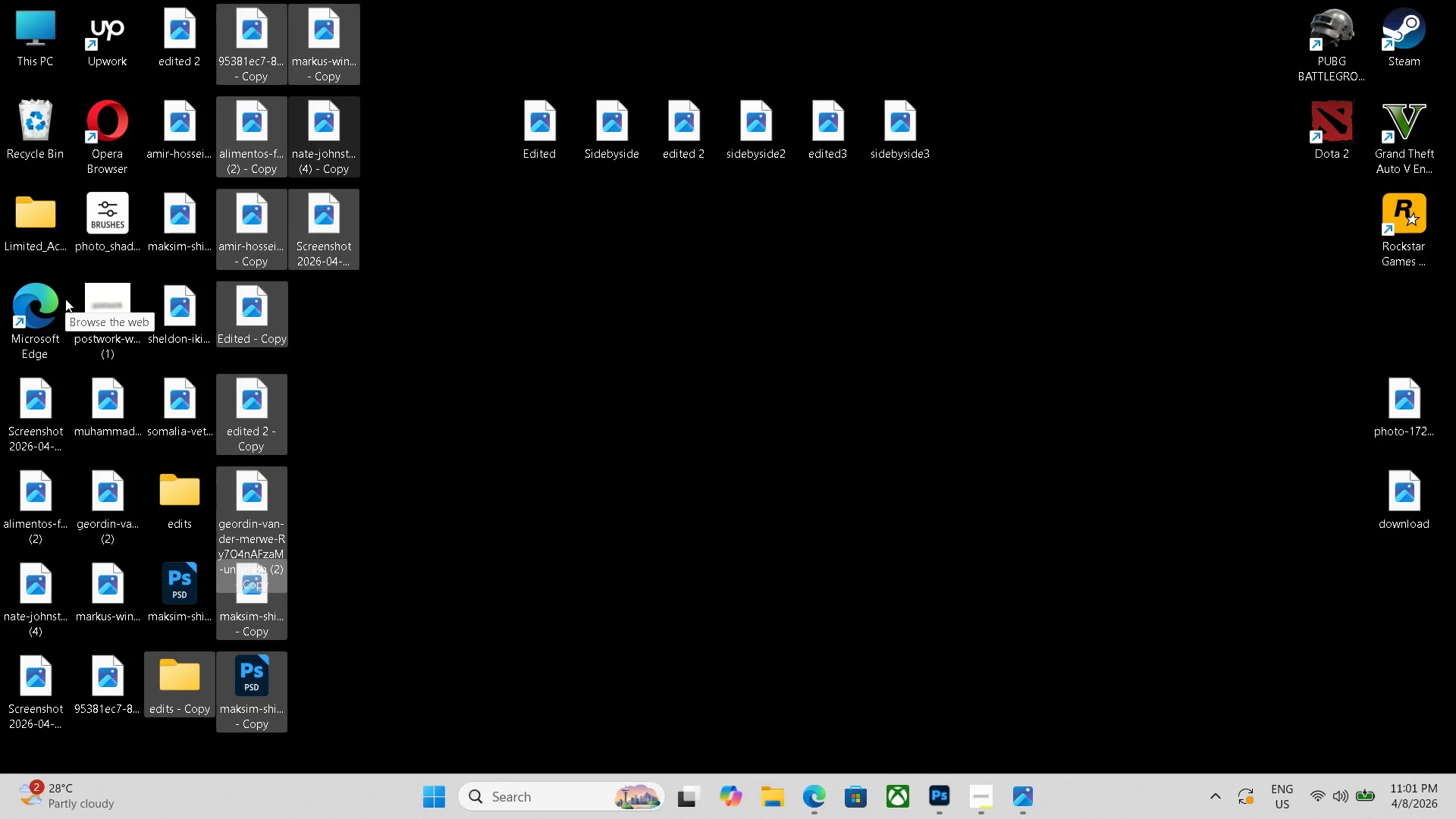 
key(Delete)
 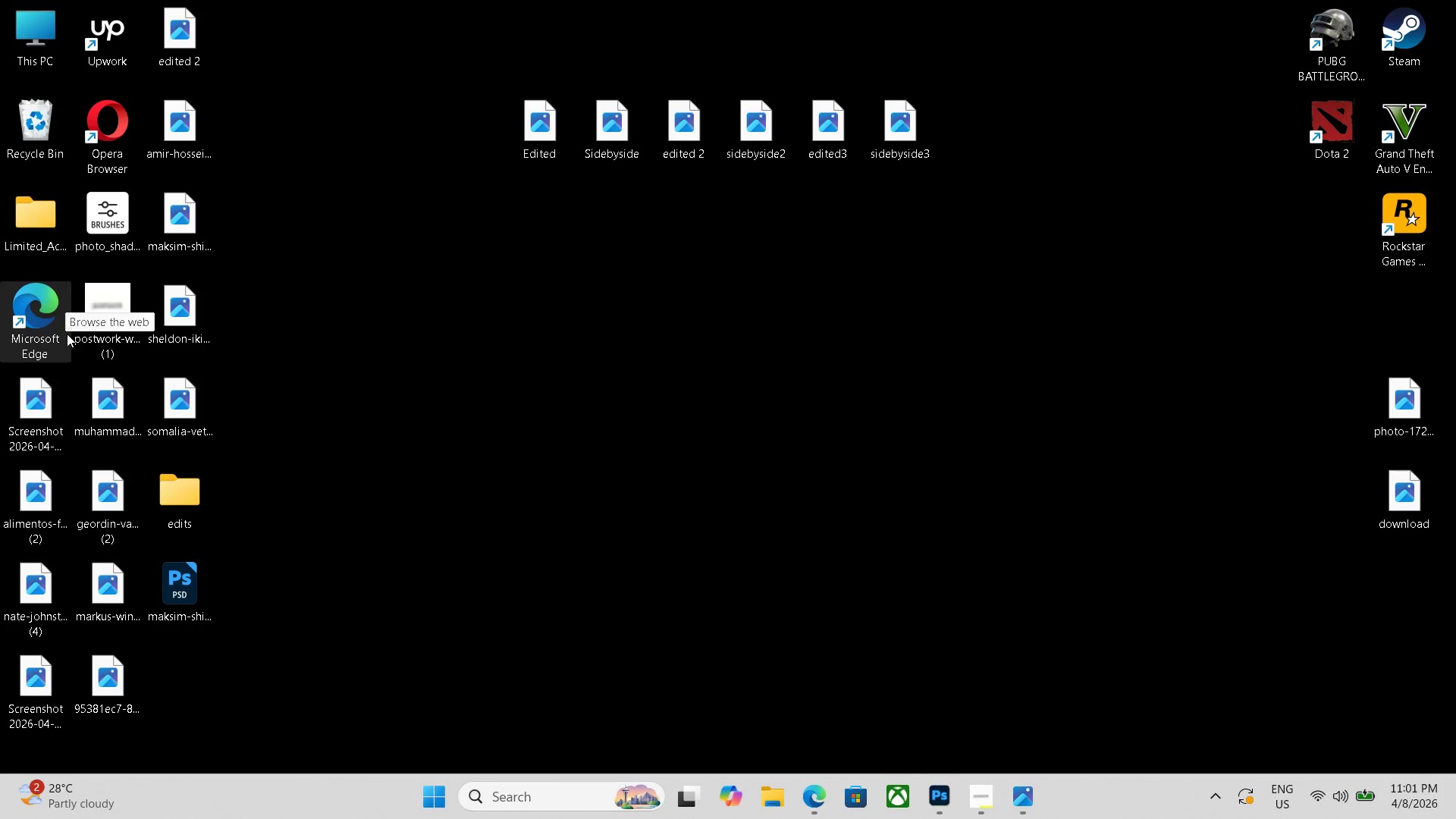 
mouse_move([46, 394])
 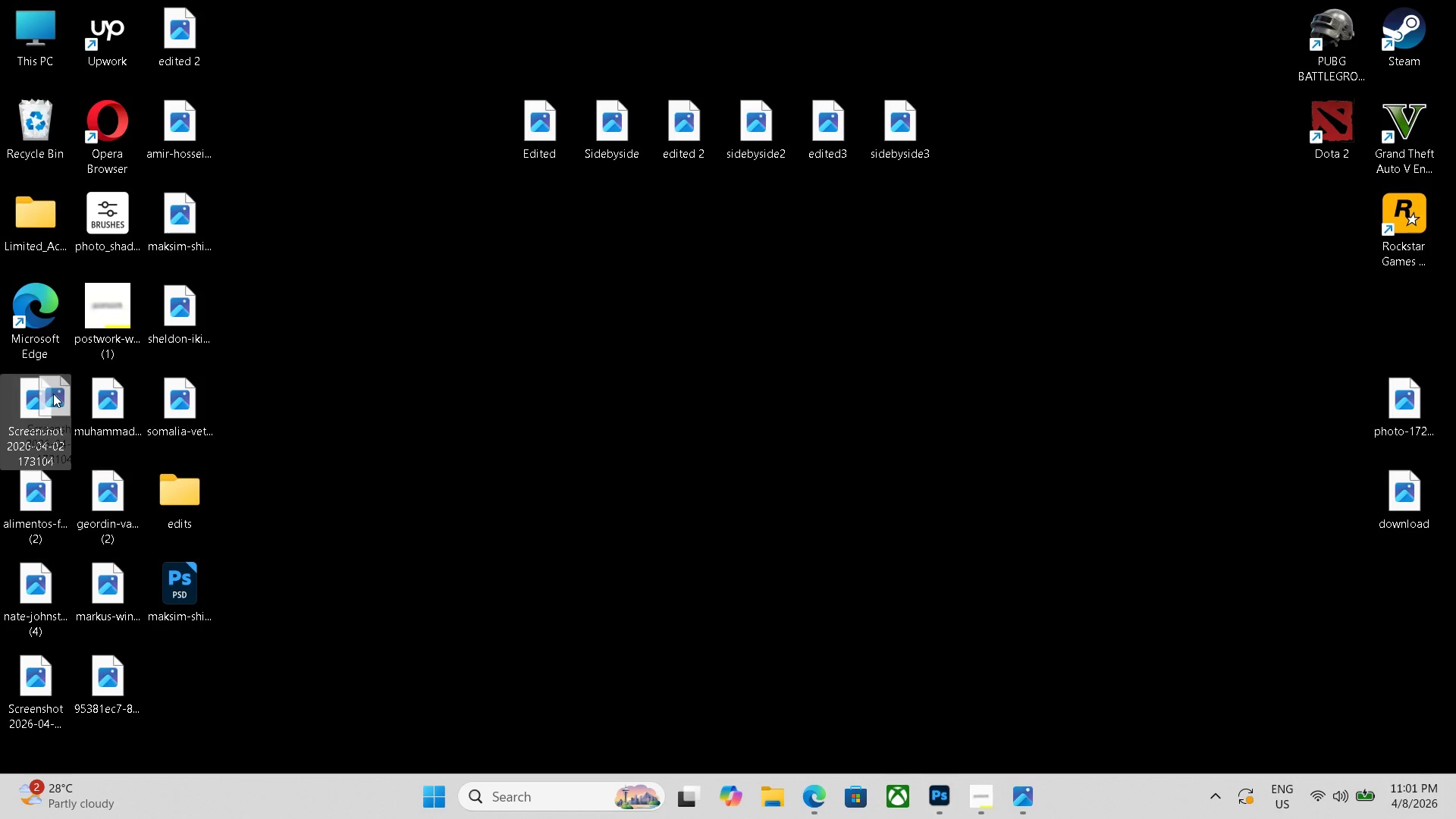 
left_click_drag(start_coordinate=[30, 396], to_coordinate=[36, 408])
 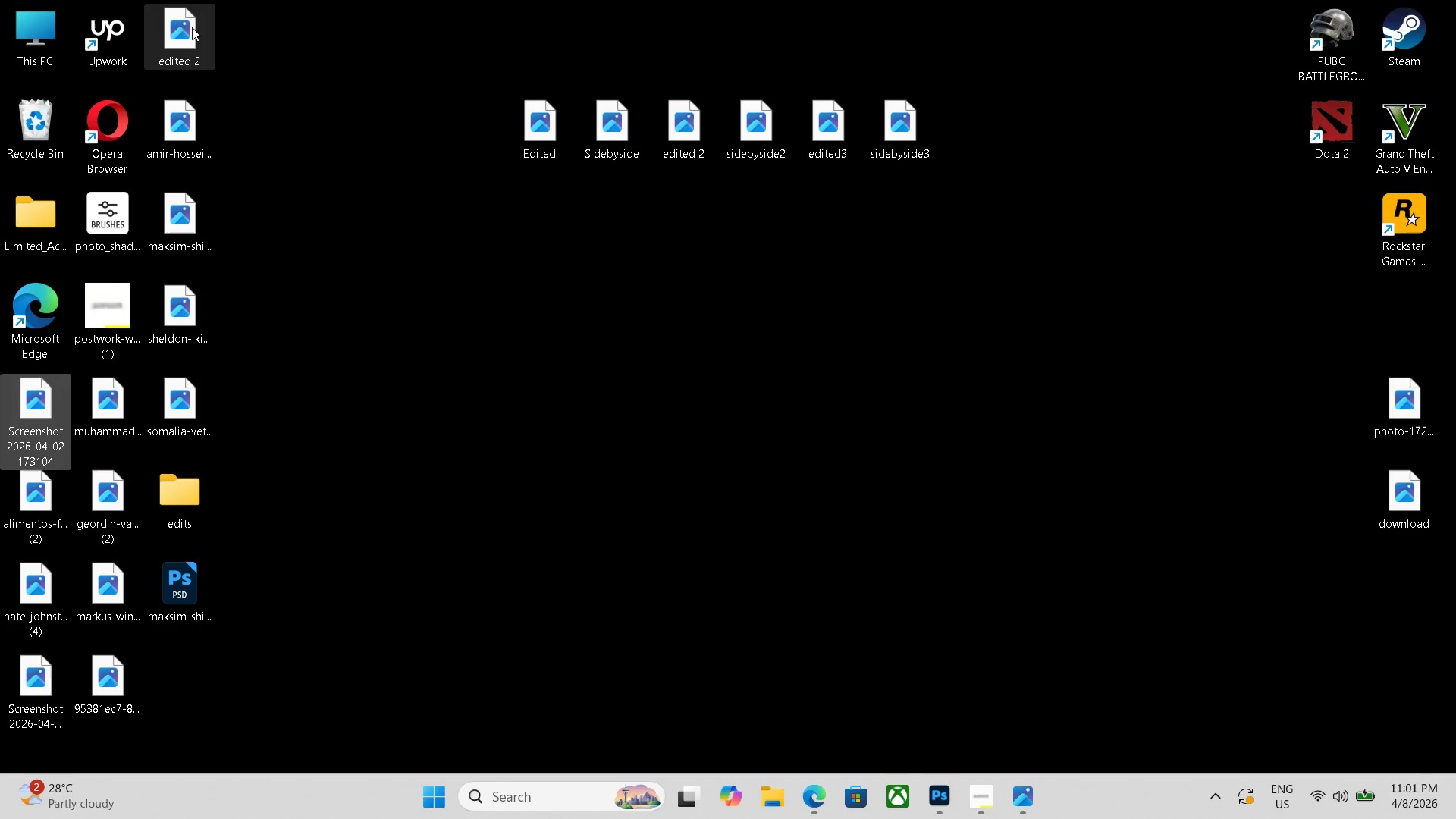 
hold_key(key=ControlLeft, duration=7.48)
left_click([176, 19])
 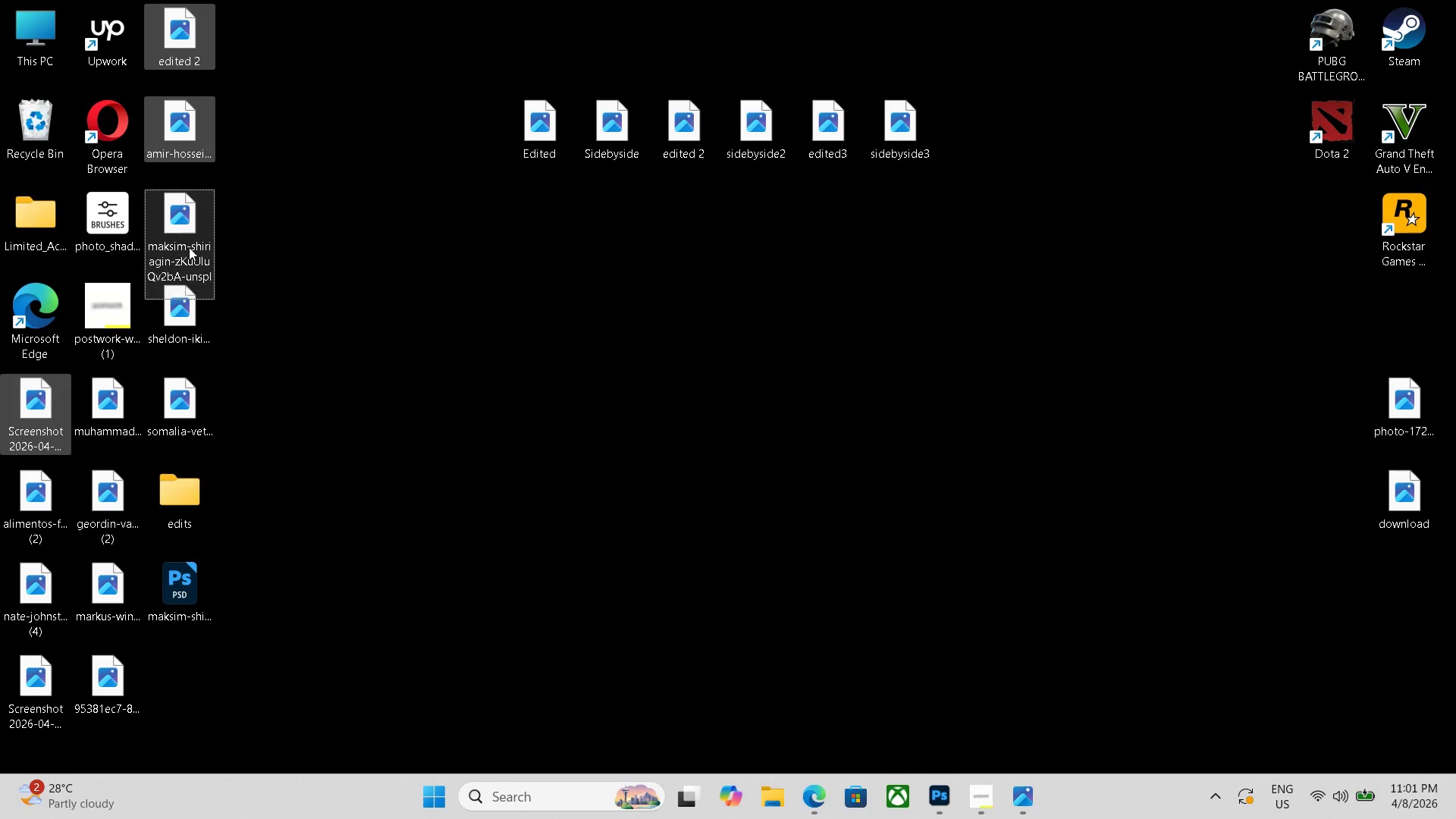 
left_click([180, 315])
 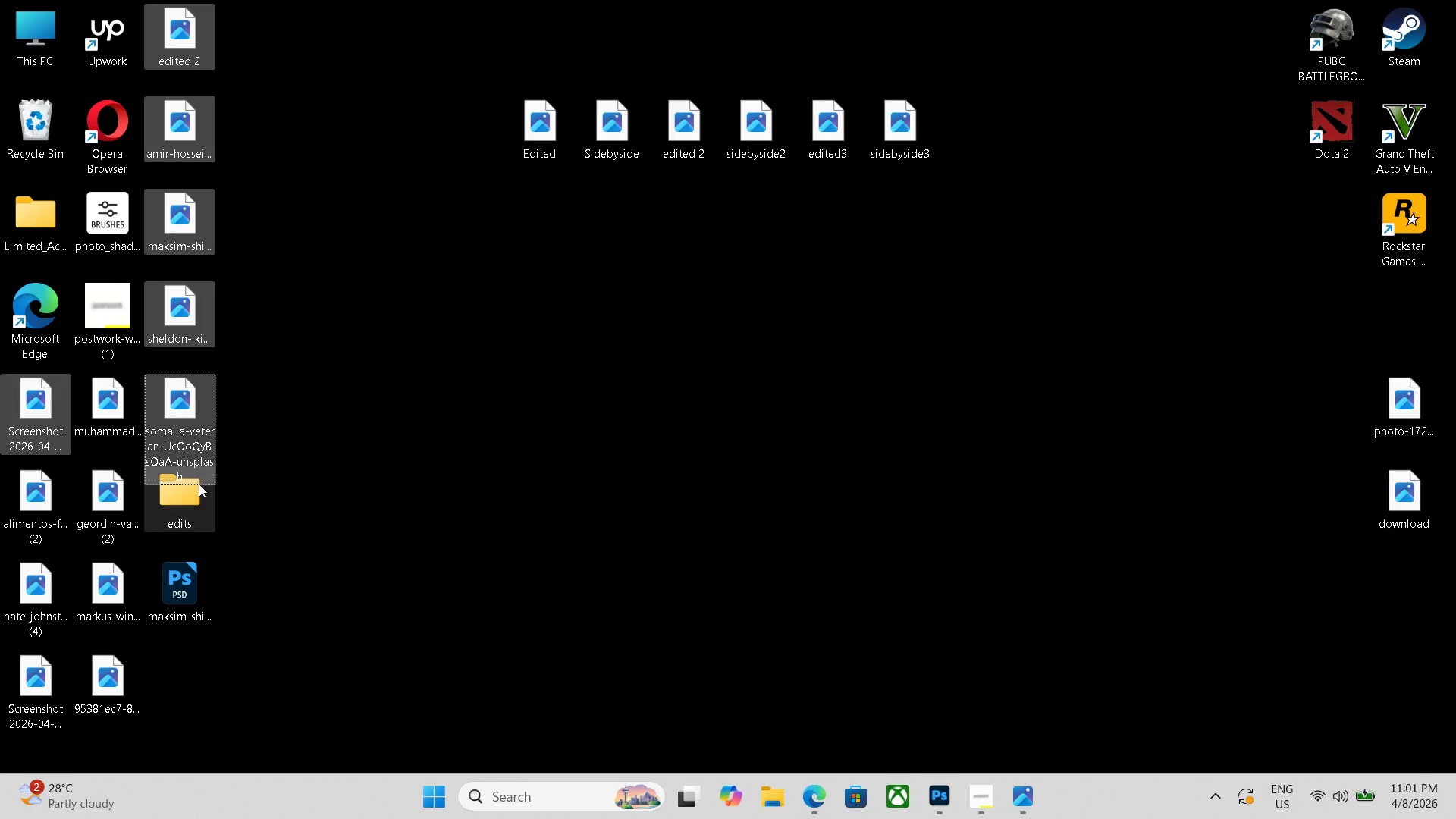 
triple_click([186, 508])
 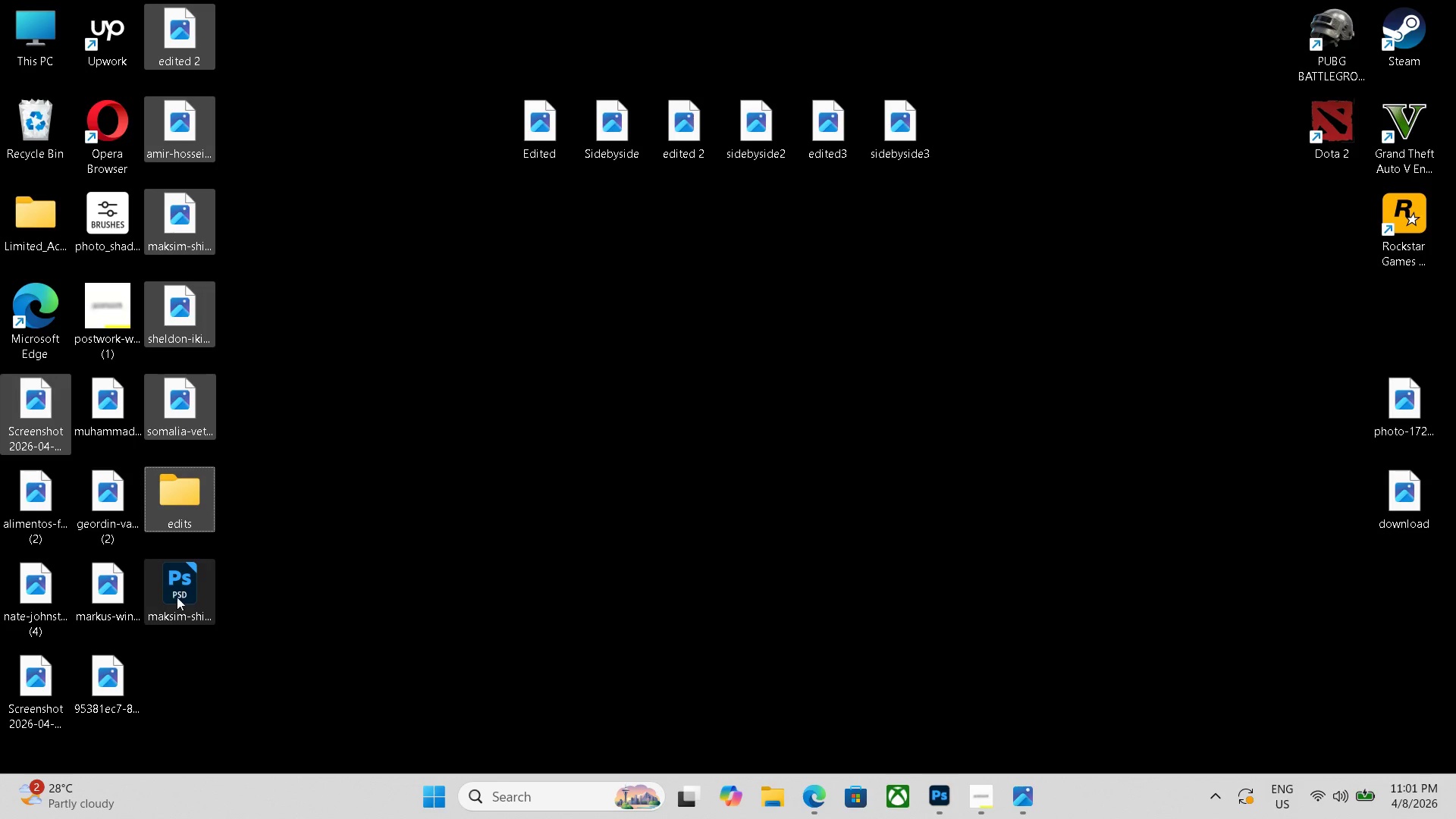 
triple_click([177, 598])
 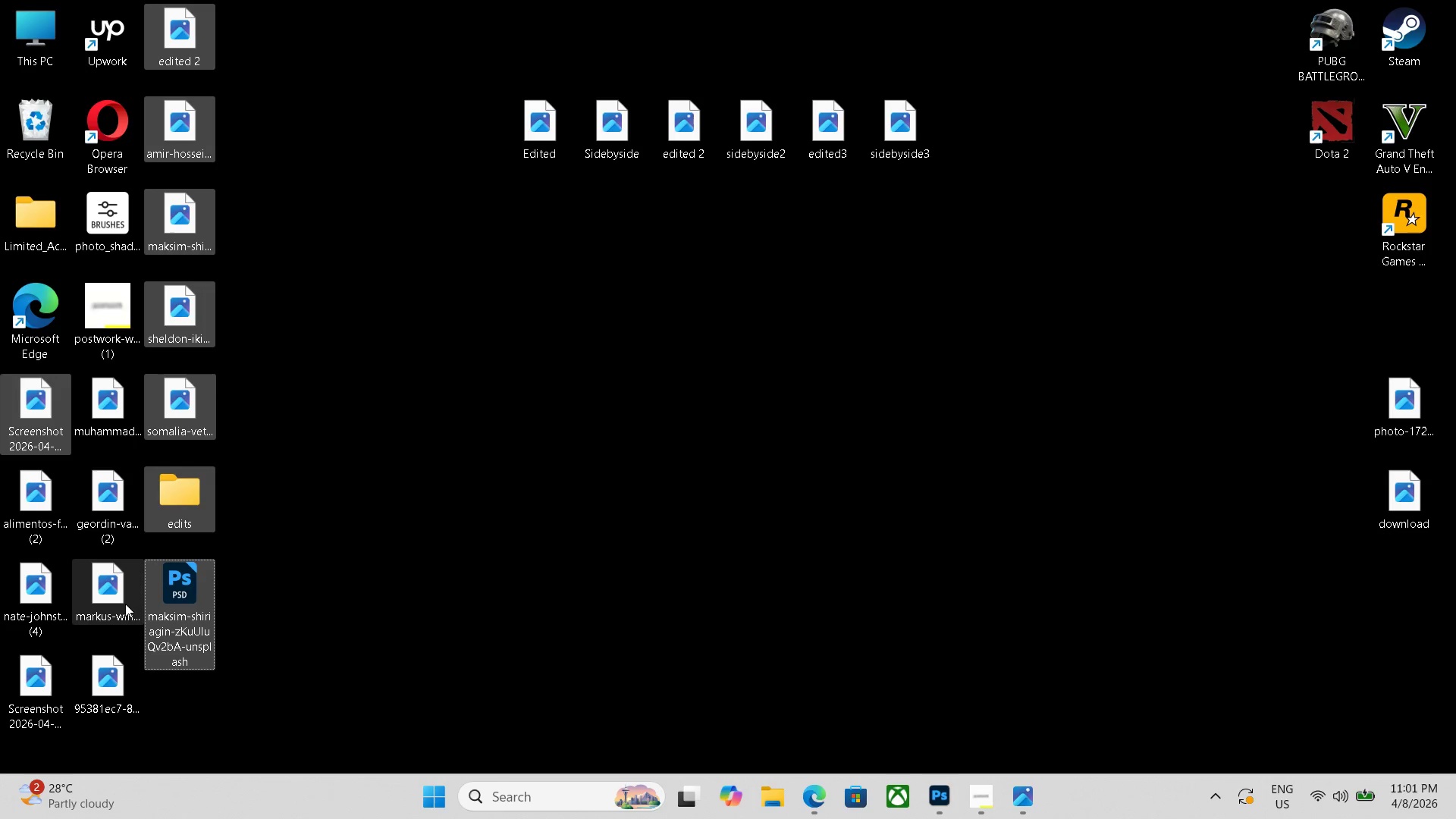 
left_click([122, 601])
 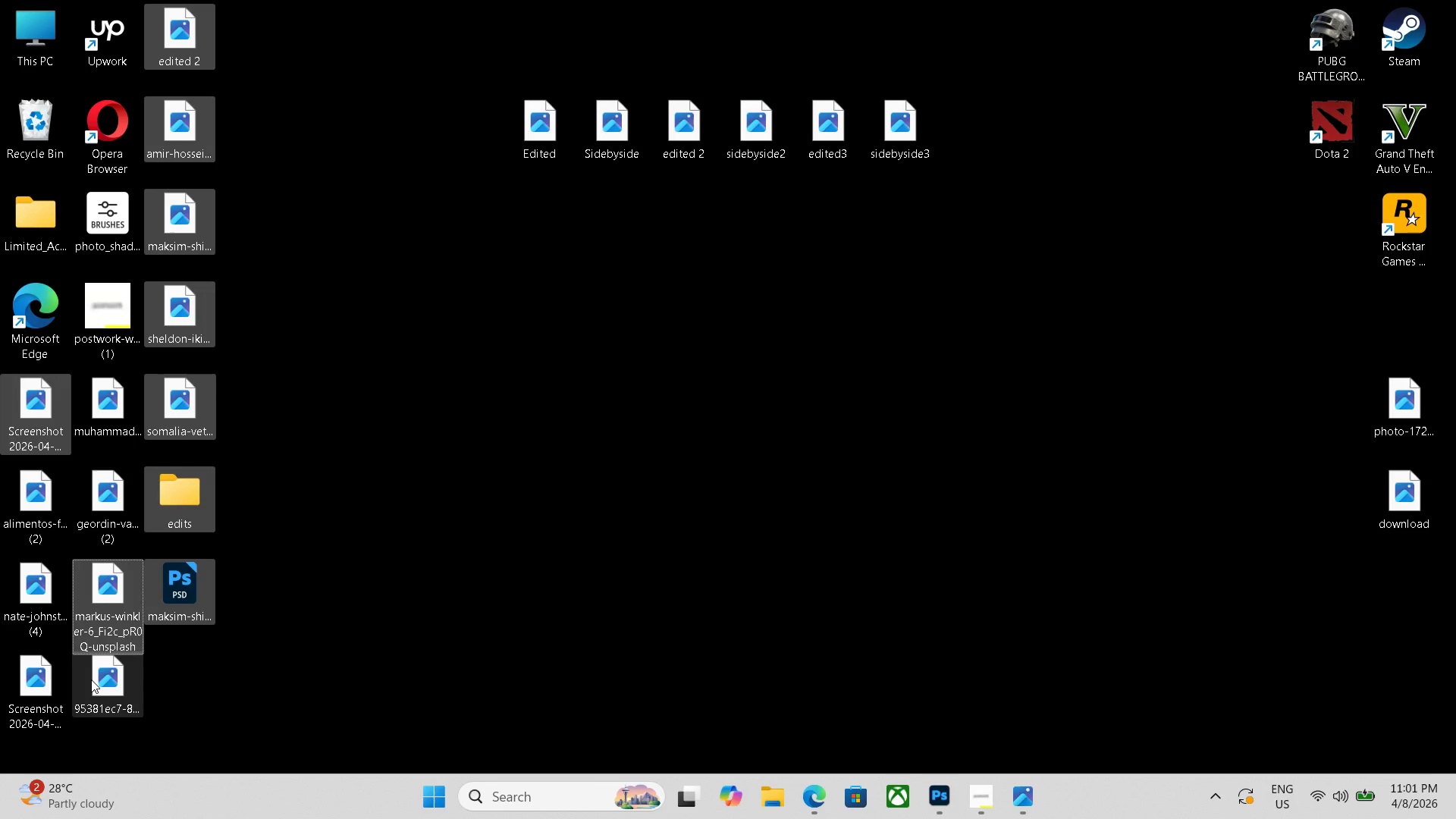 
left_click([91, 679])
 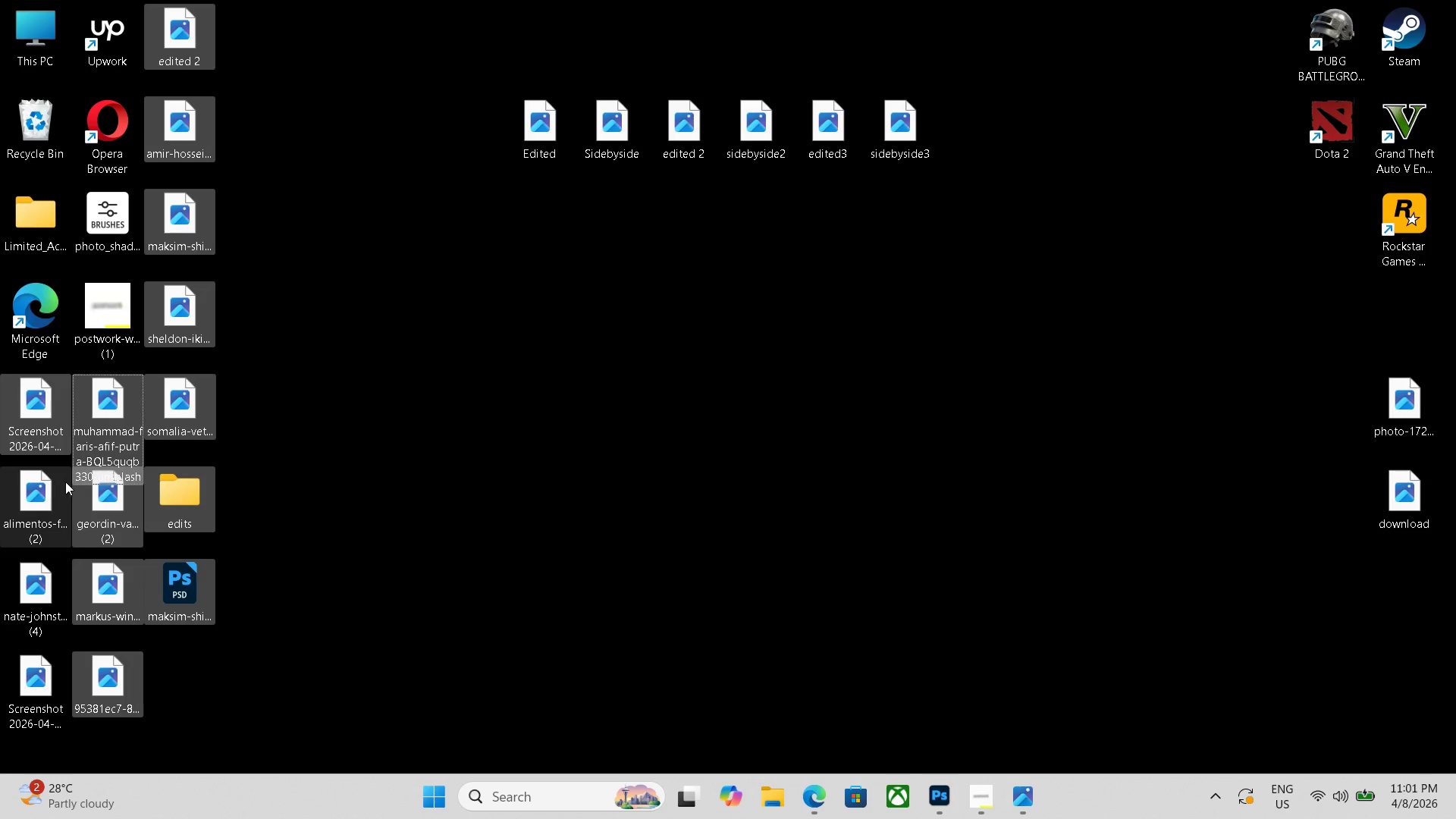 
left_click([51, 494])
 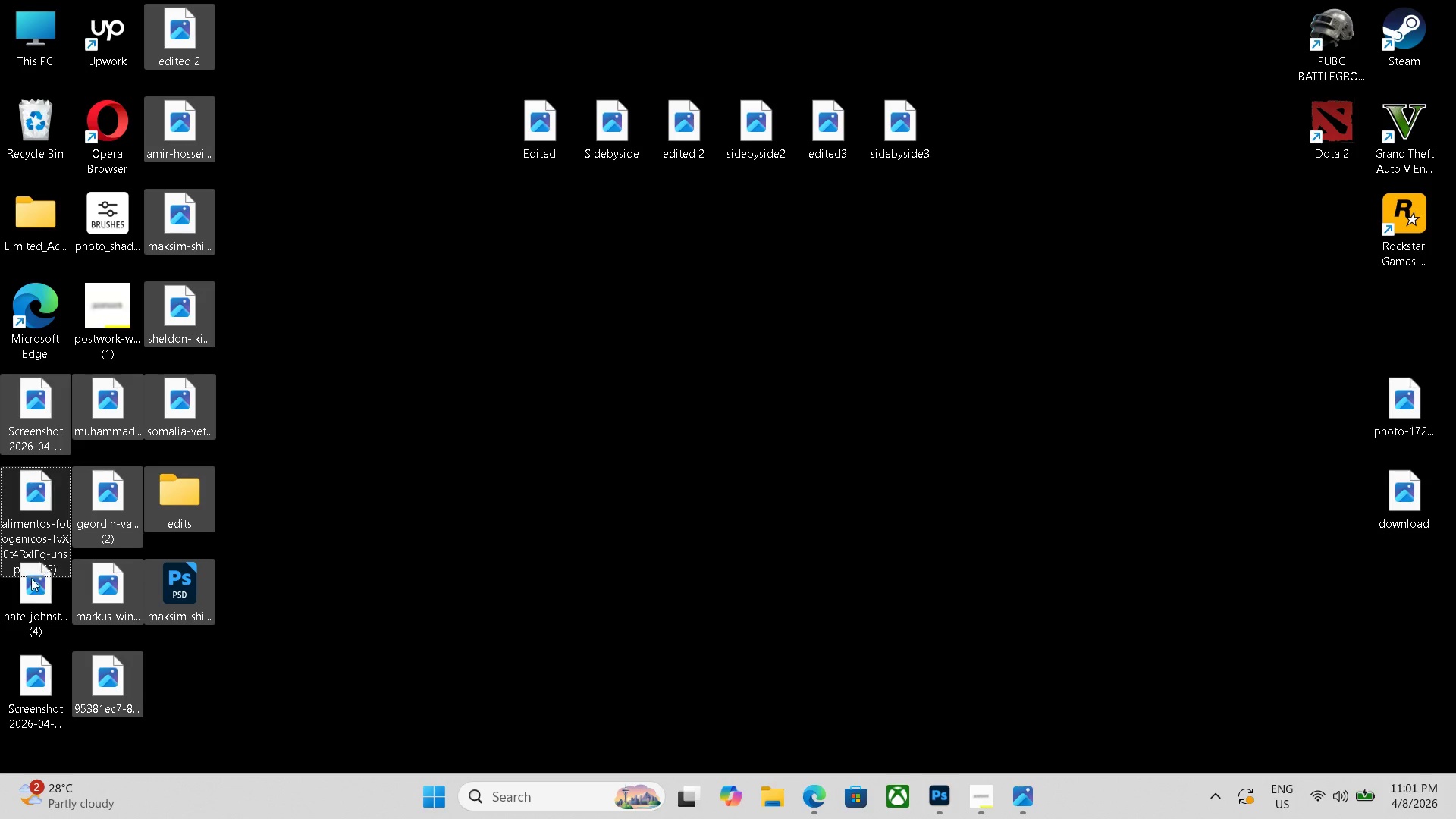 
left_click([29, 588])
 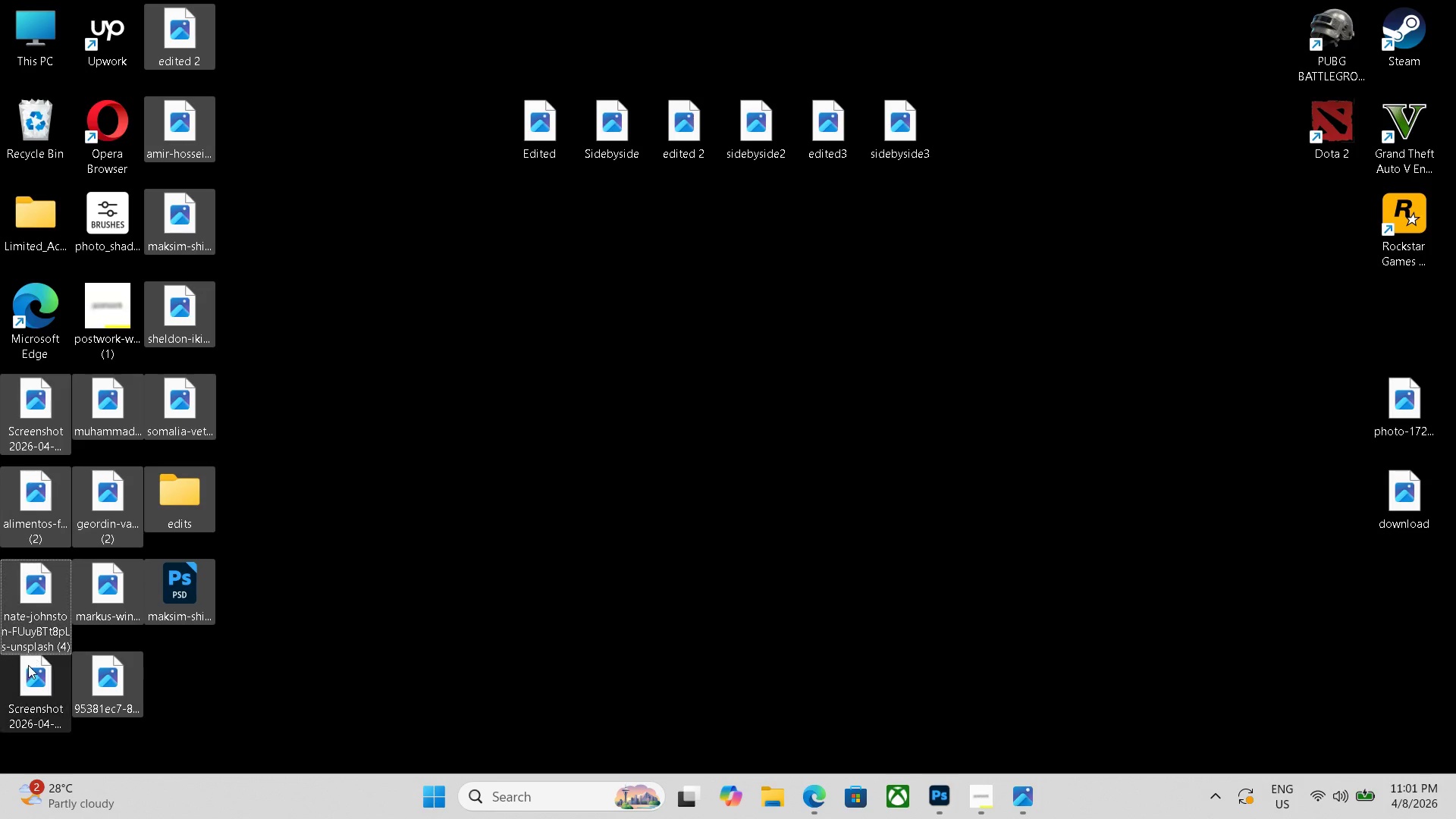 
left_click([26, 675])
 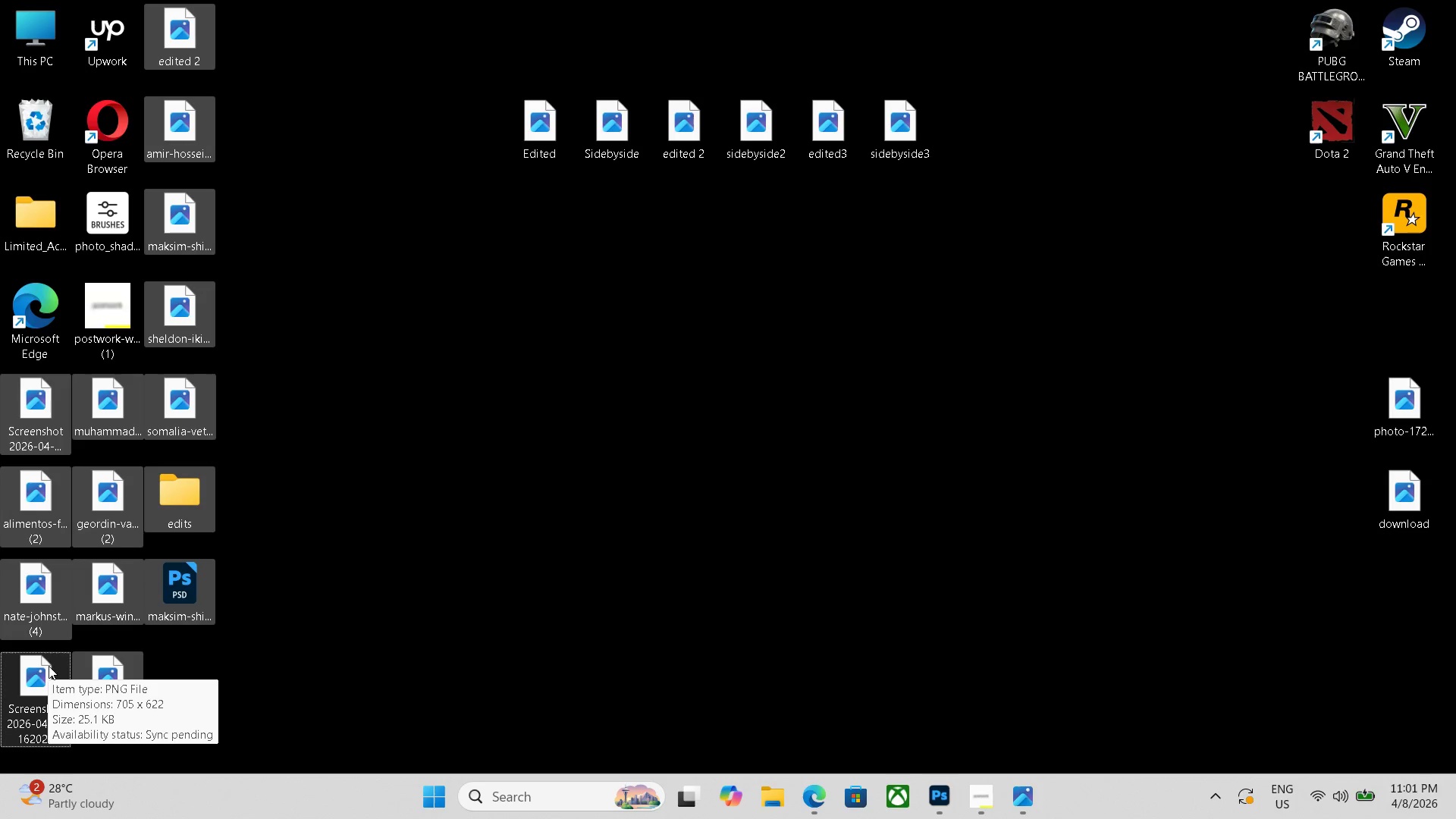 
key(Delete)
 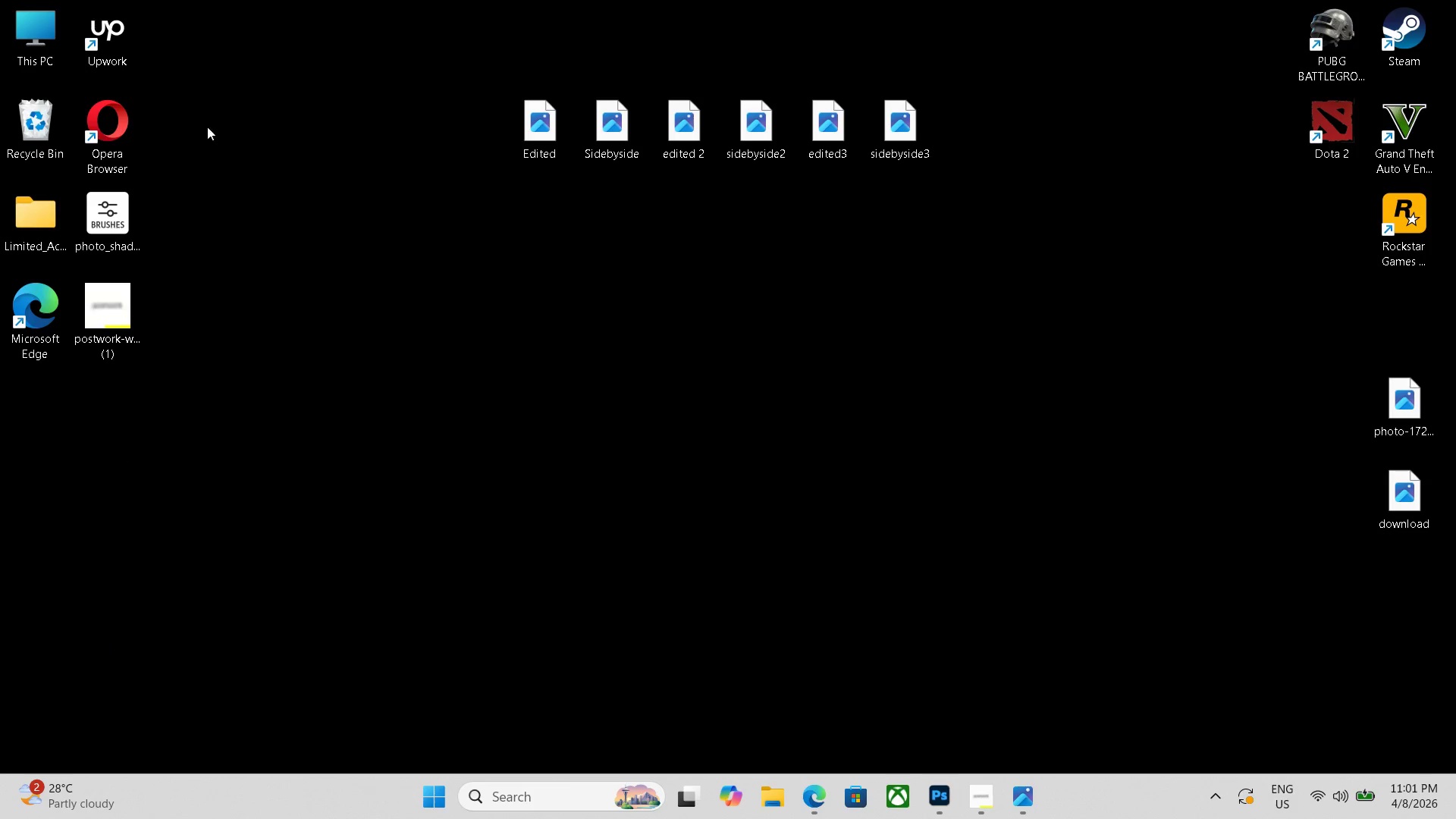 
double_click([560, 136])
 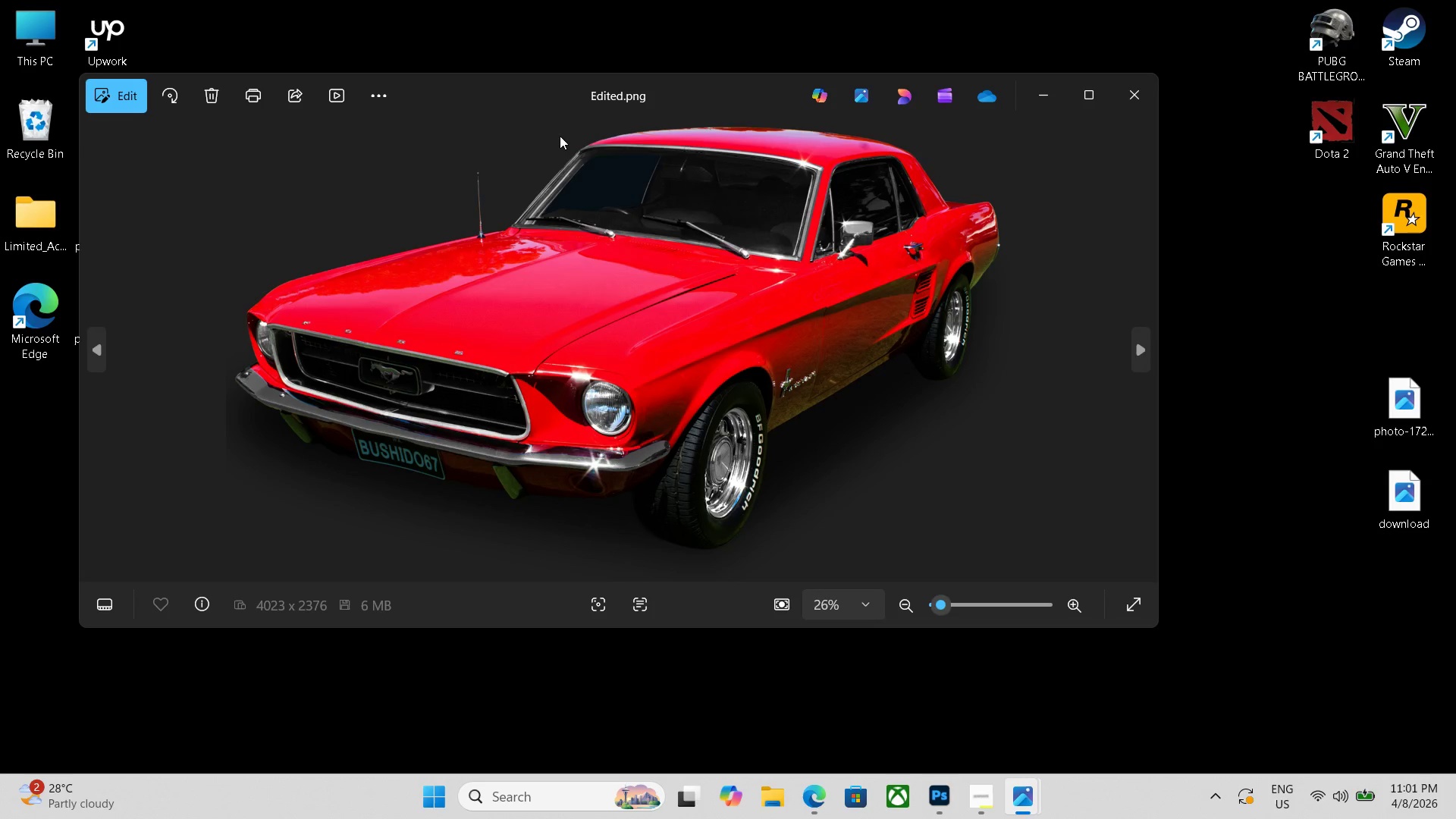 
key(ArrowRight)
 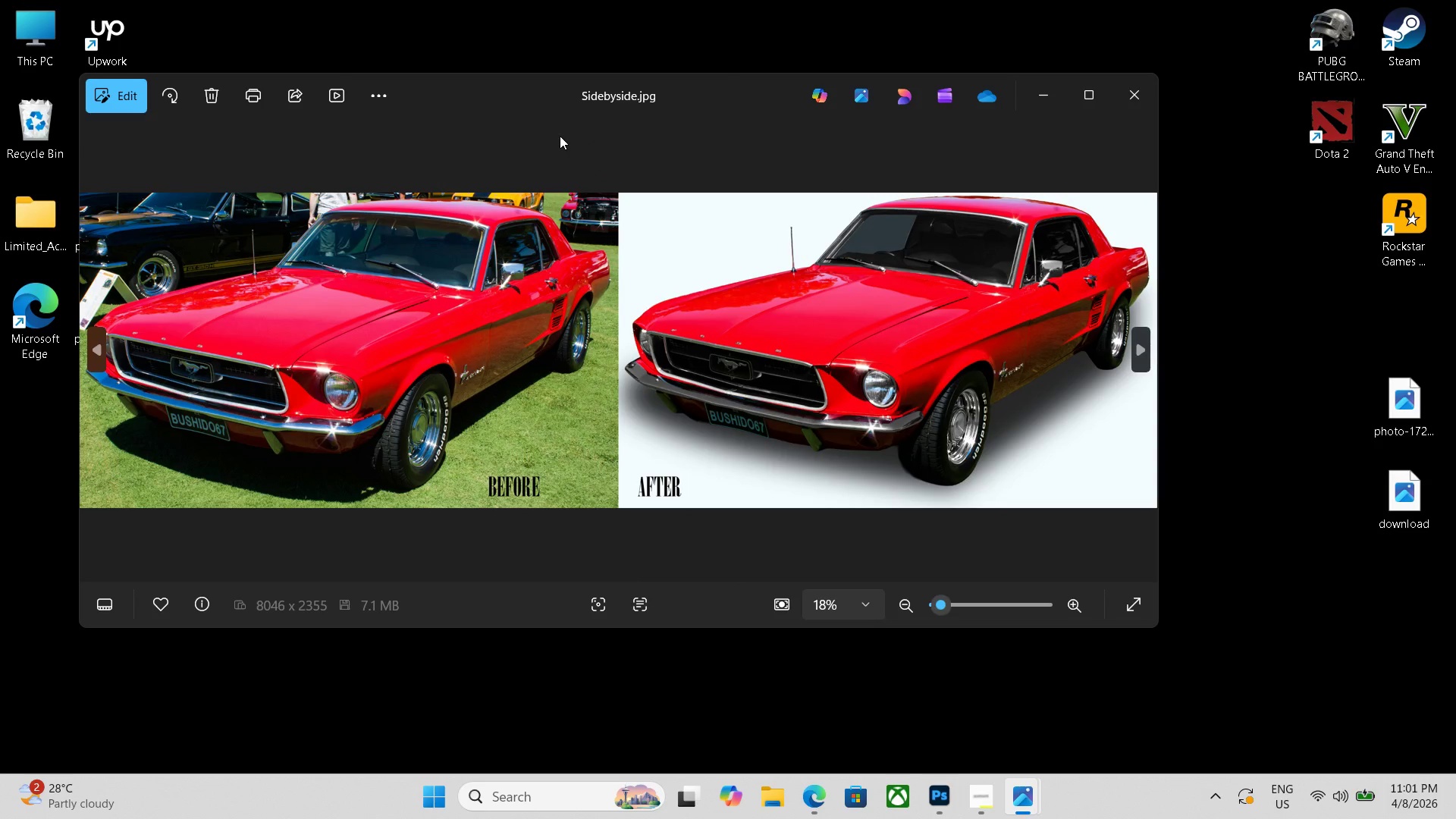 
key(ArrowLeft)
 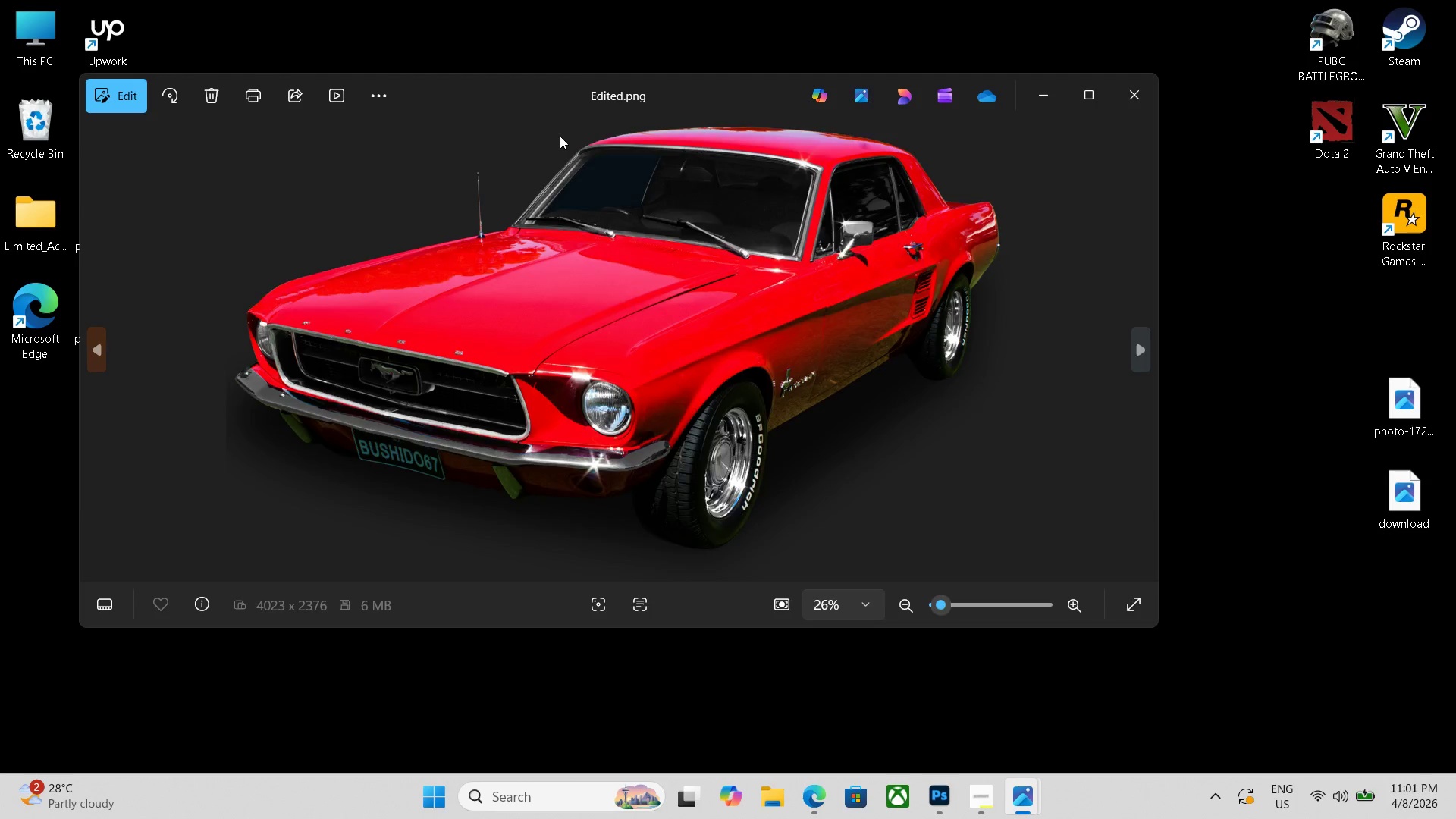 
key(ArrowRight)
 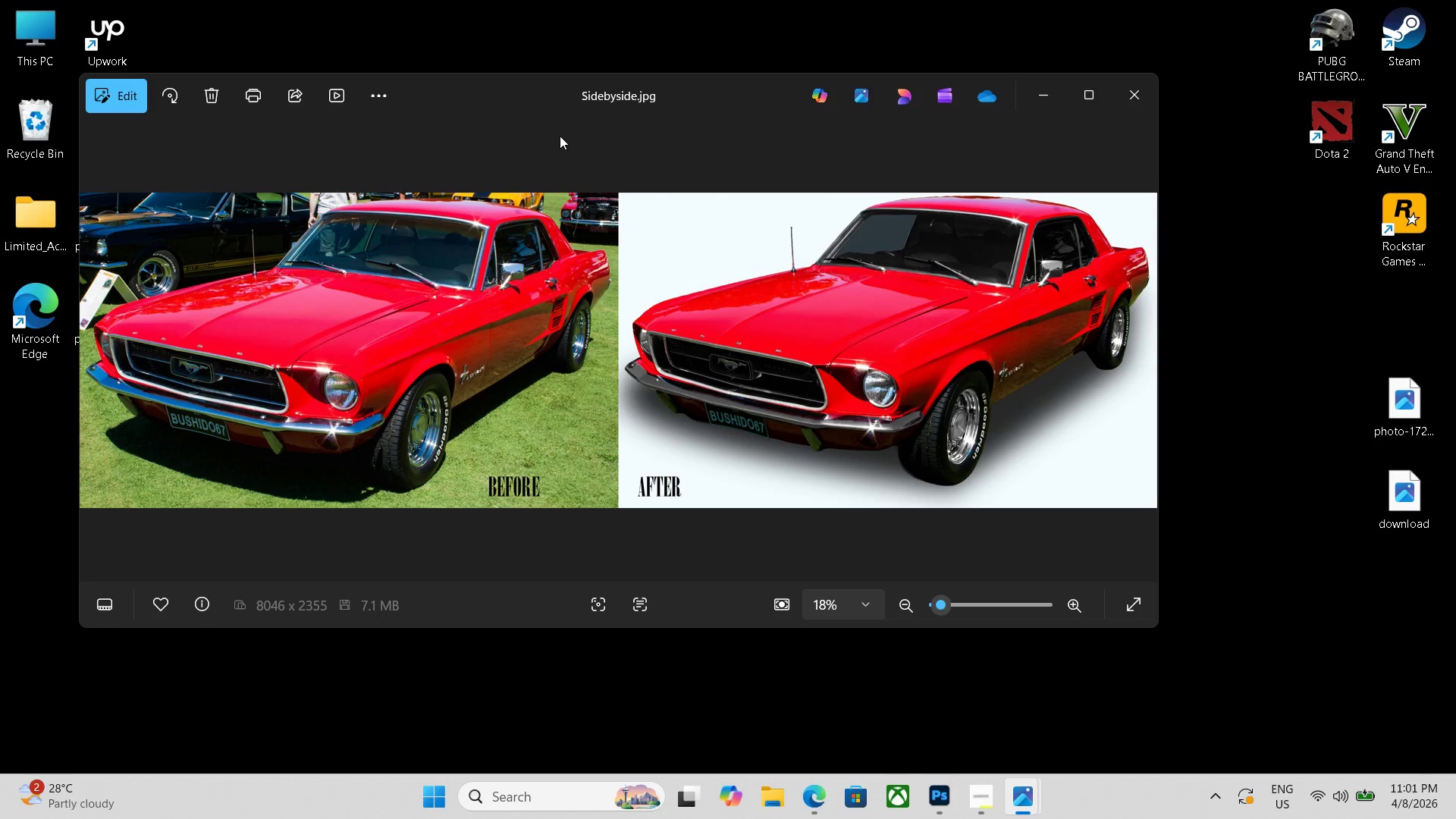 
key(ArrowRight)
 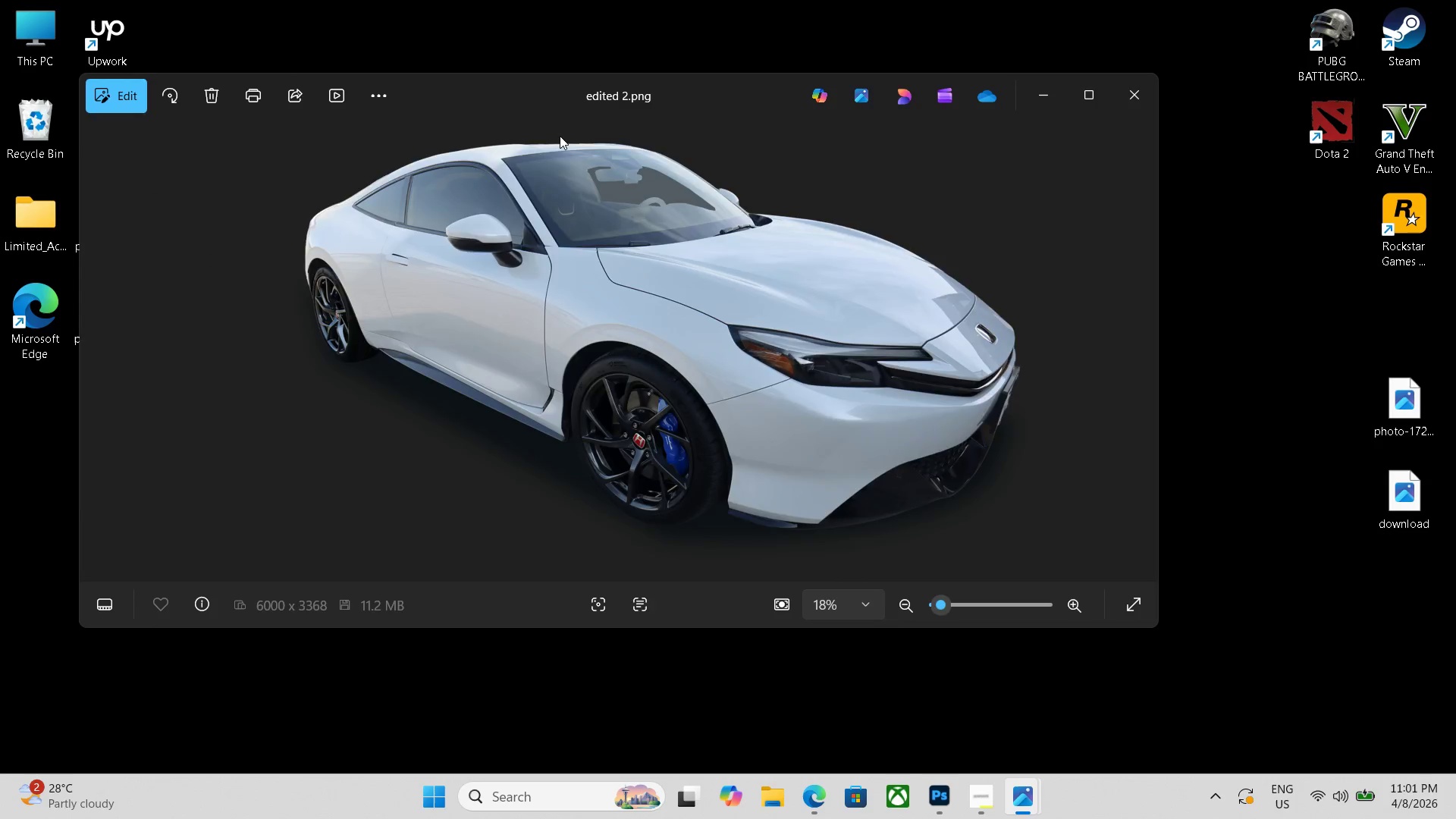 
key(ArrowRight)
 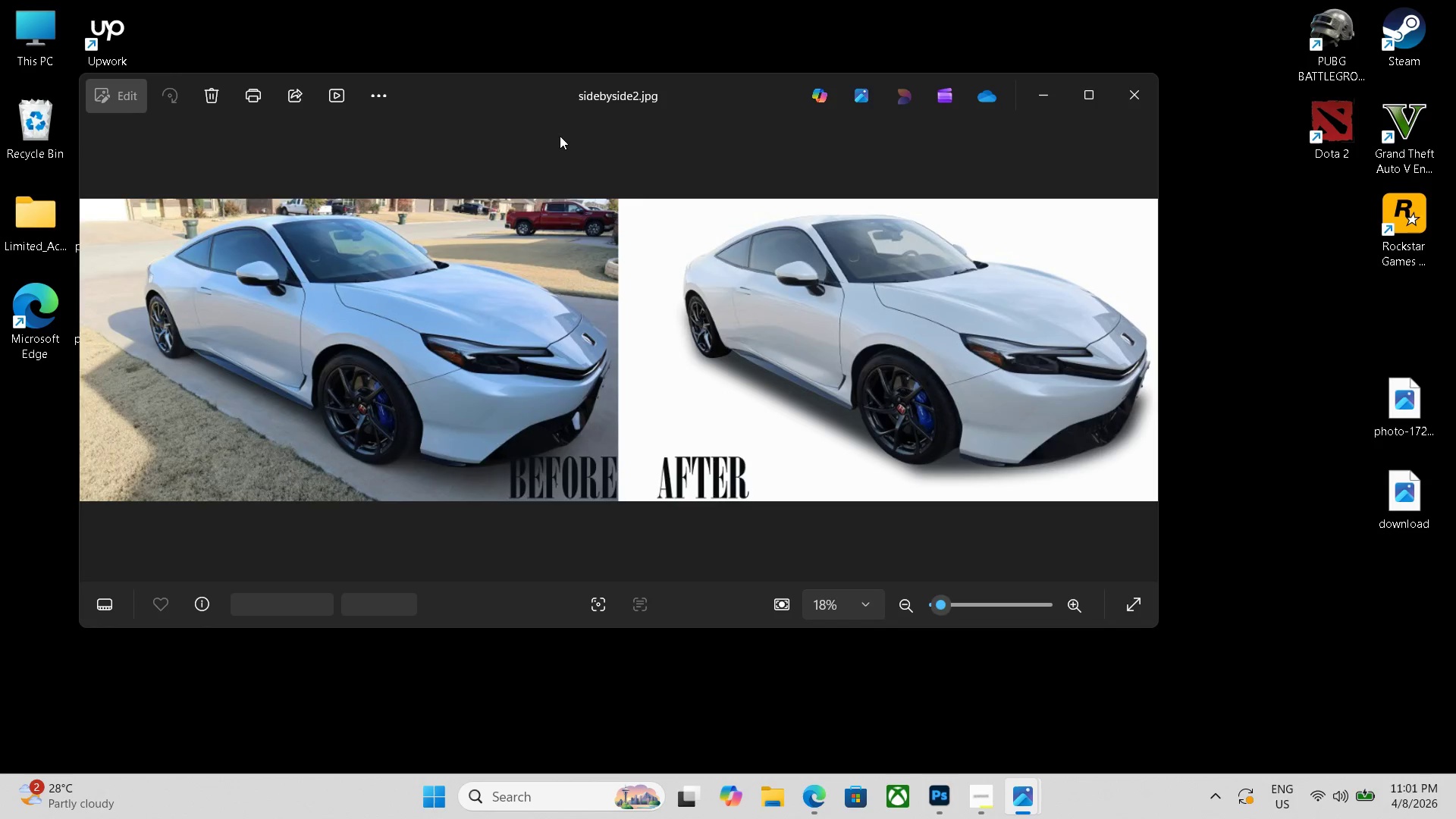 
key(ArrowLeft)
 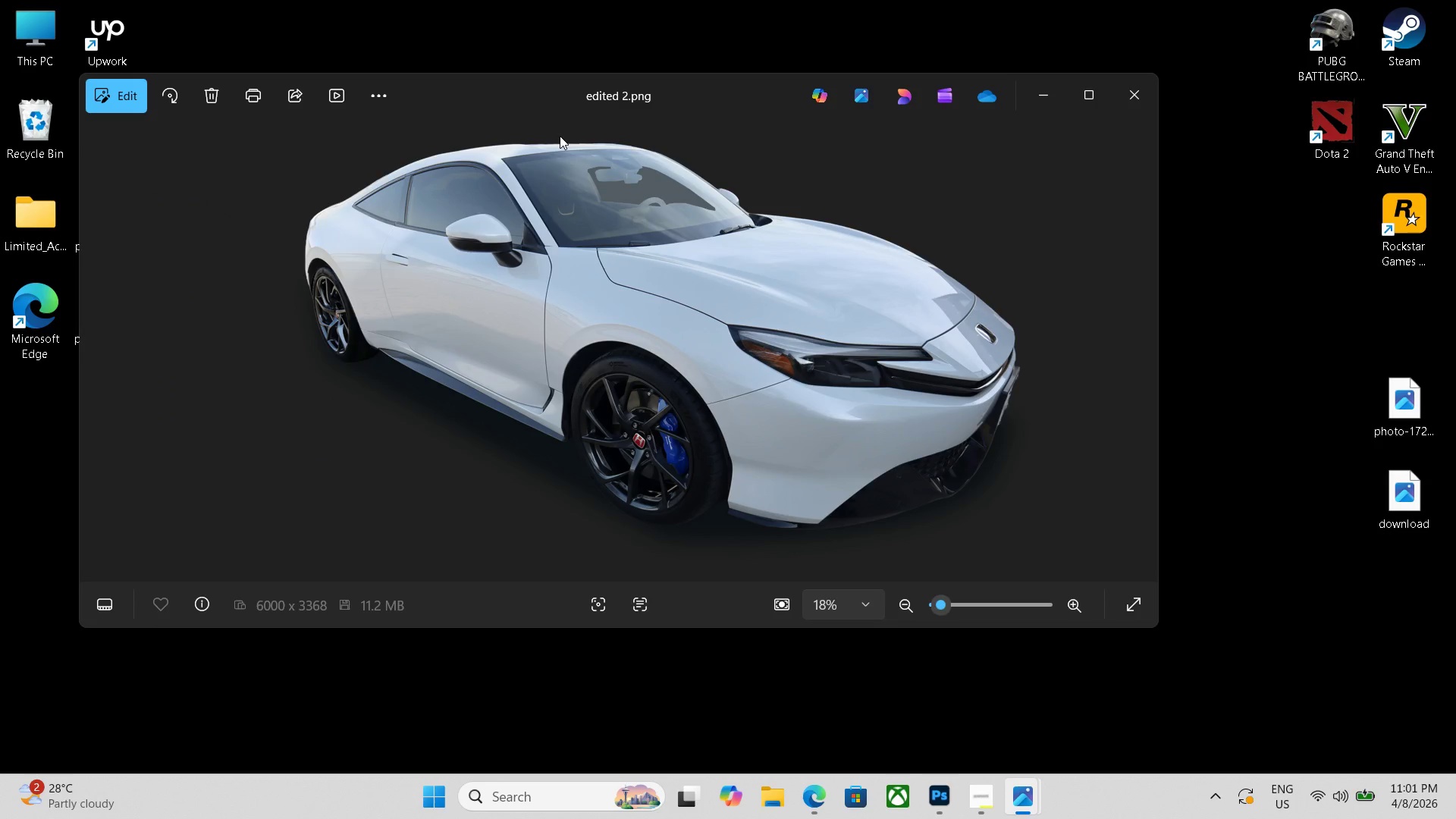 
key(ArrowRight)
 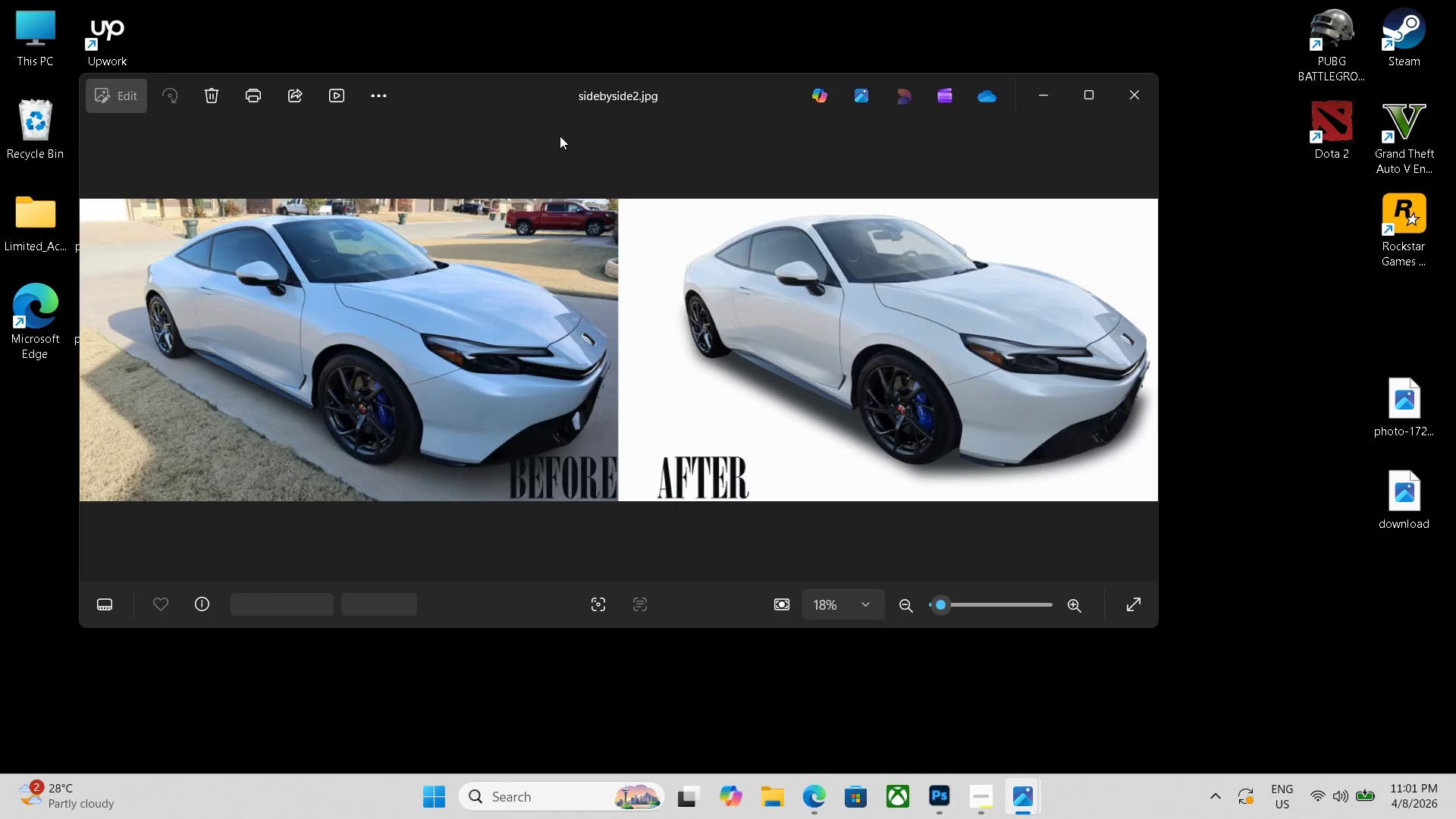 
key(ArrowRight)
 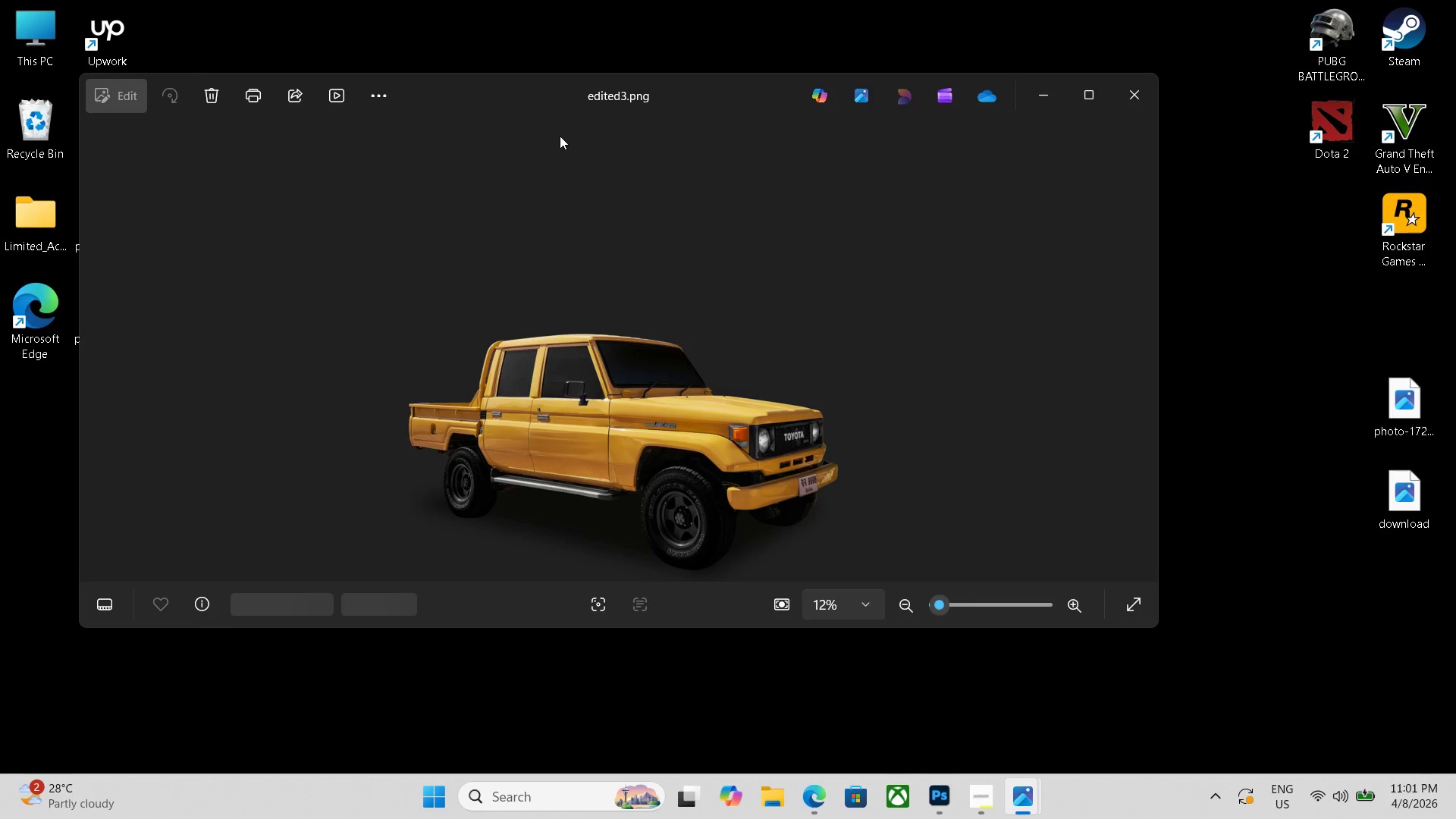 
key(ArrowRight)
 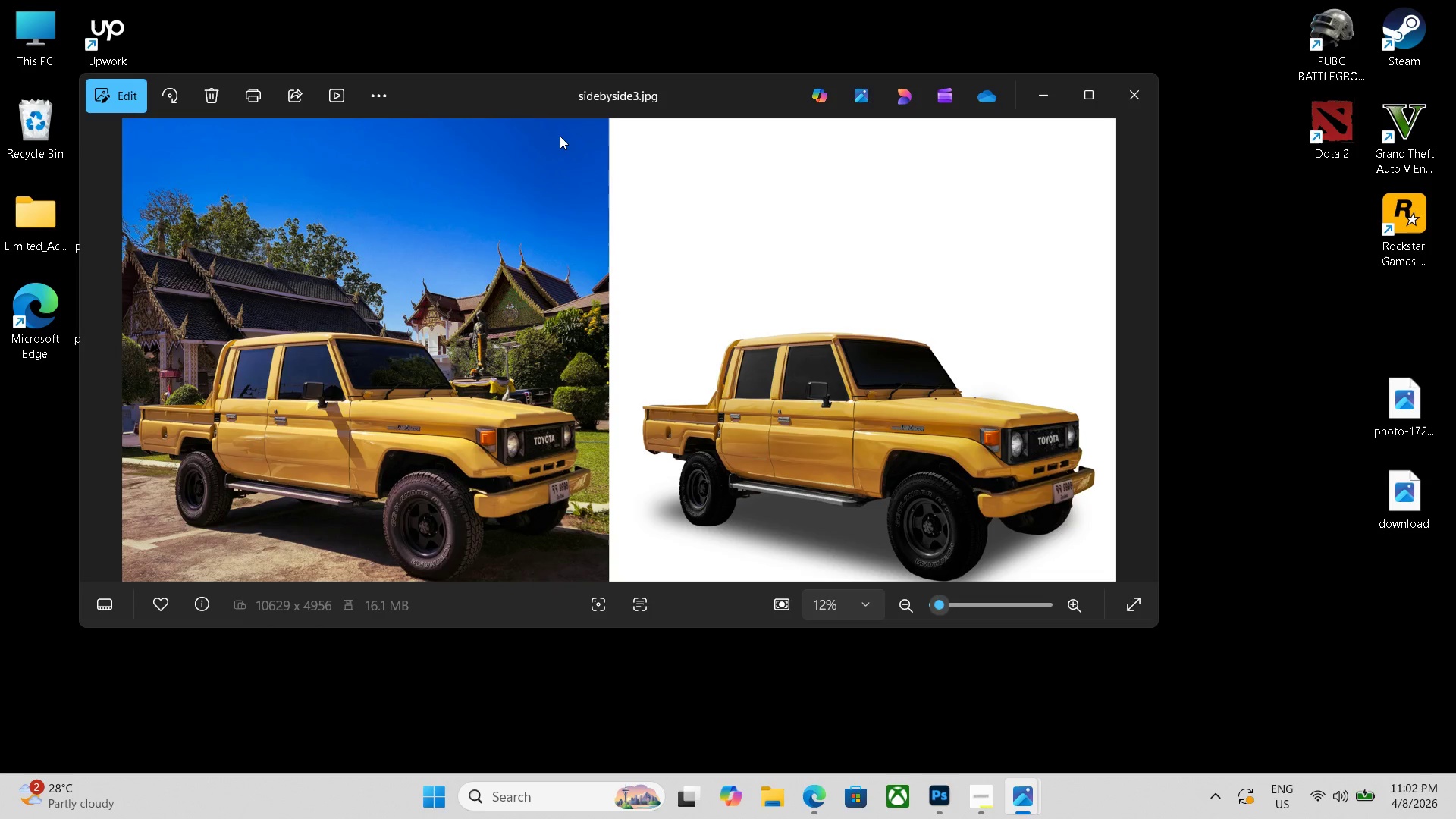 
wait(7.69)
 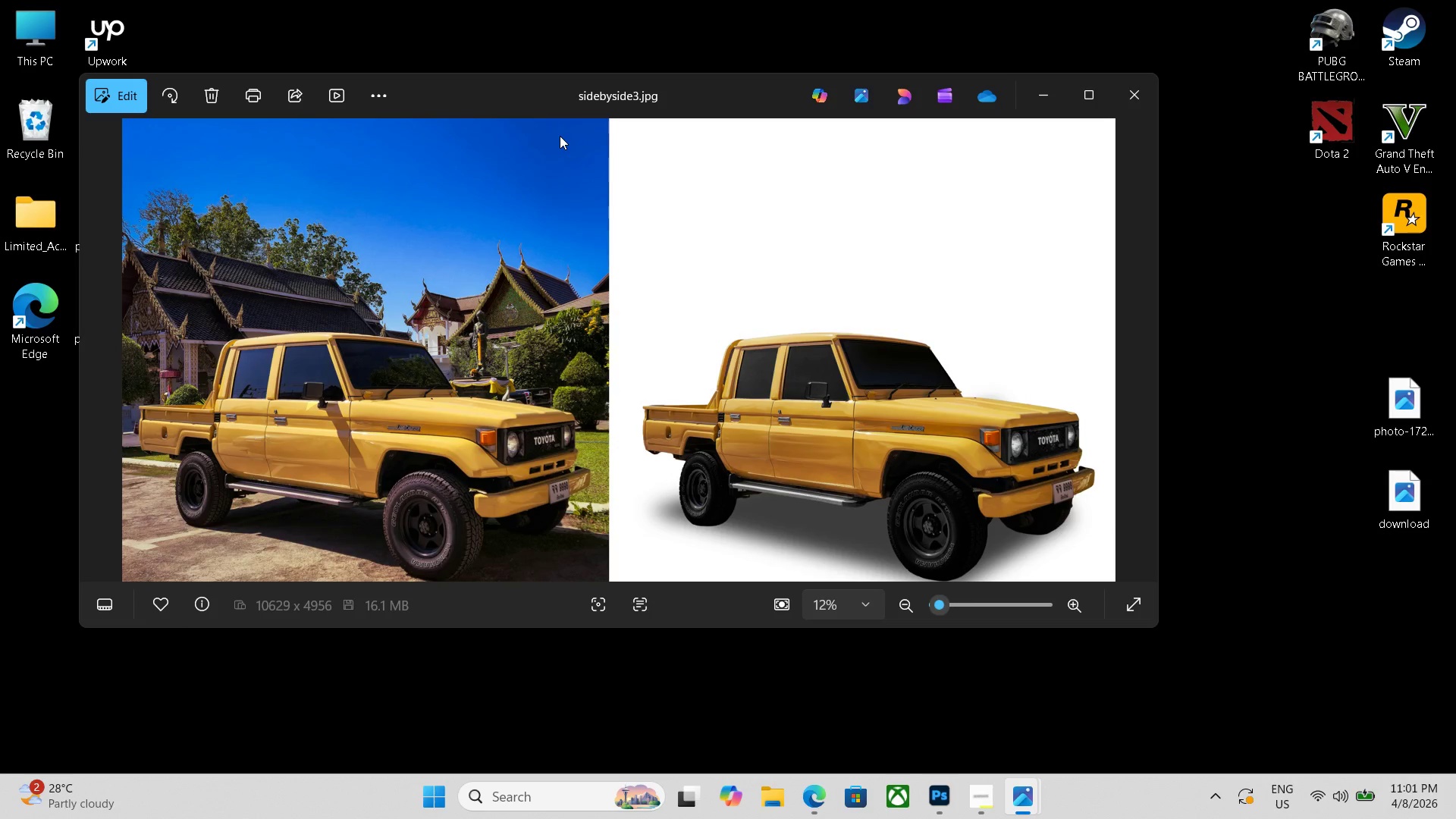 
key(ArrowLeft)
 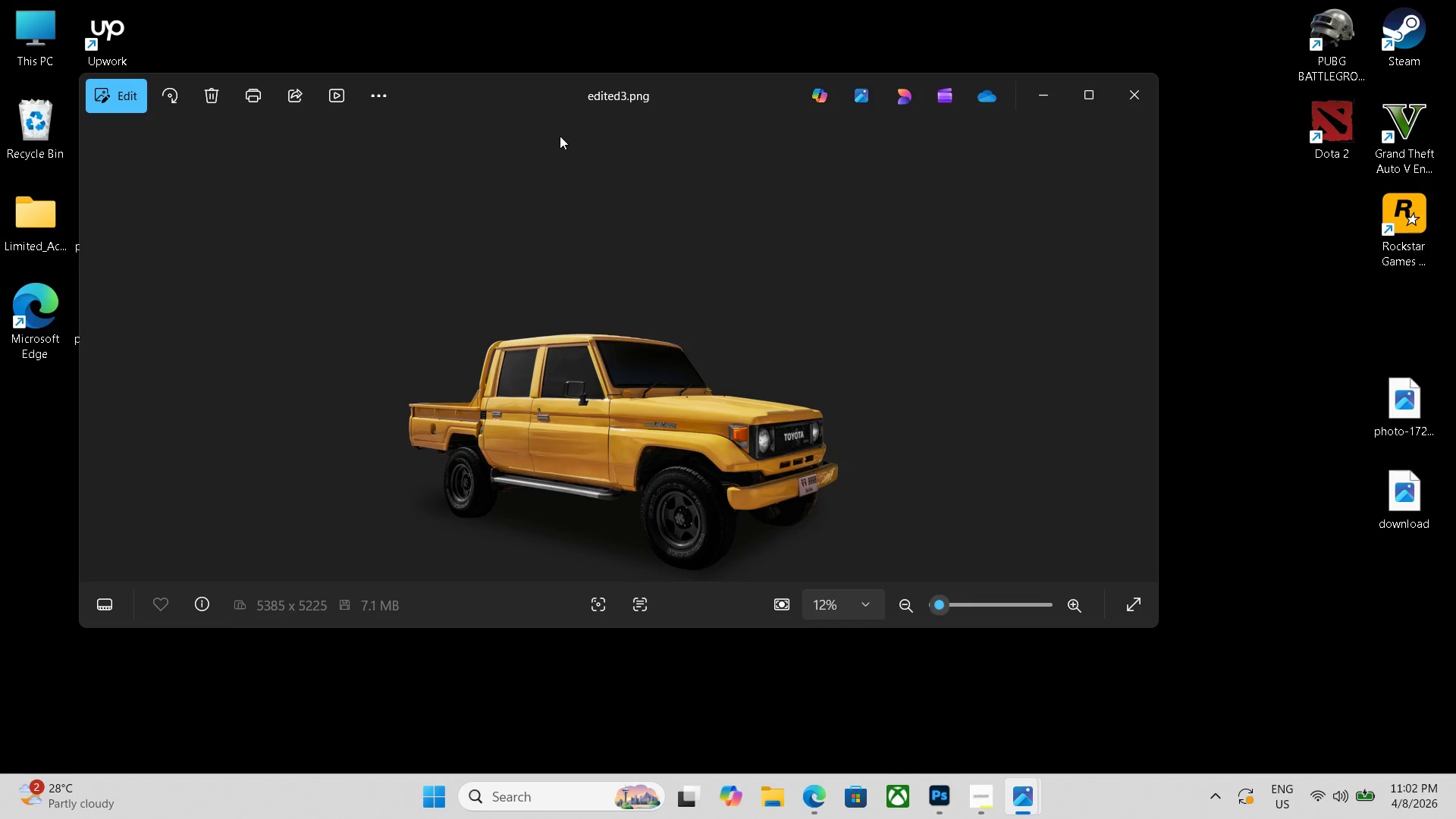 
key(ArrowRight)
 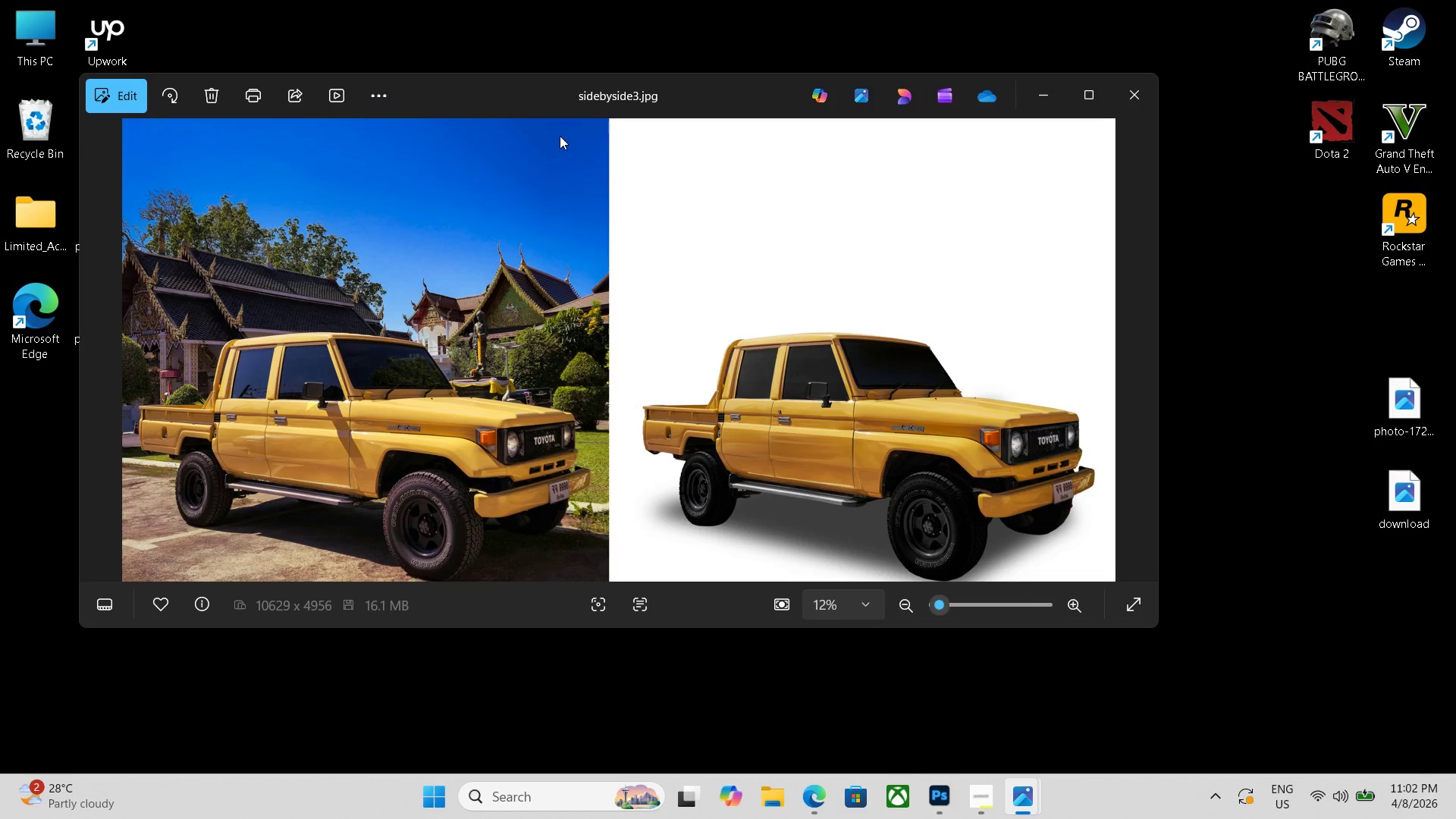 
key(Escape)
 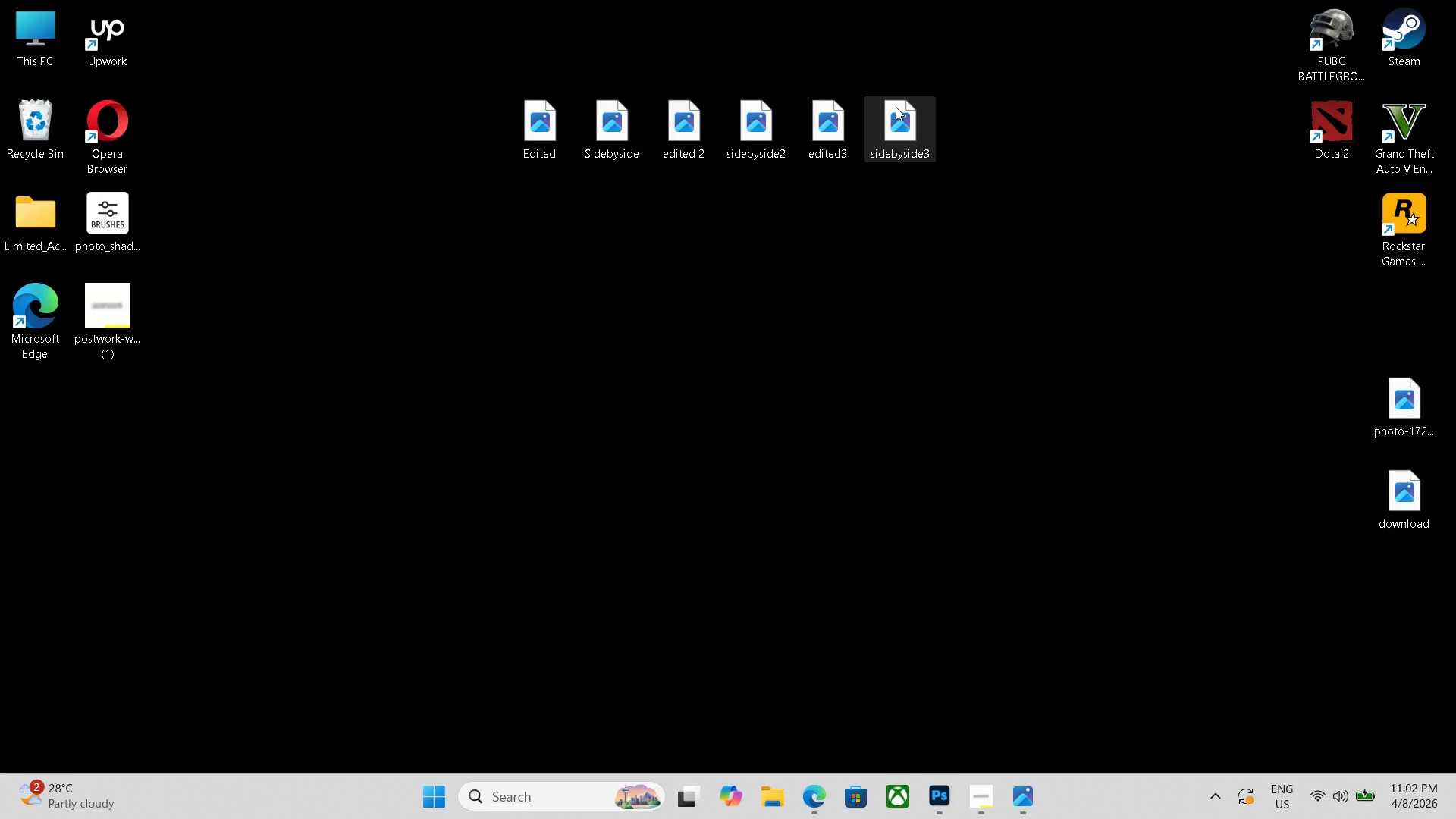 
key(Delete)
 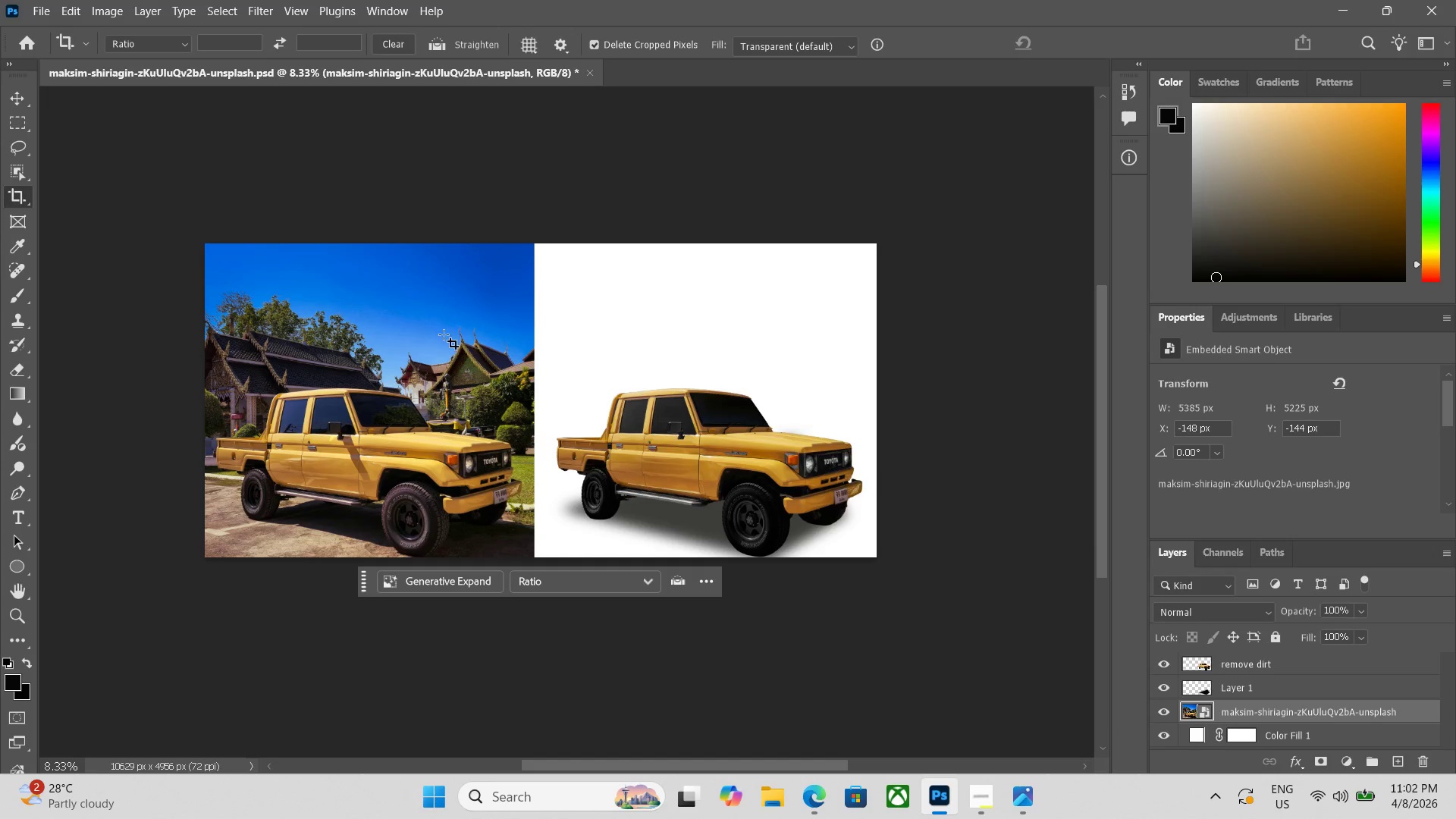 
wait(5.97)
 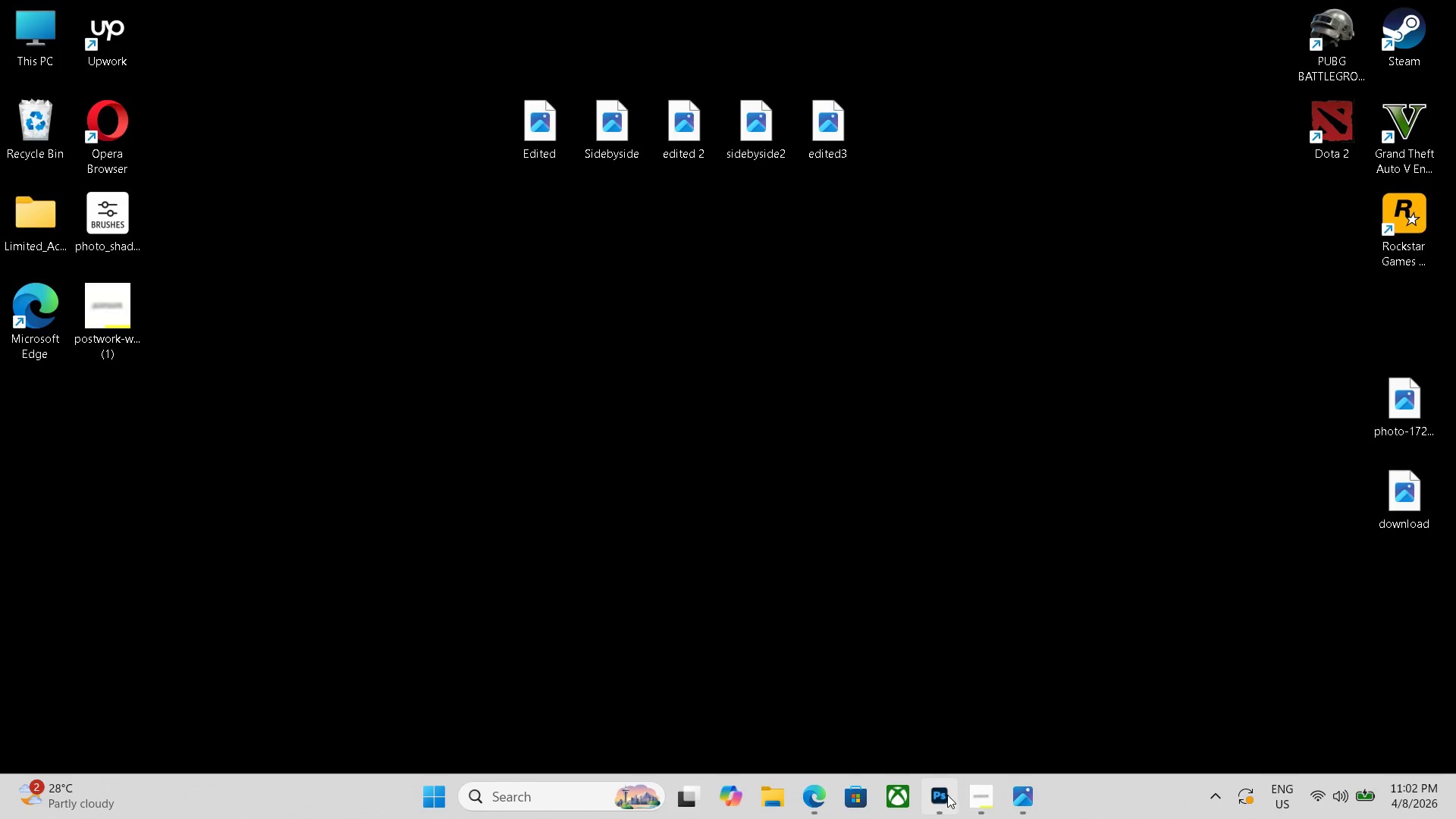 
left_click_drag(start_coordinate=[451, 249], to_coordinate=[601, 280])
 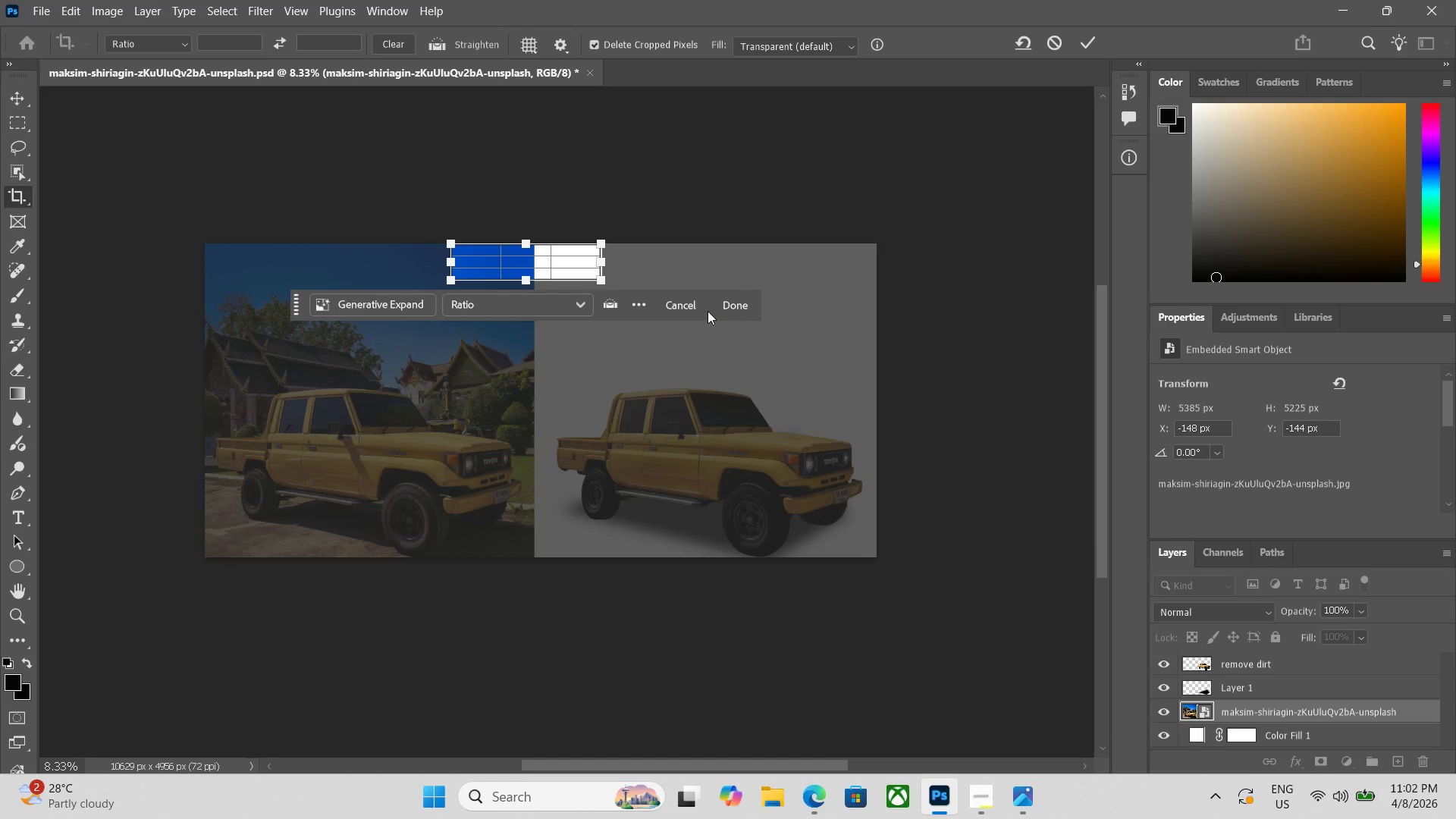 
left_click([685, 306])
 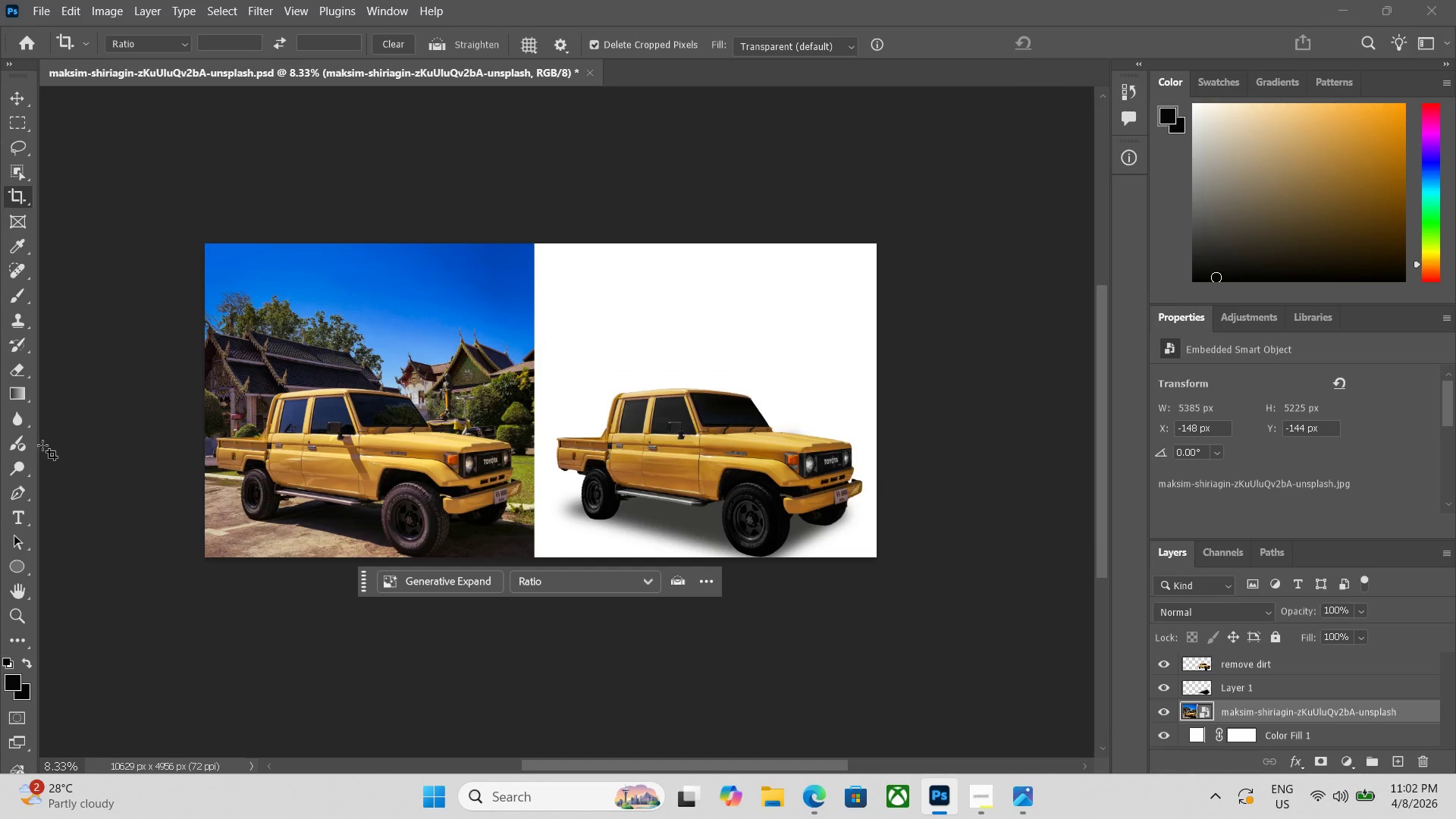 
key(T)
 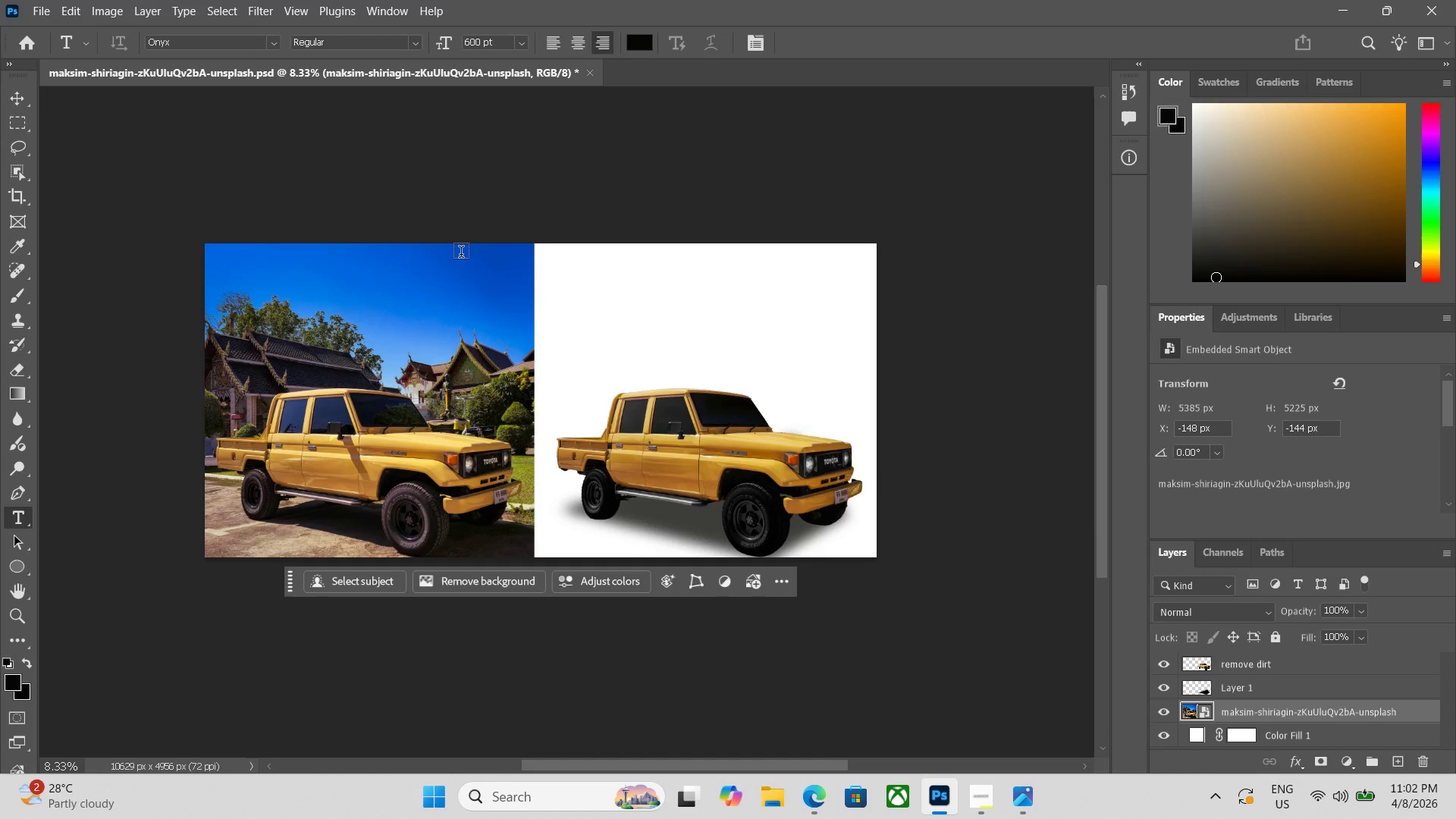 
left_click_drag(start_coordinate=[460, 254], to_coordinate=[606, 281])
 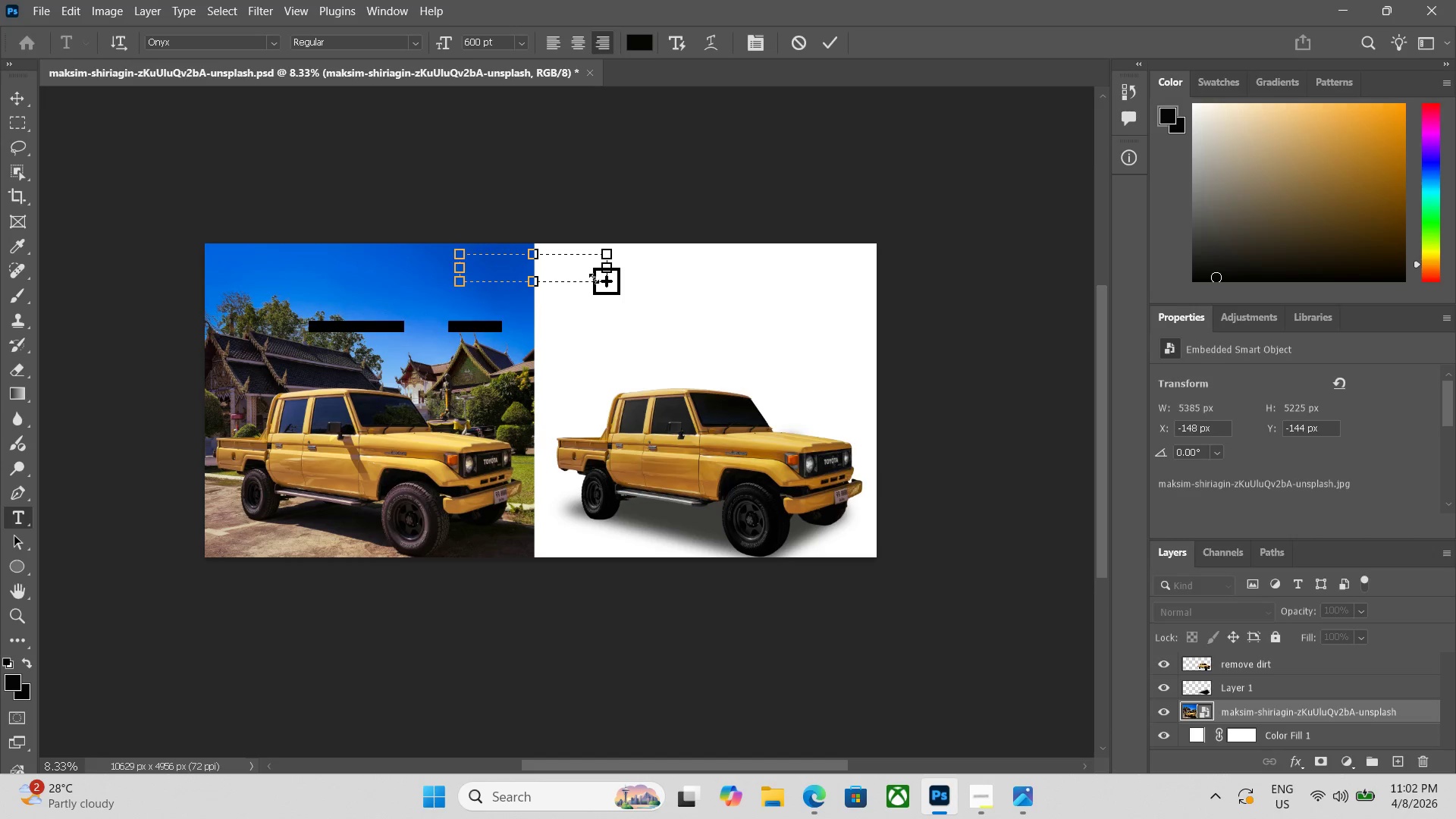 
key(Control+ControlLeft)
 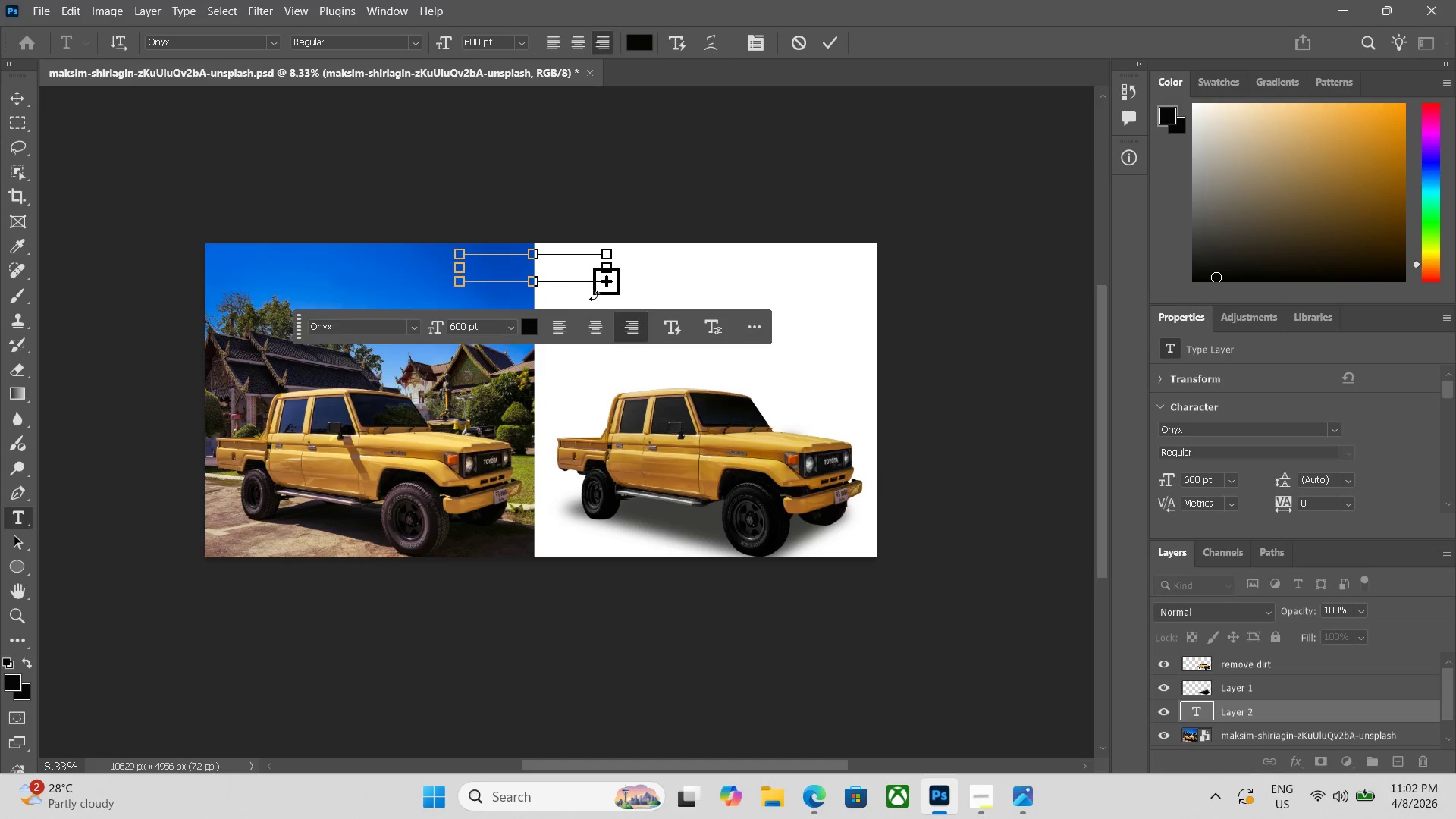 
key(Control+Z)
 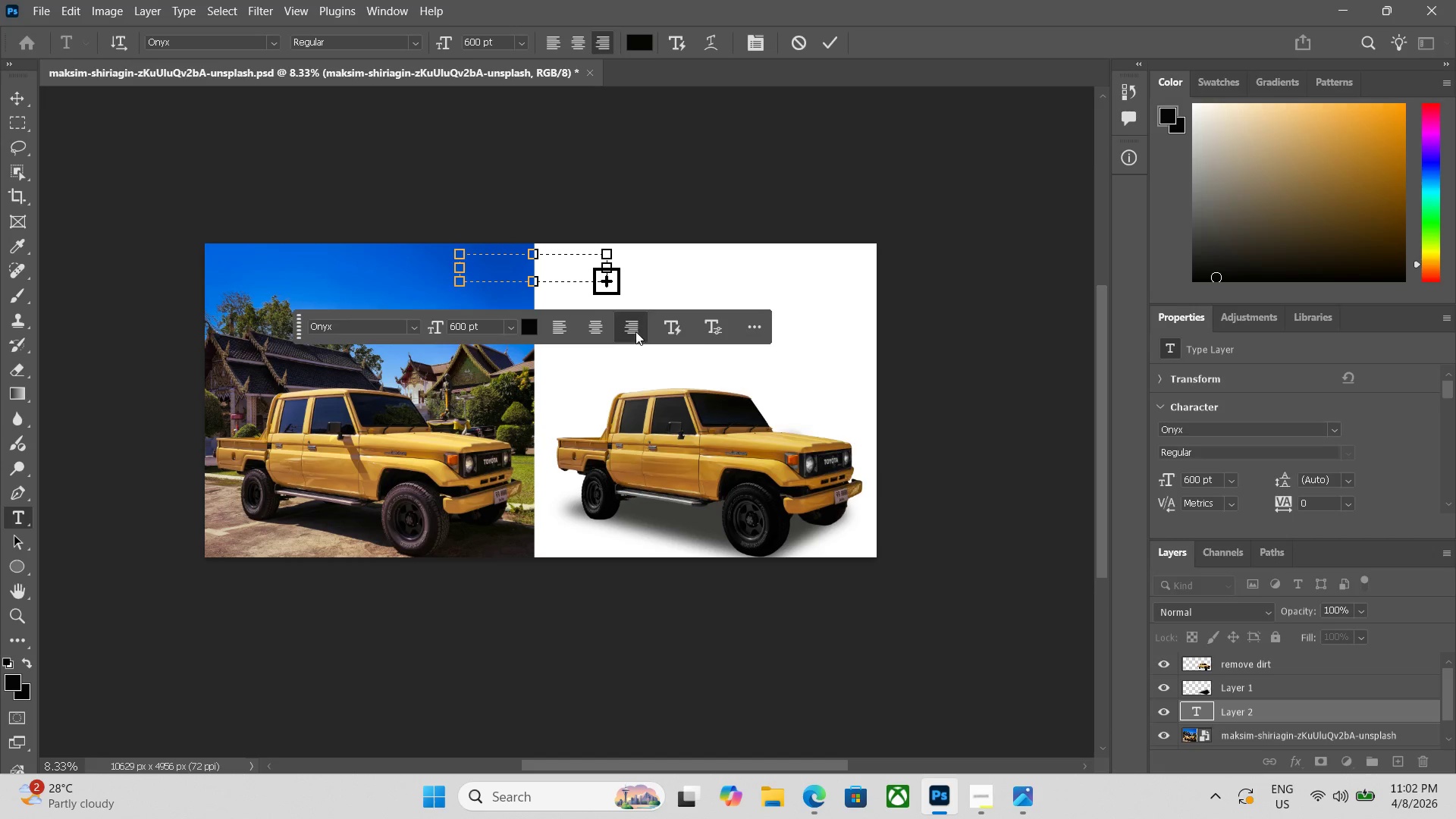 
left_click([483, 268])
 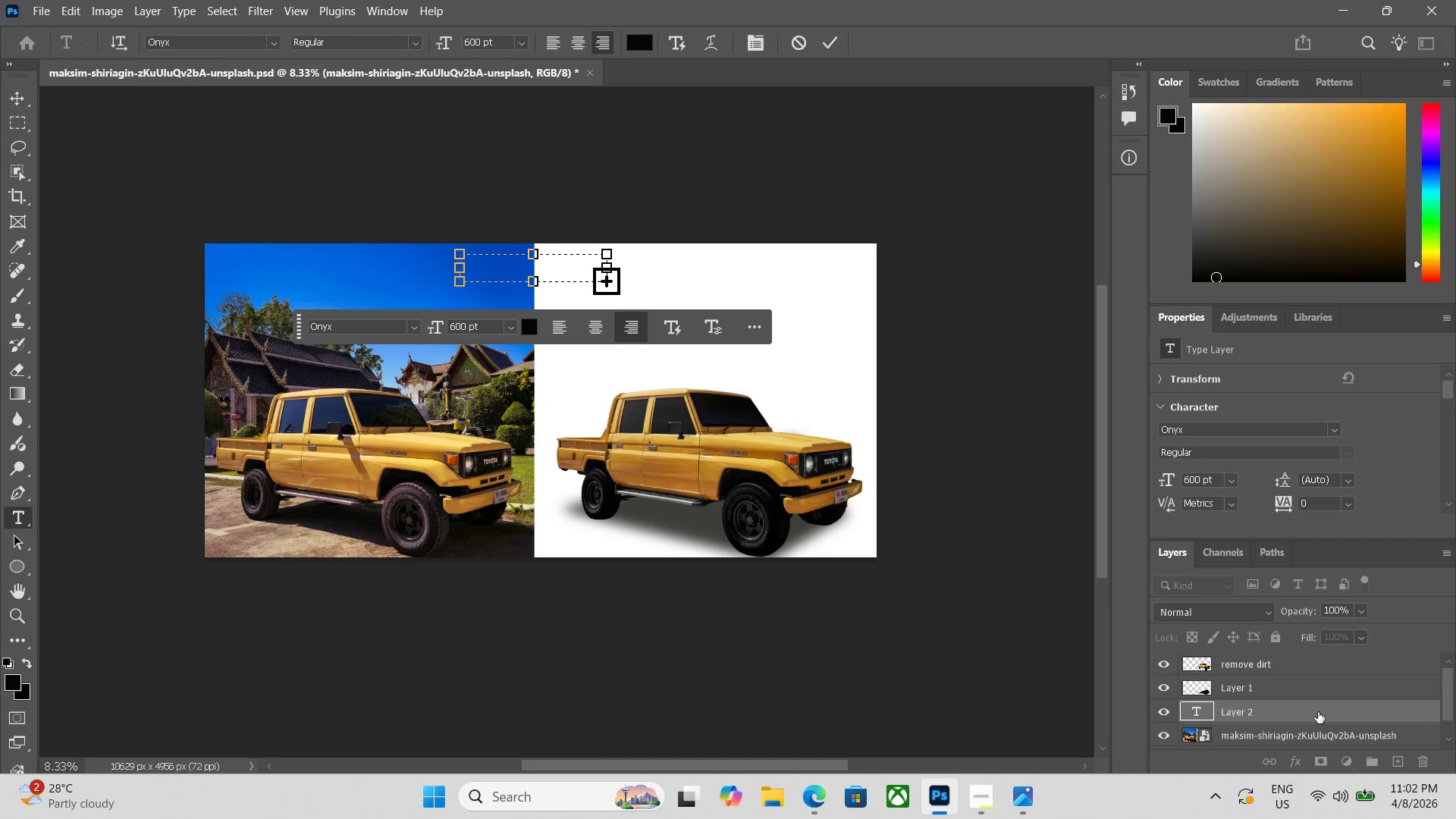 
key(Delete)
 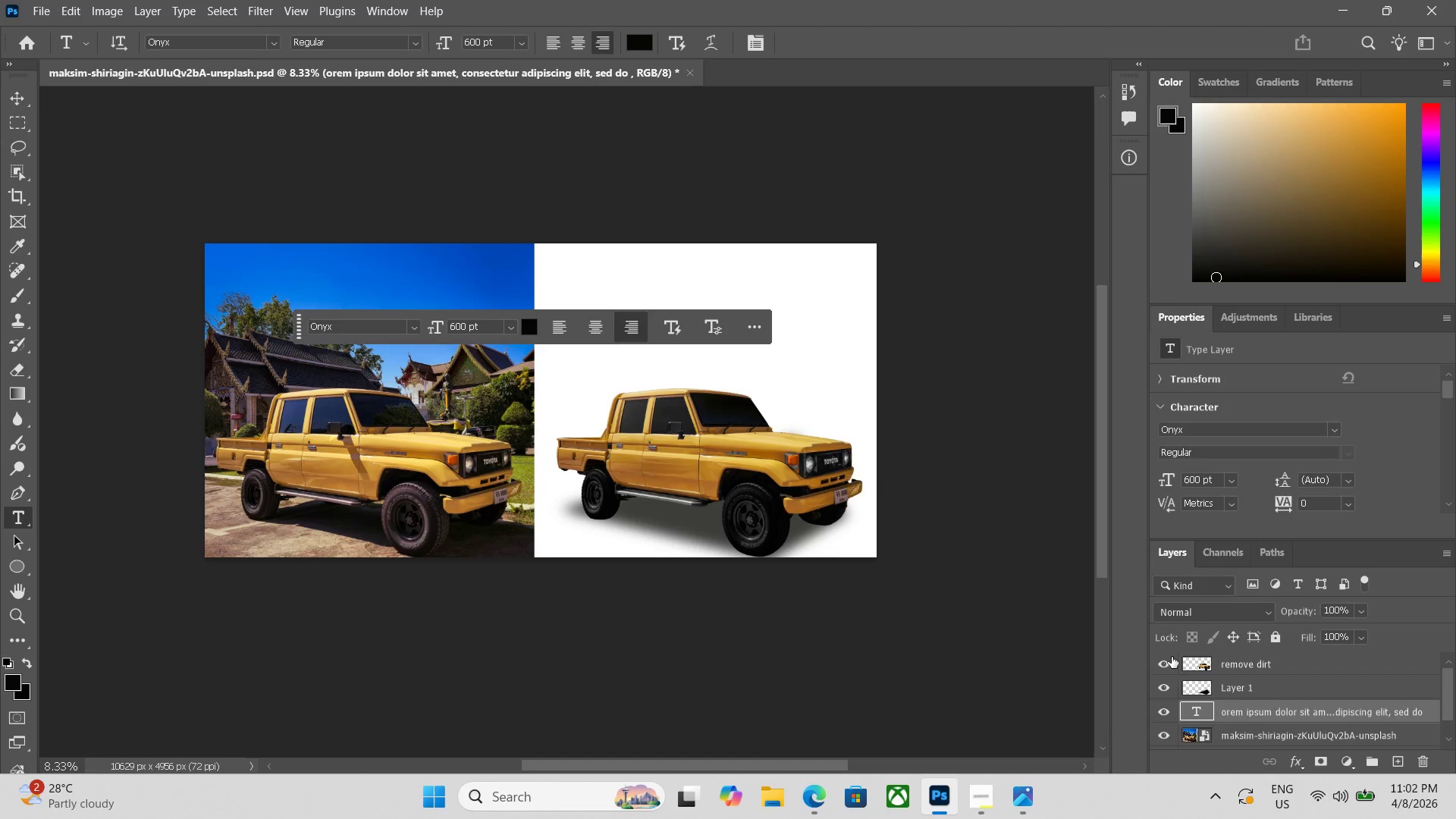 
key(Backspace)
 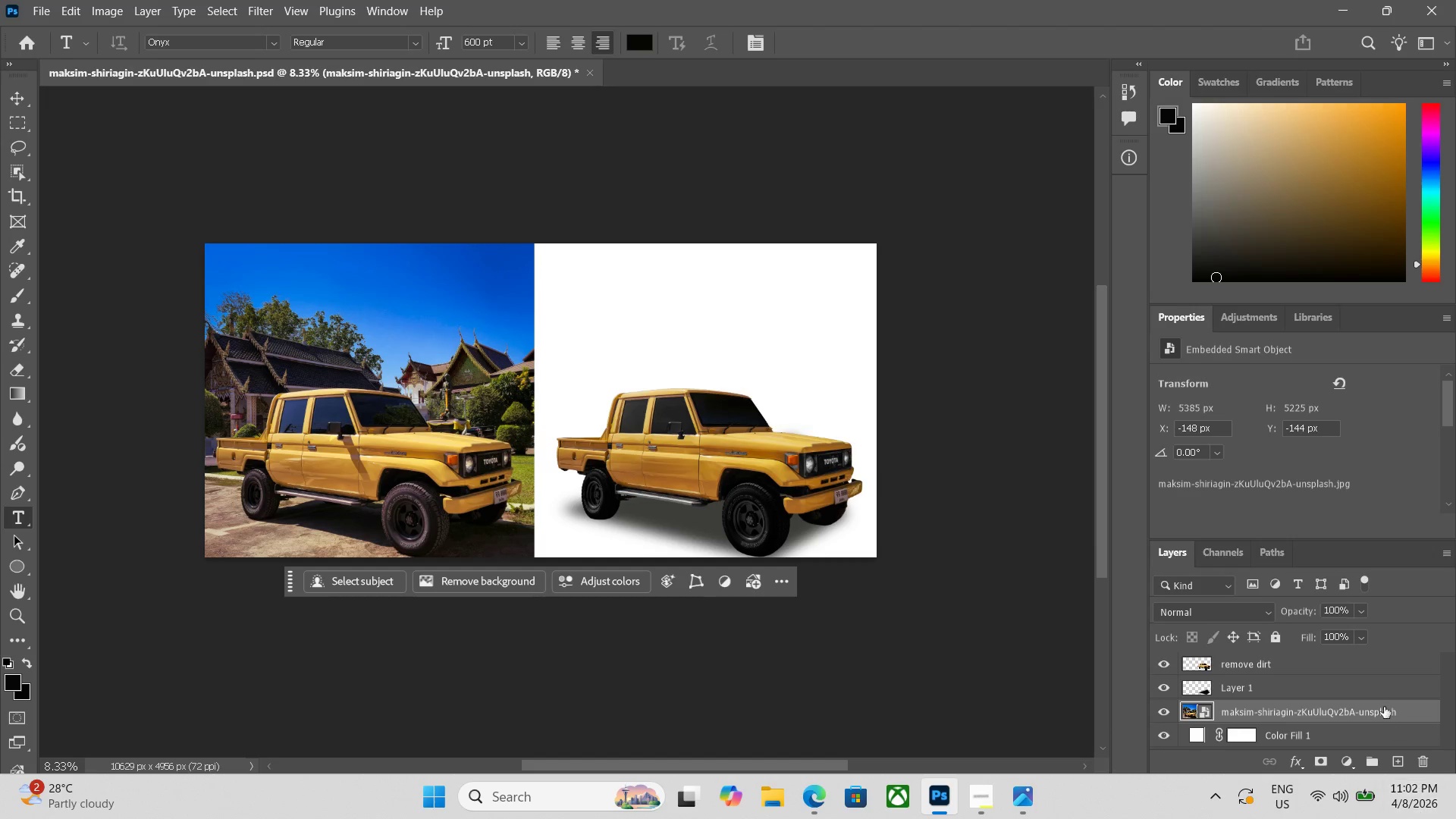 
scroll: coordinate [1359, 682], scroll_direction: up, amount: 3.0
 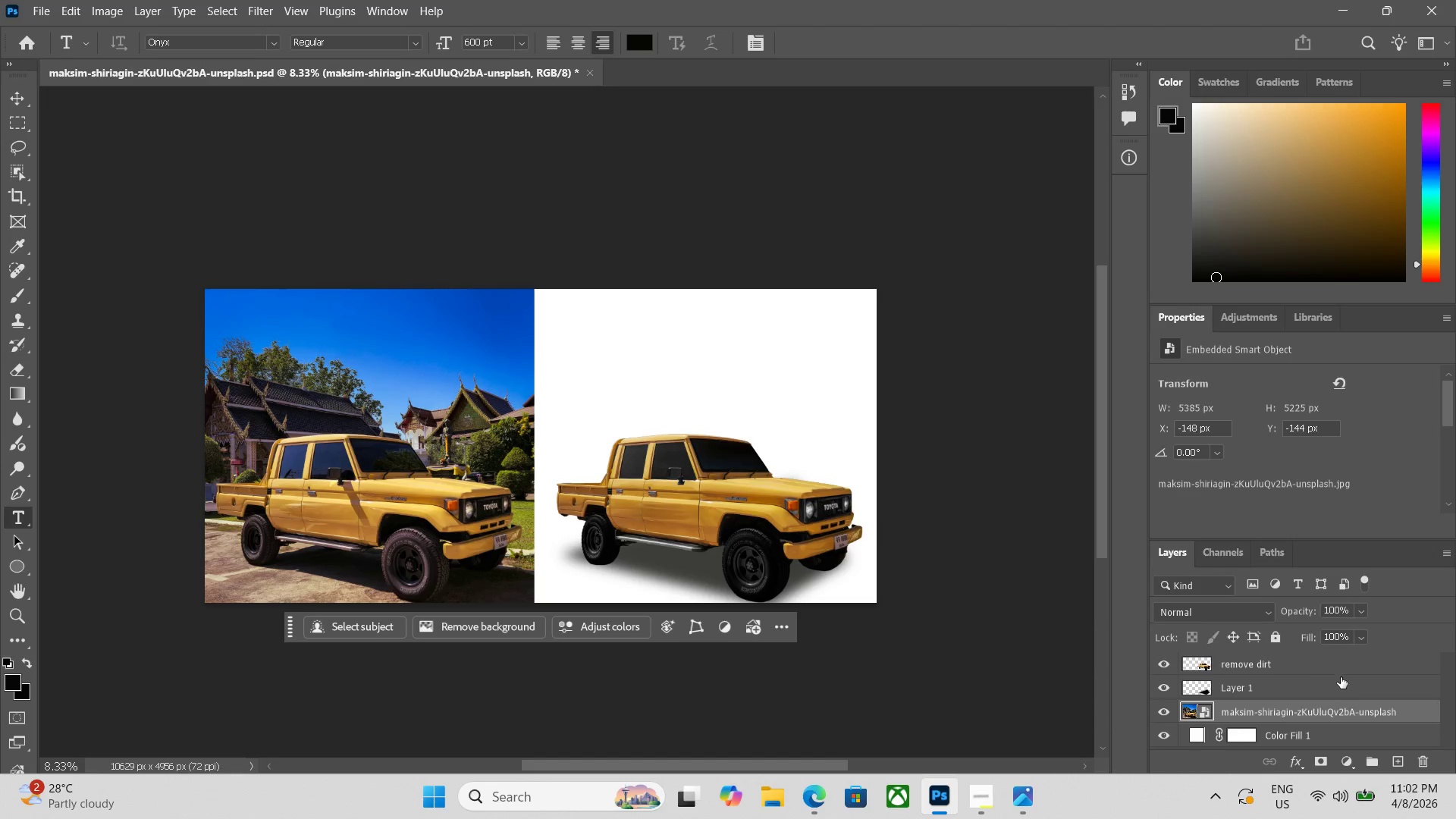 
double_click([1302, 684])
 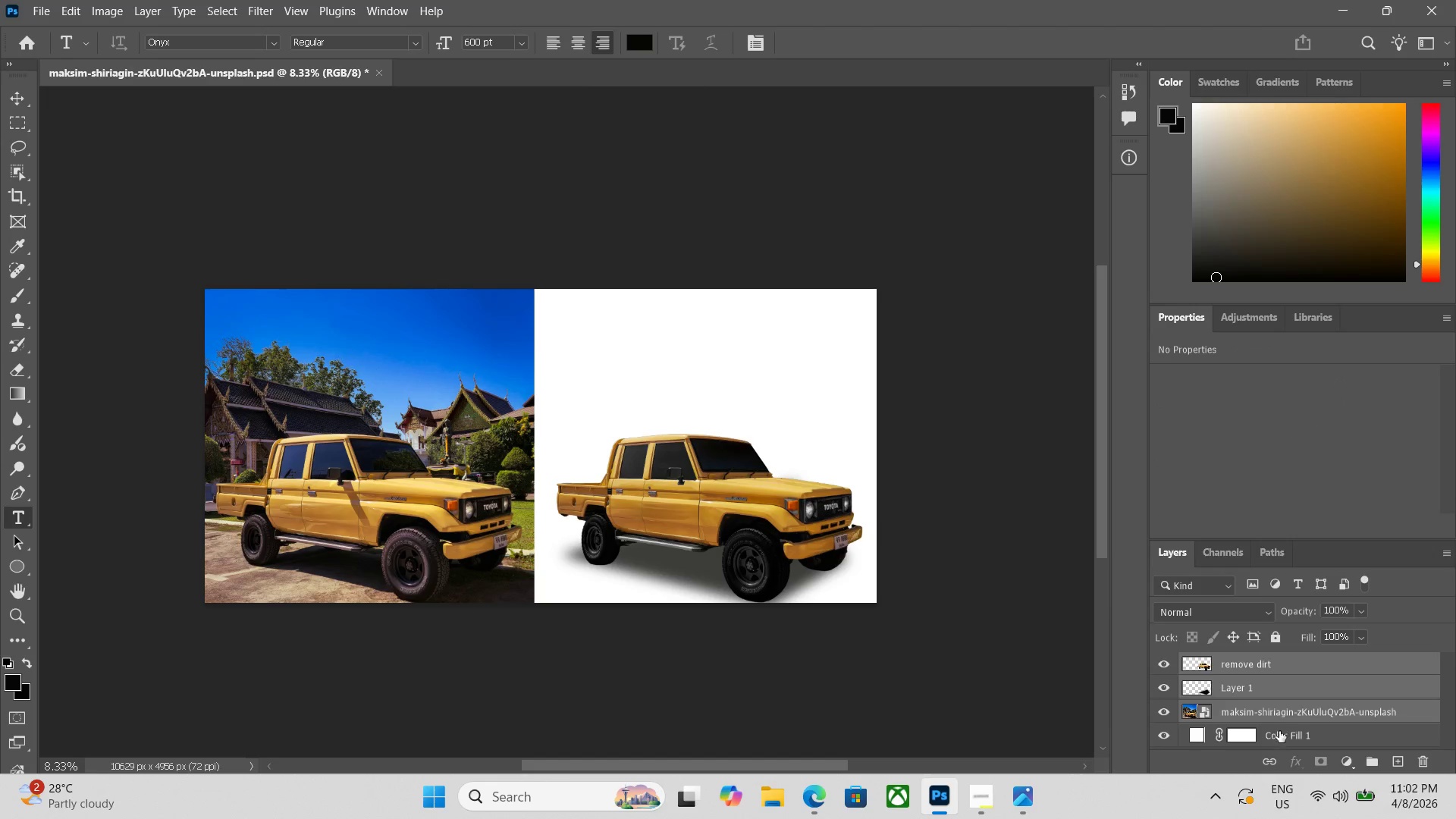 
left_click([1279, 731])
 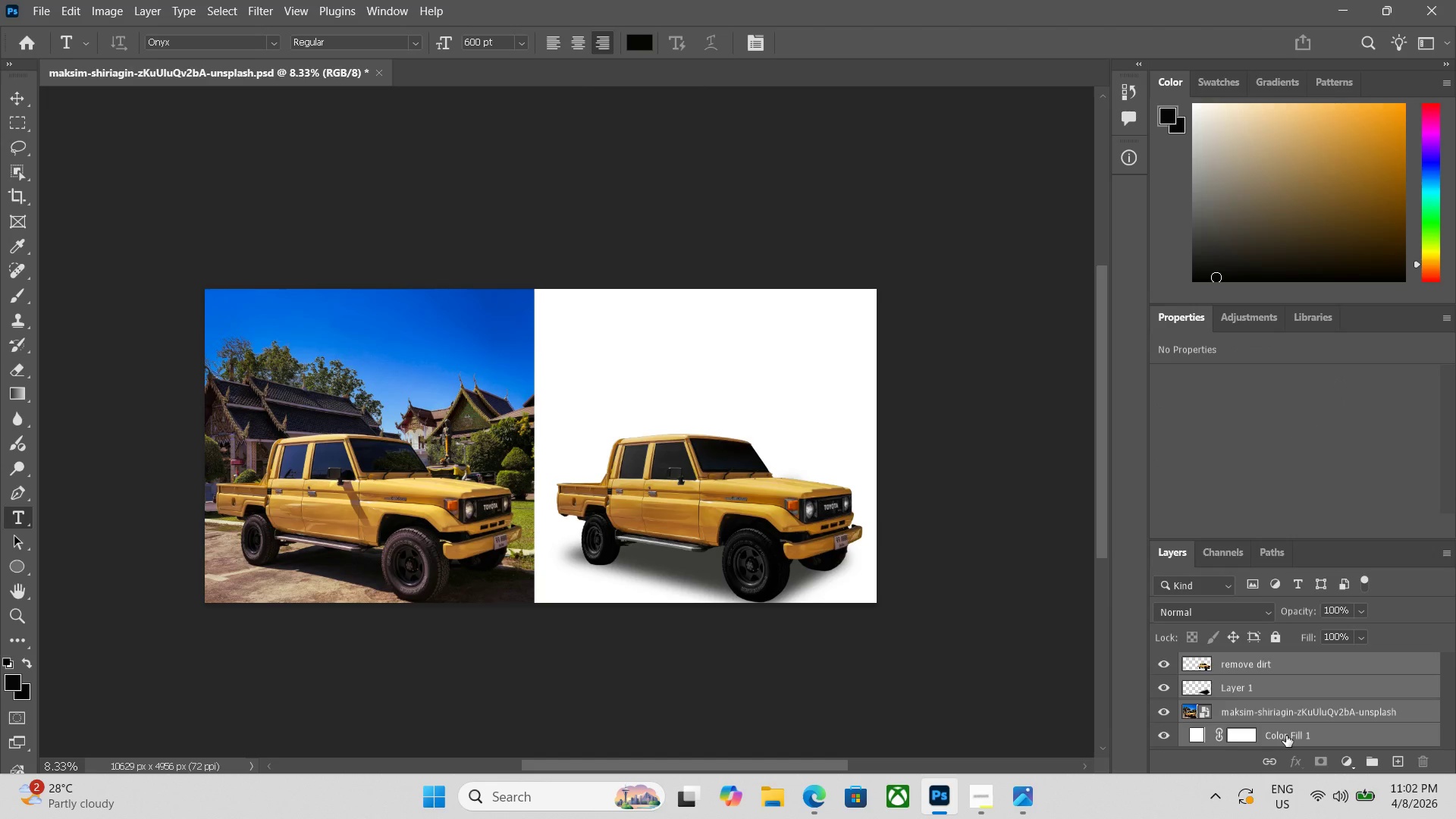 
key(Control+E)
 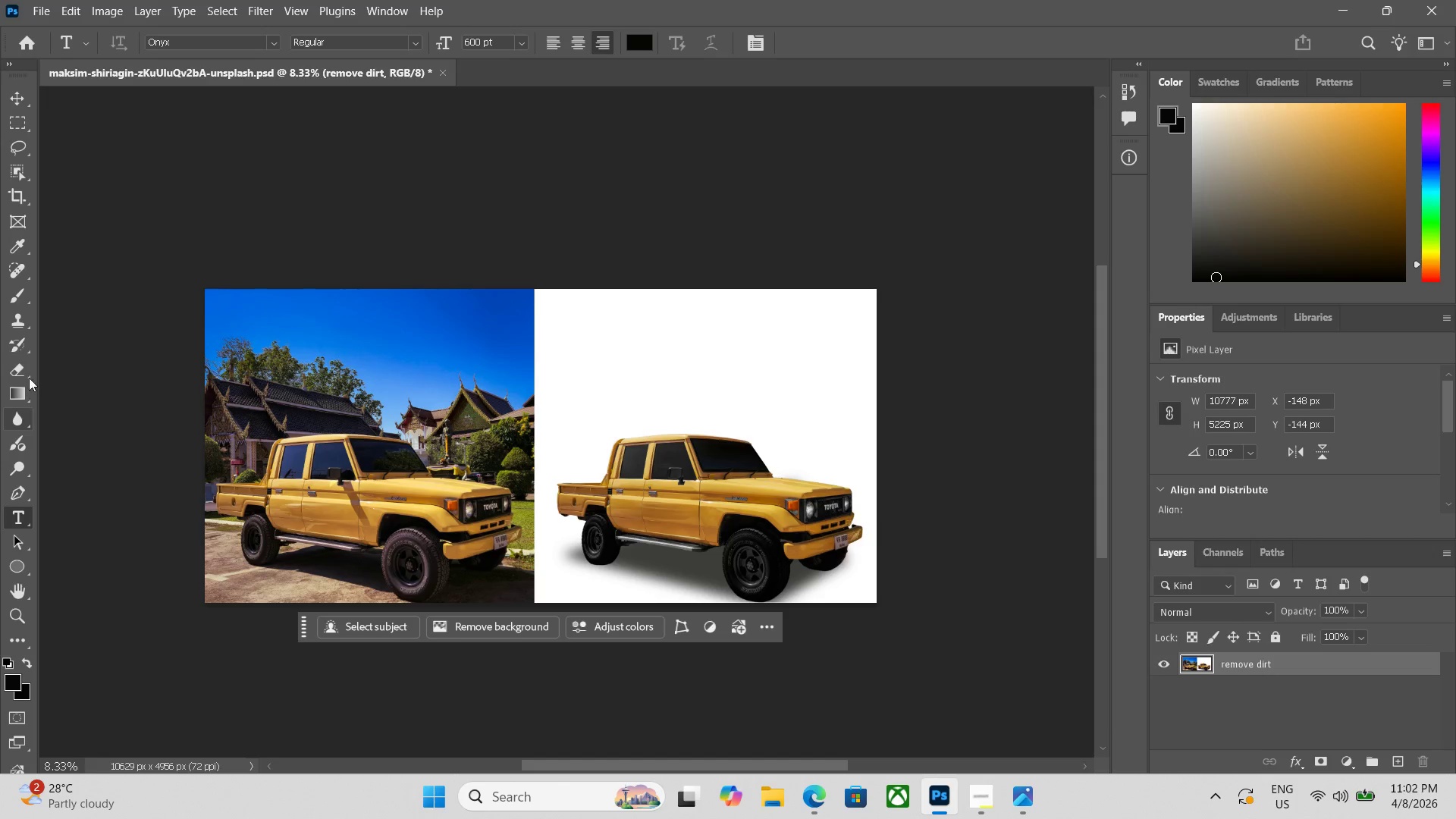 
left_click([12, 510])
 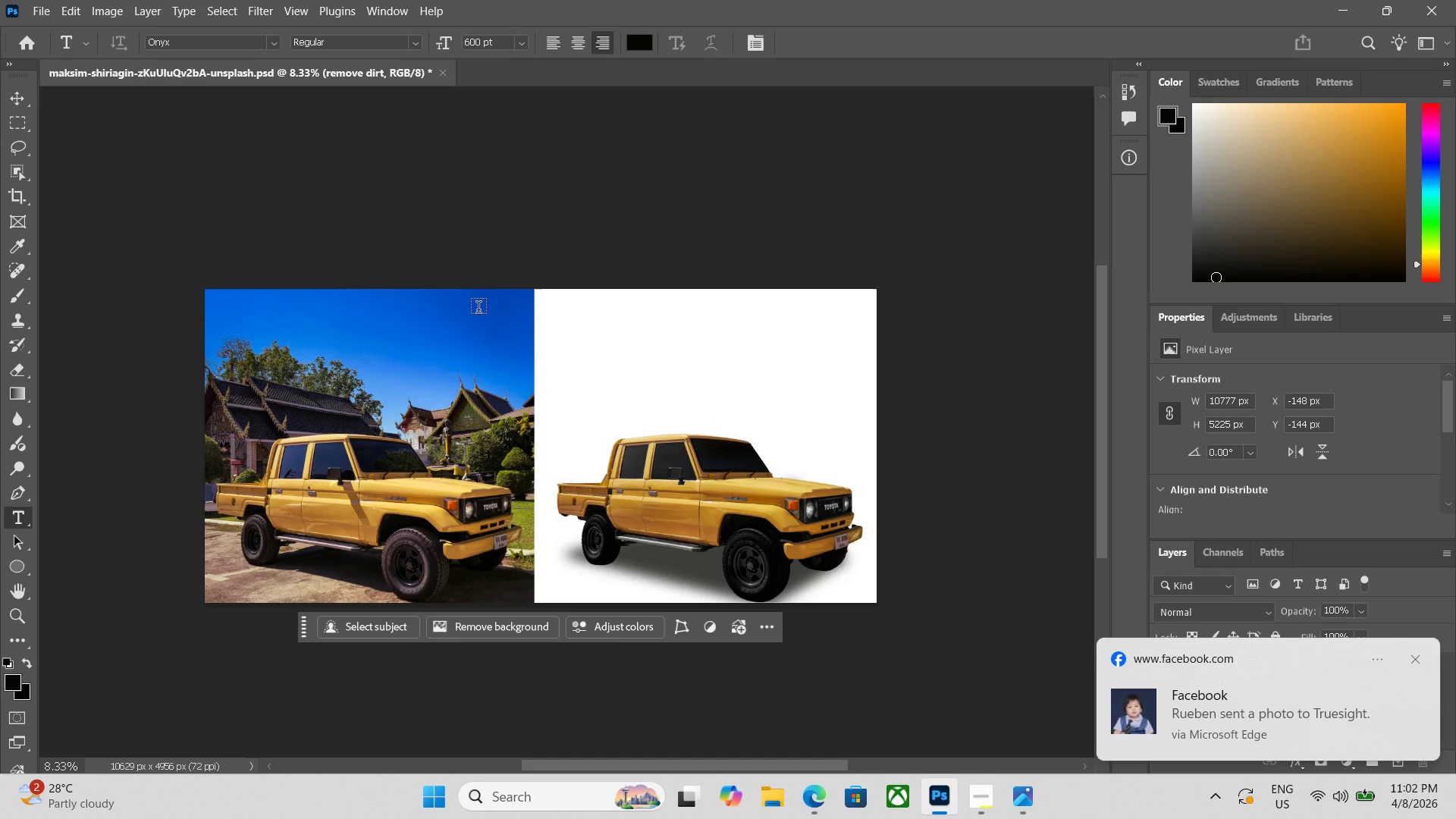 
left_click_drag(start_coordinate=[456, 300], to_coordinate=[563, 323])
 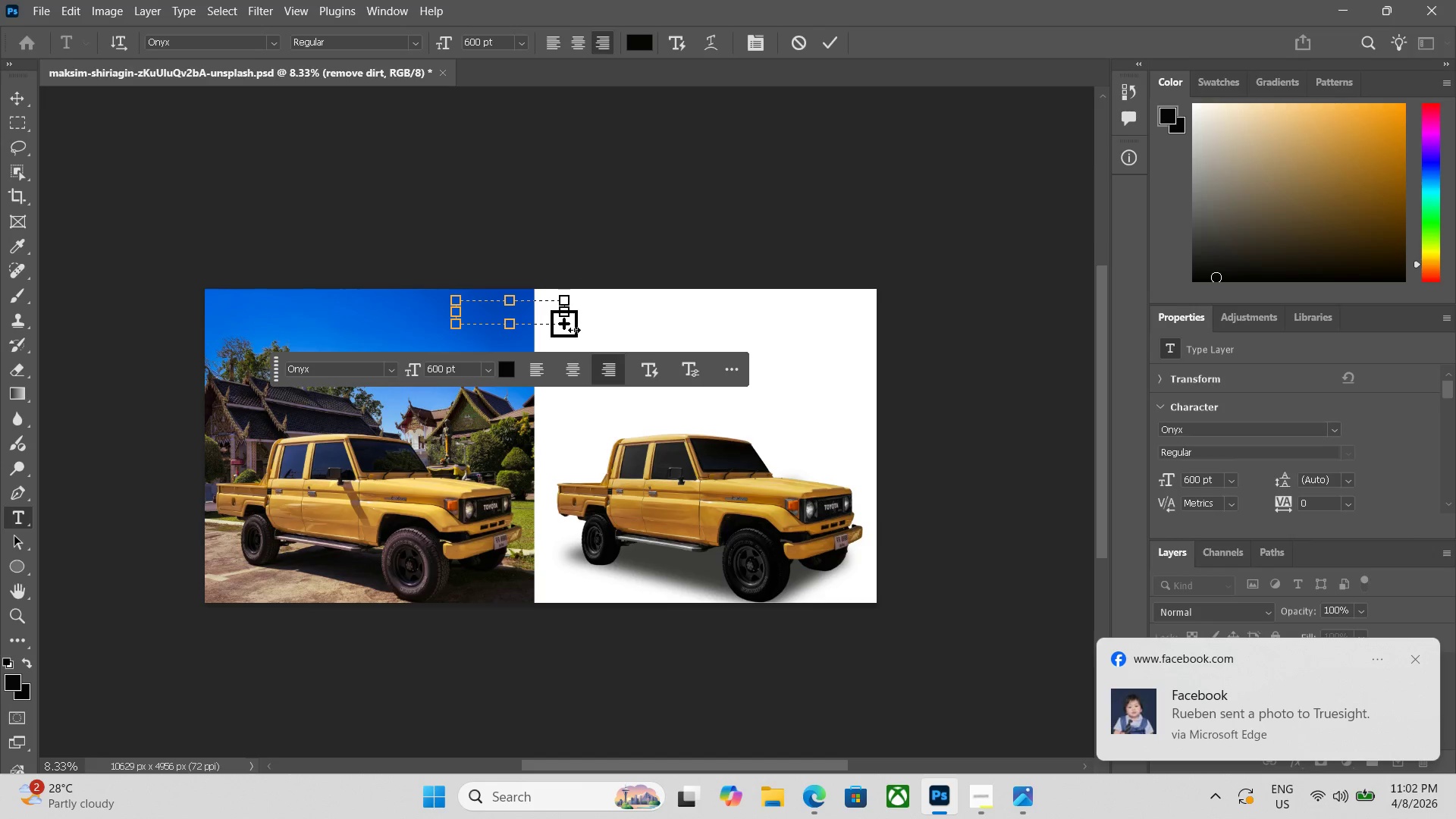 
key(Control+ControlLeft)
 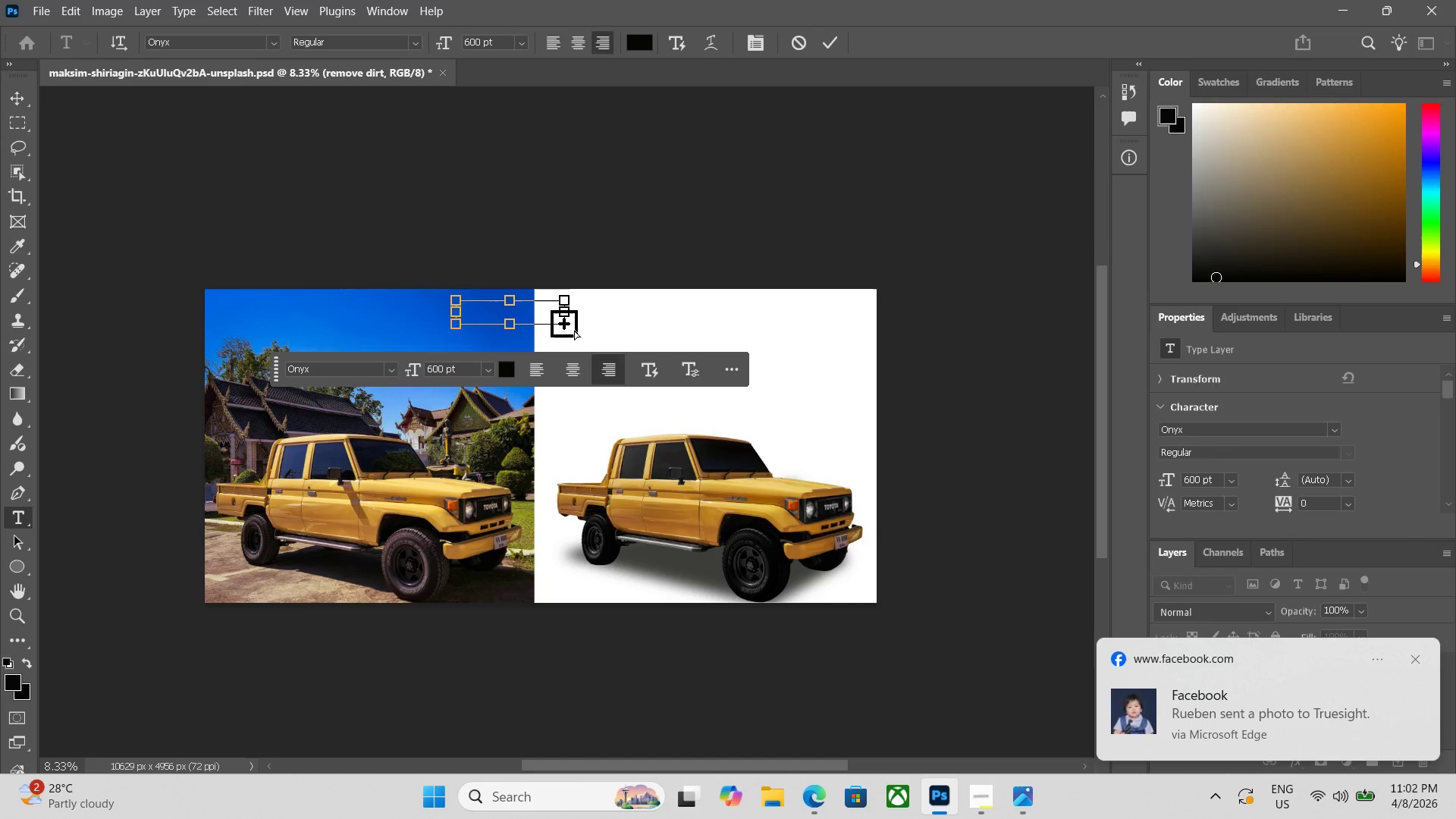 
key(Control+Z)
 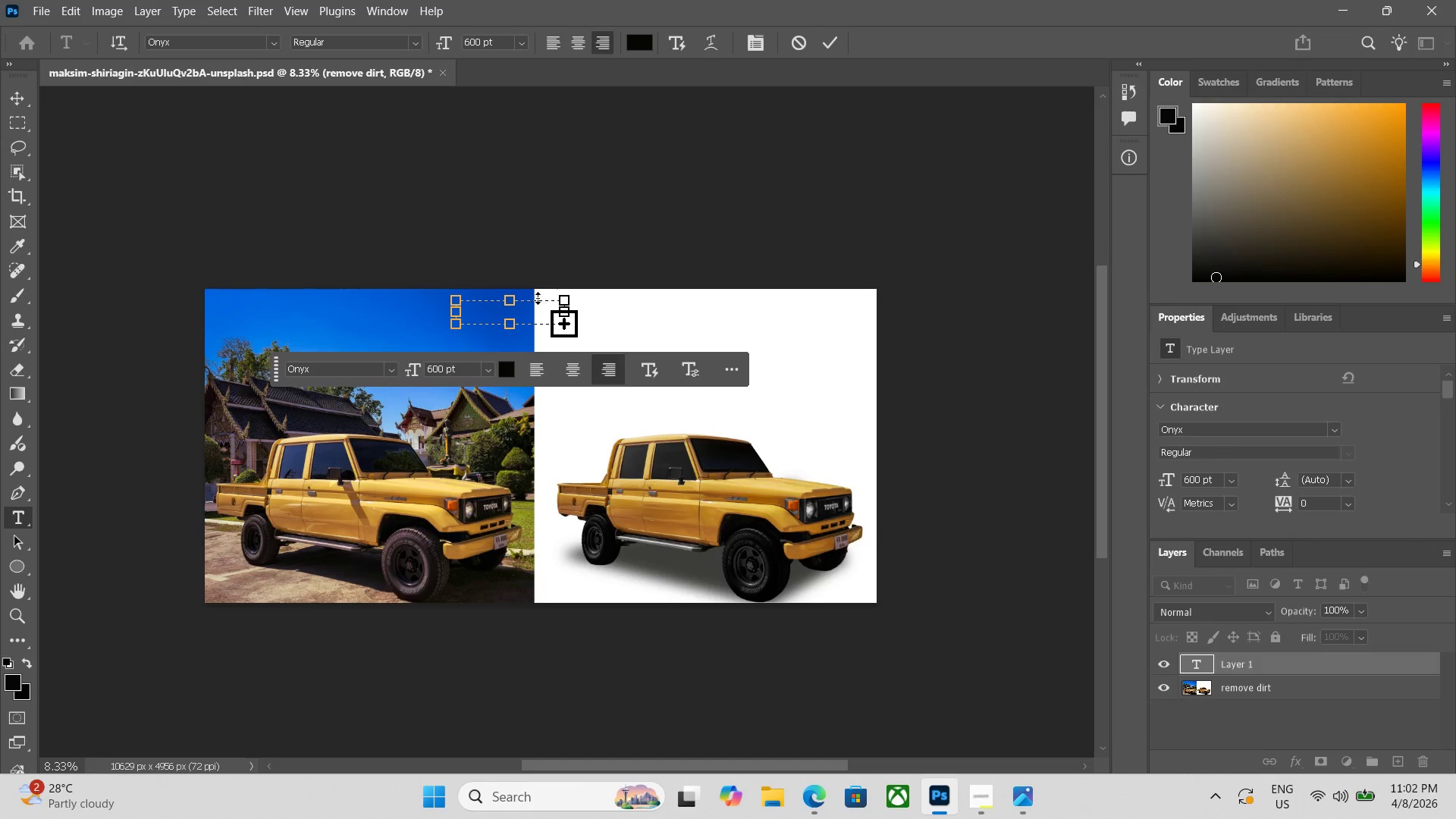 
left_click_drag(start_coordinate=[514, 298], to_coordinate=[512, 284])
 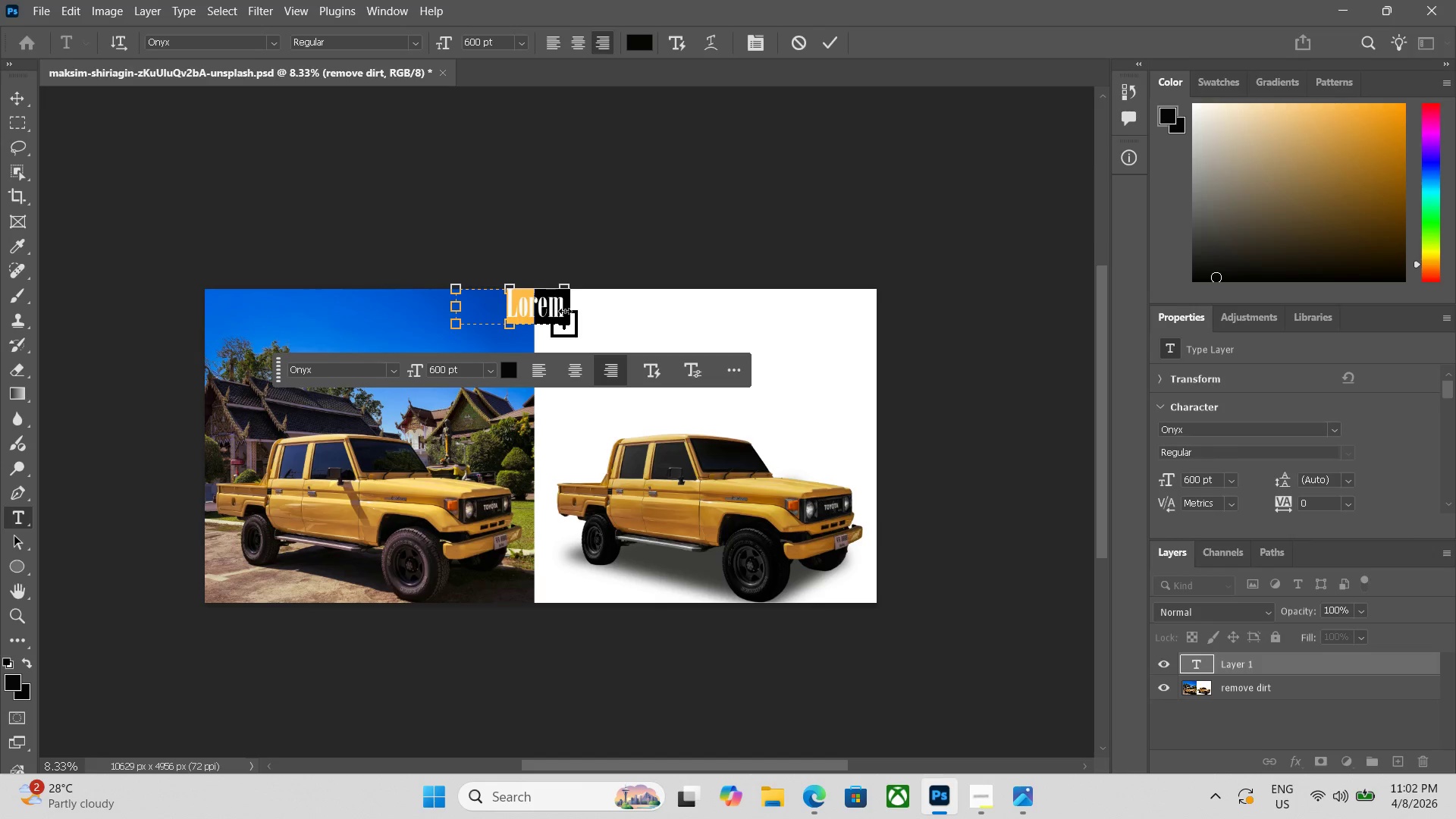 
left_click_drag(start_coordinate=[566, 311], to_coordinate=[660, 306])
 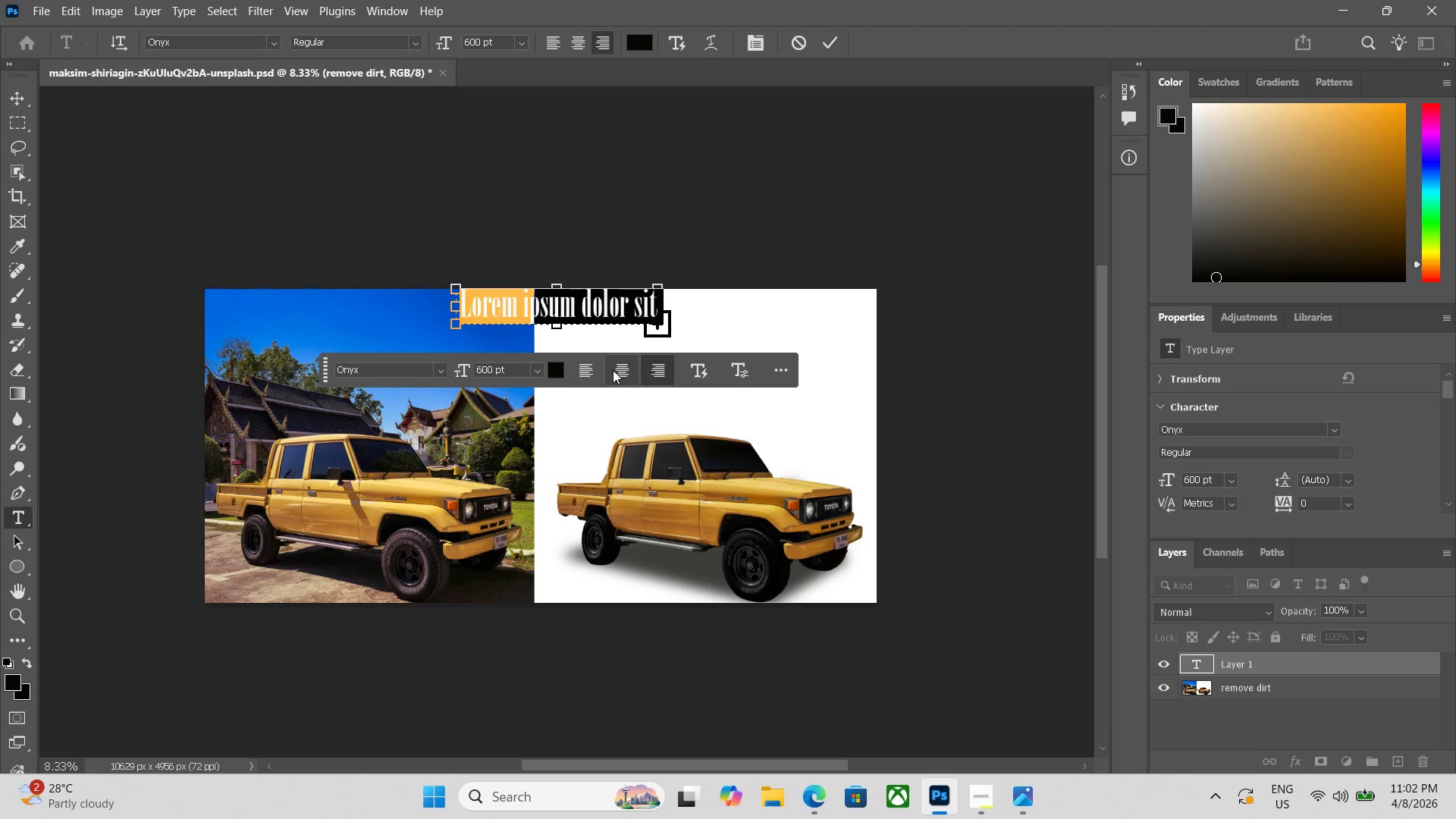 
key(Backspace)
 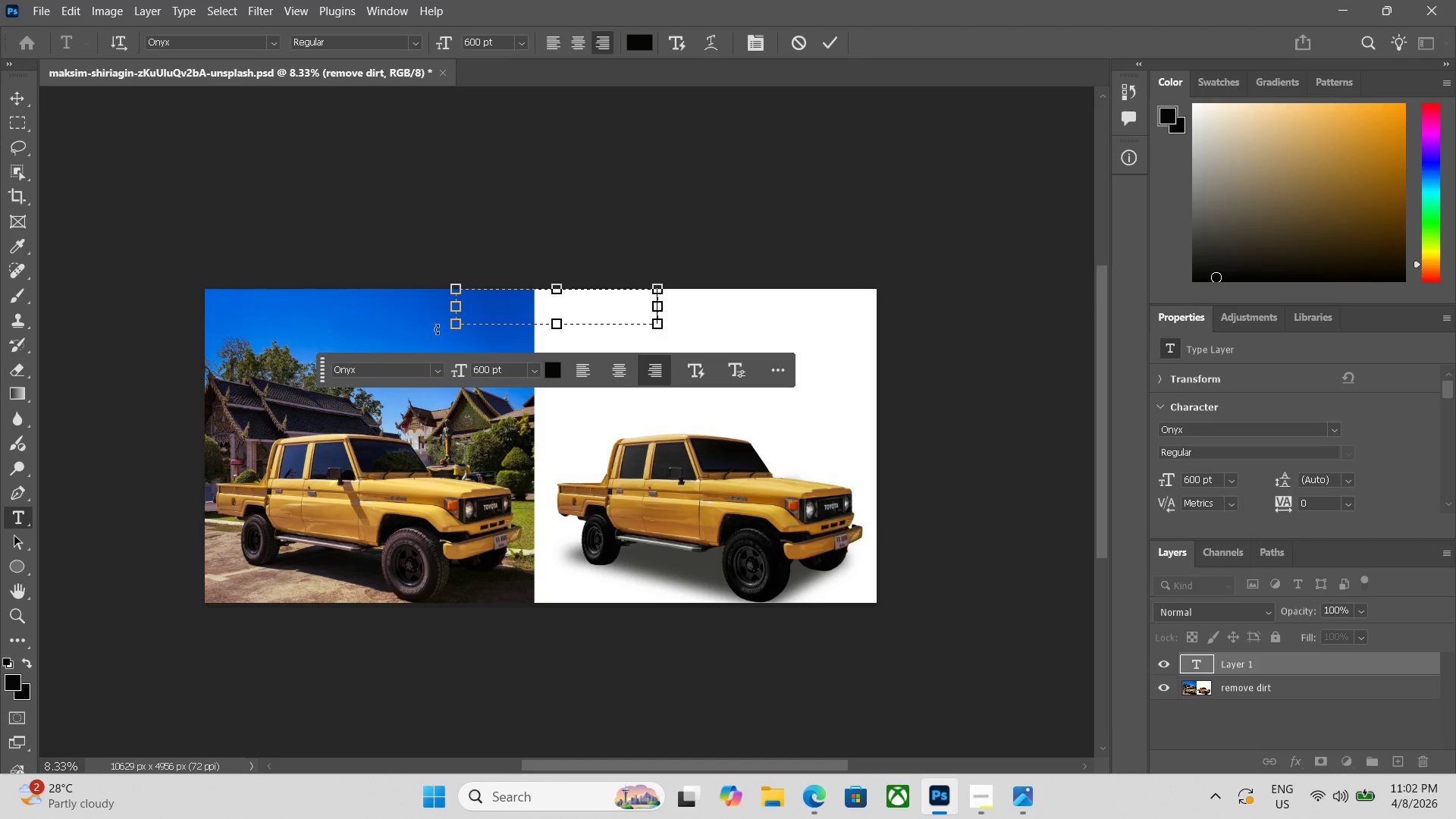 
left_click([473, 300])
 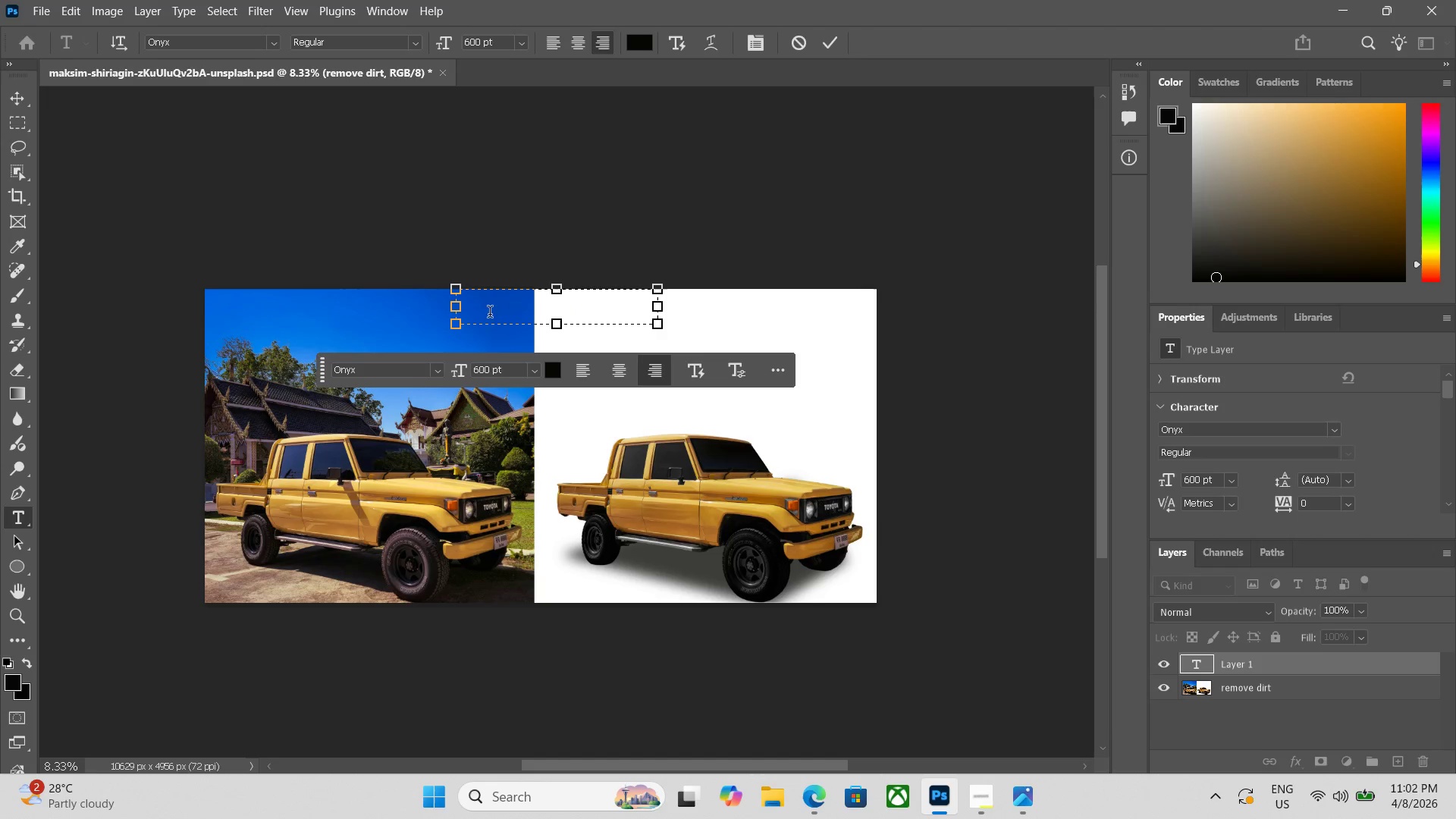 
left_click([480, 314])
 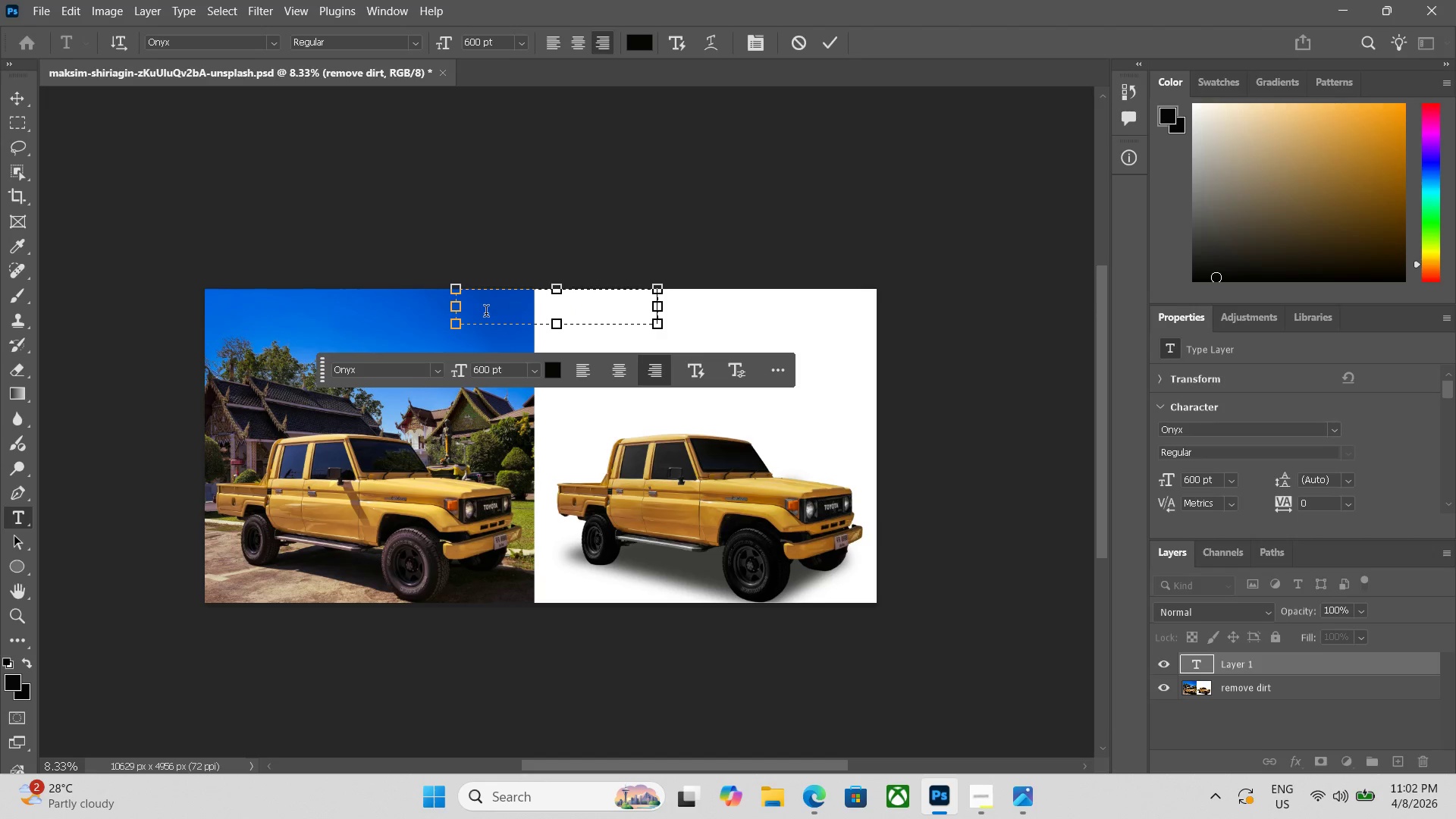 
type(beo)
 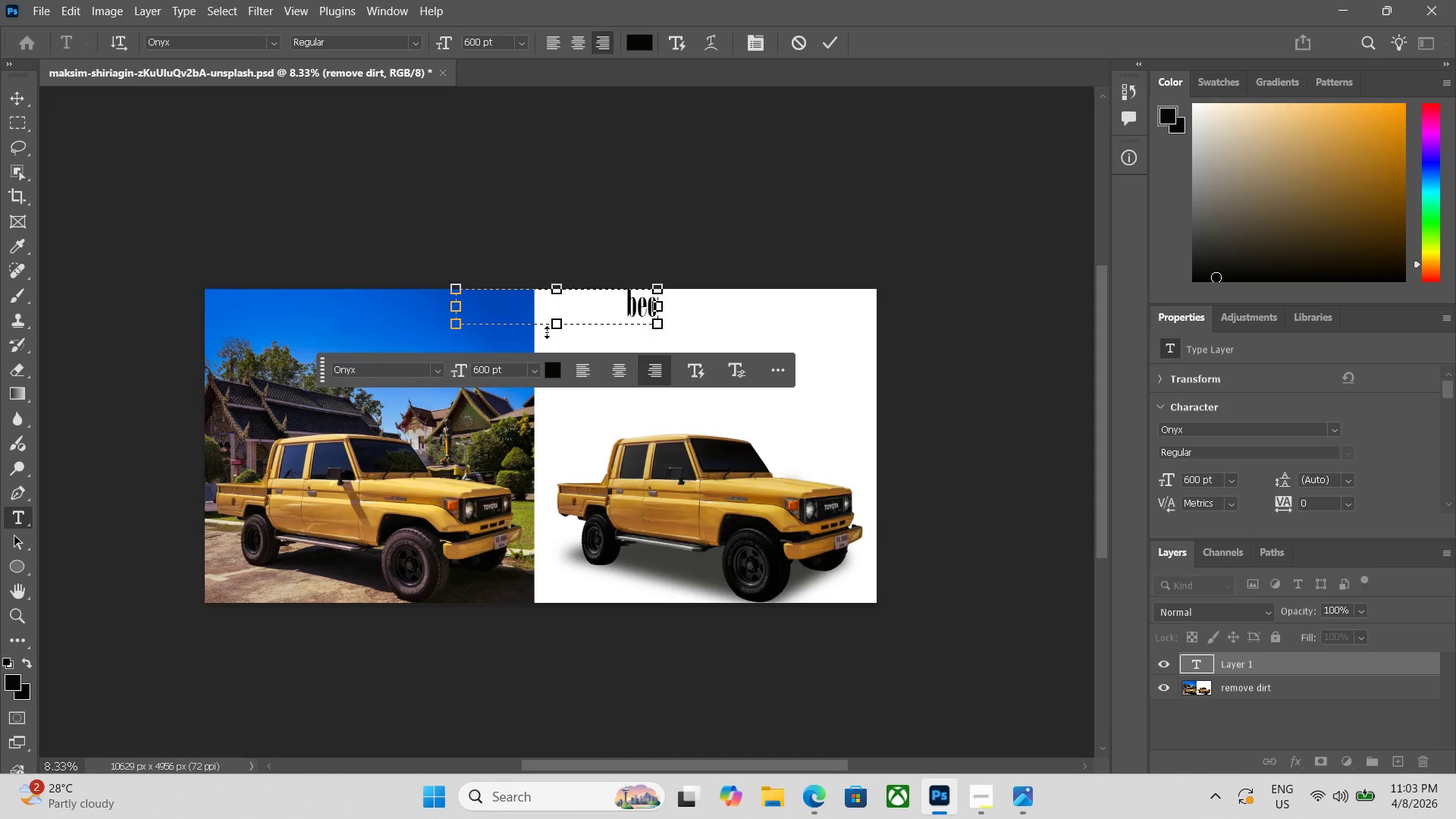 
left_click([589, 372])
 